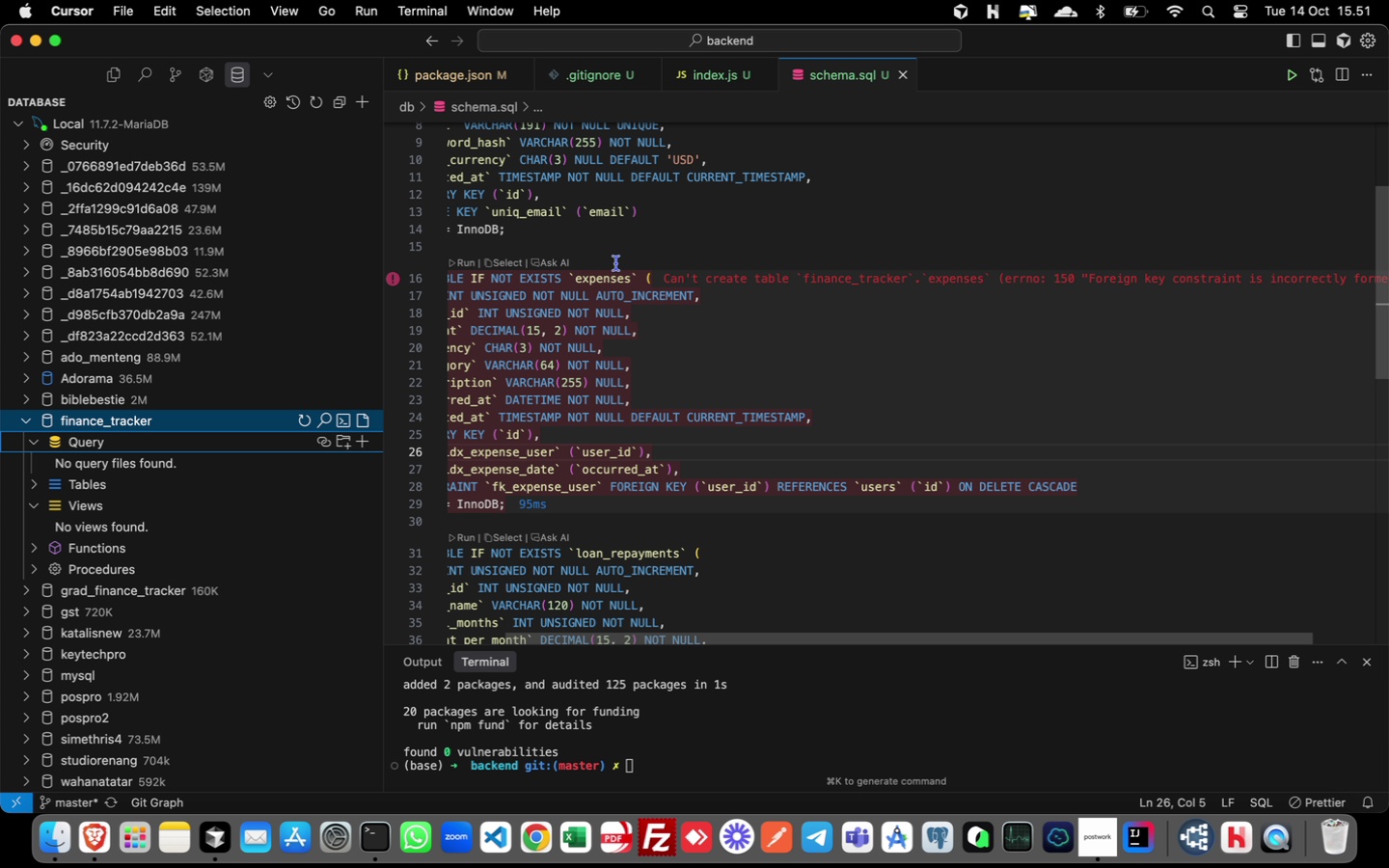 
scroll: coordinate [614, 273], scroll_direction: up, amount: 11.0
 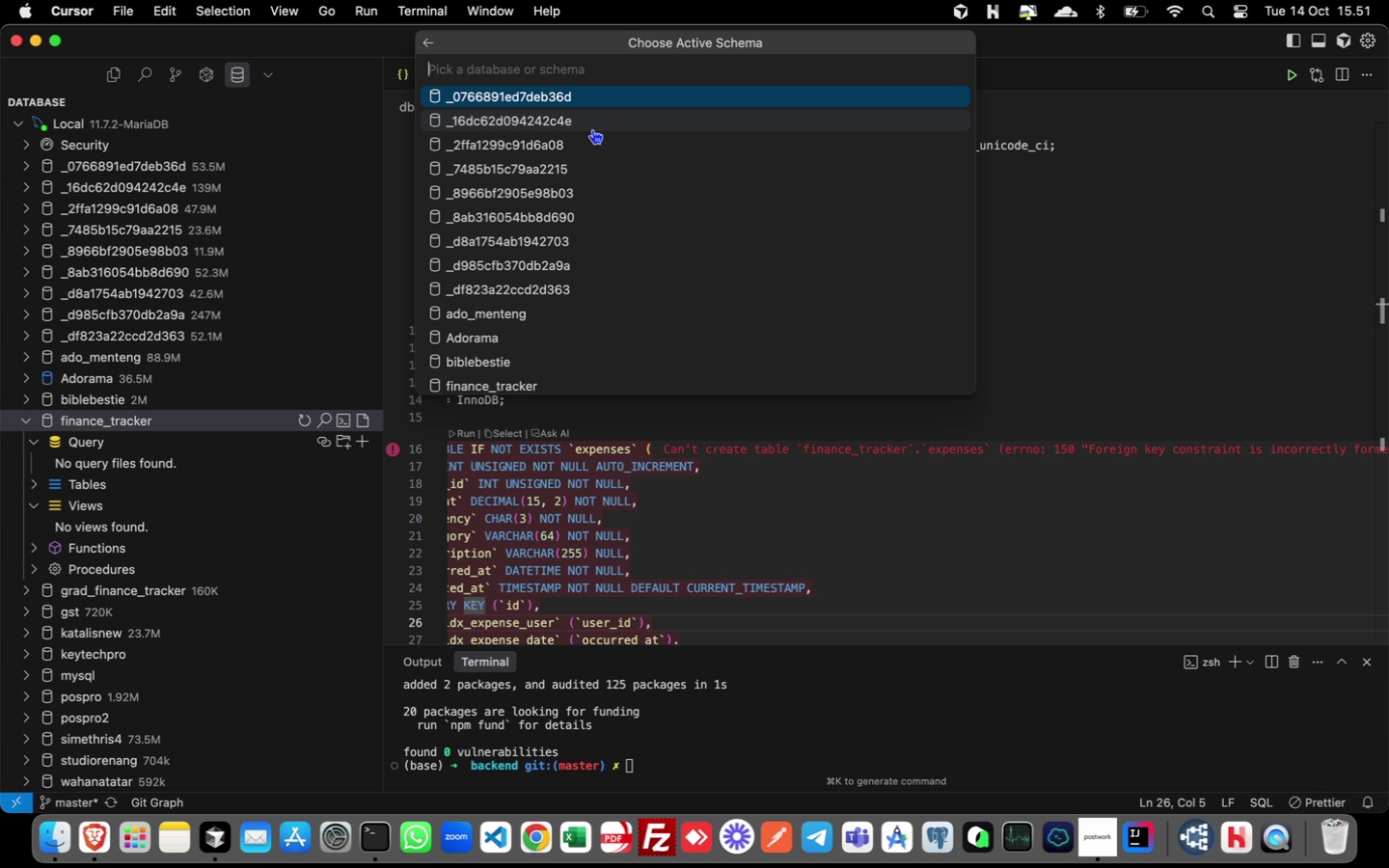 
left_click([592, 129])
 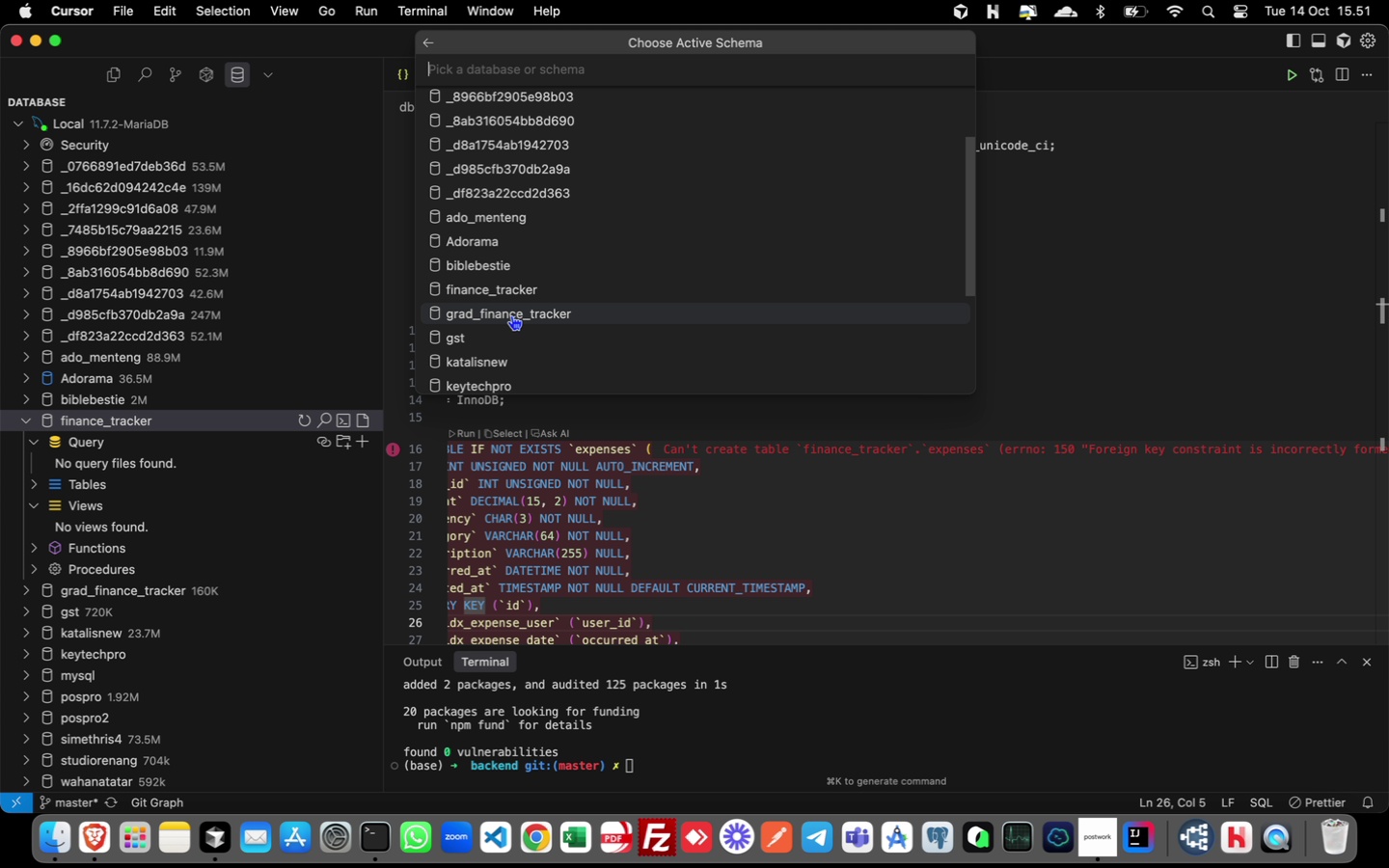 
scroll: coordinate [511, 315], scroll_direction: down, amount: 2.0
 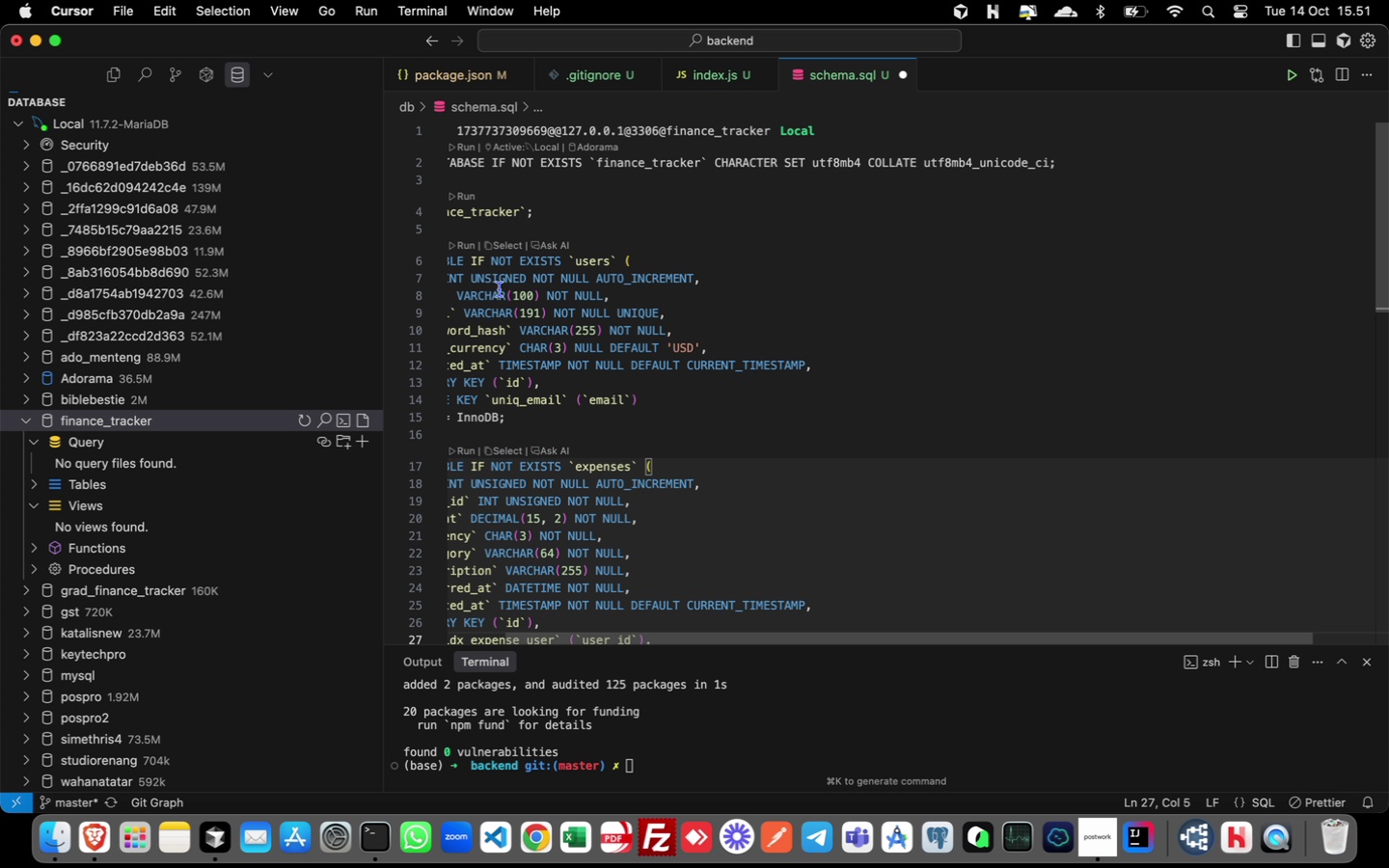 
left_click([500, 289])
 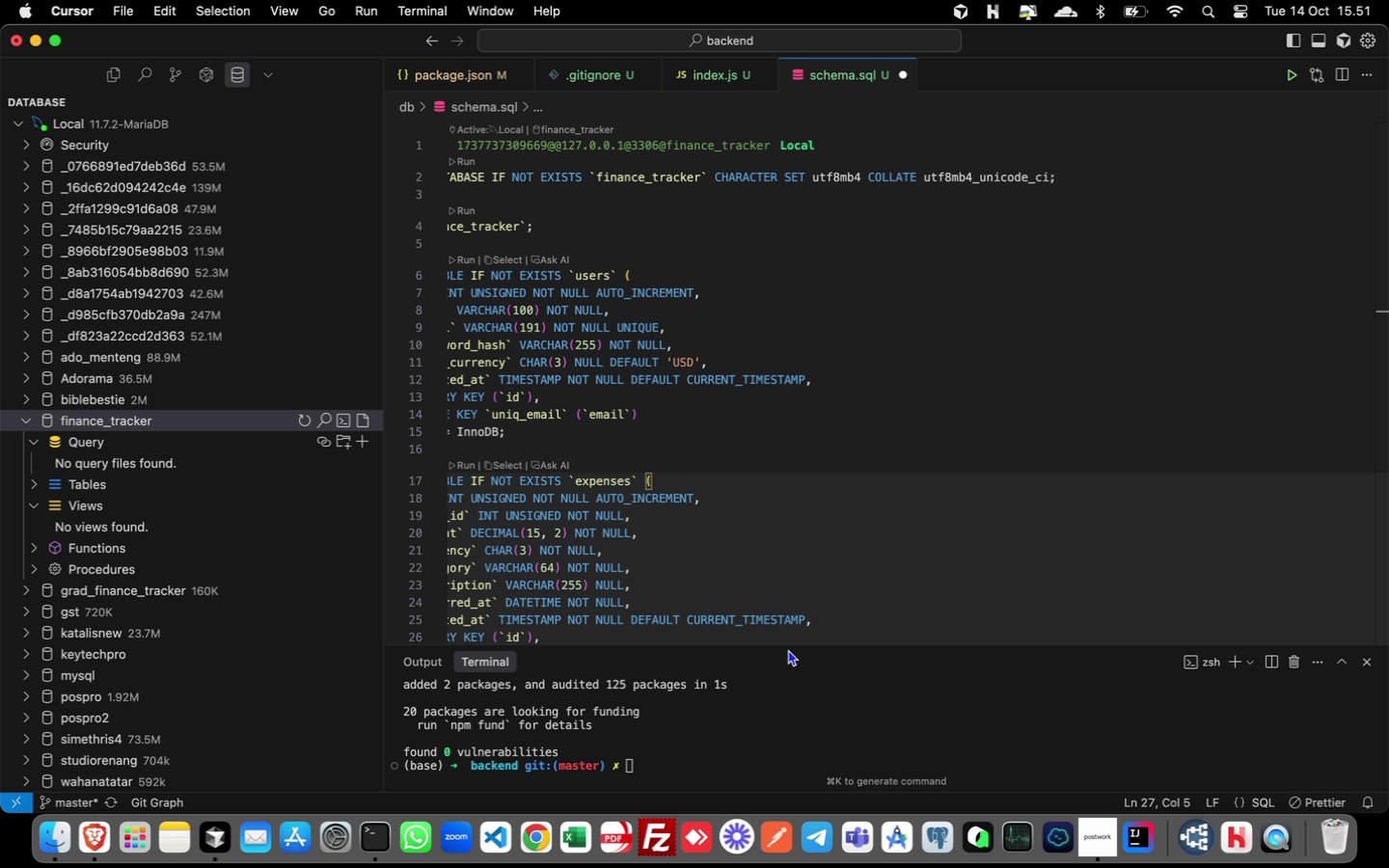 
left_click_drag(start_coordinate=[790, 636], to_coordinate=[516, 640])
 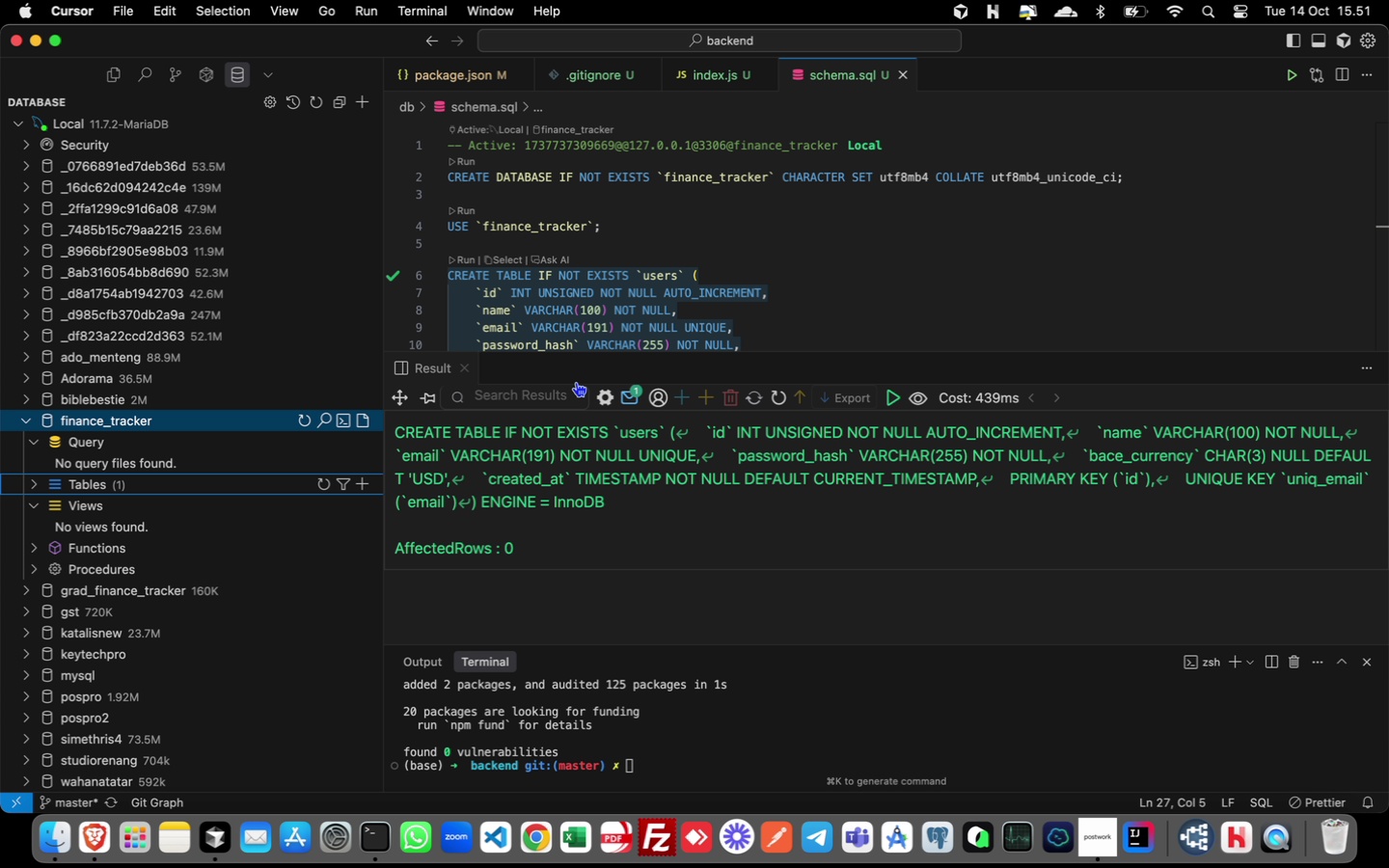 
wait(7.71)
 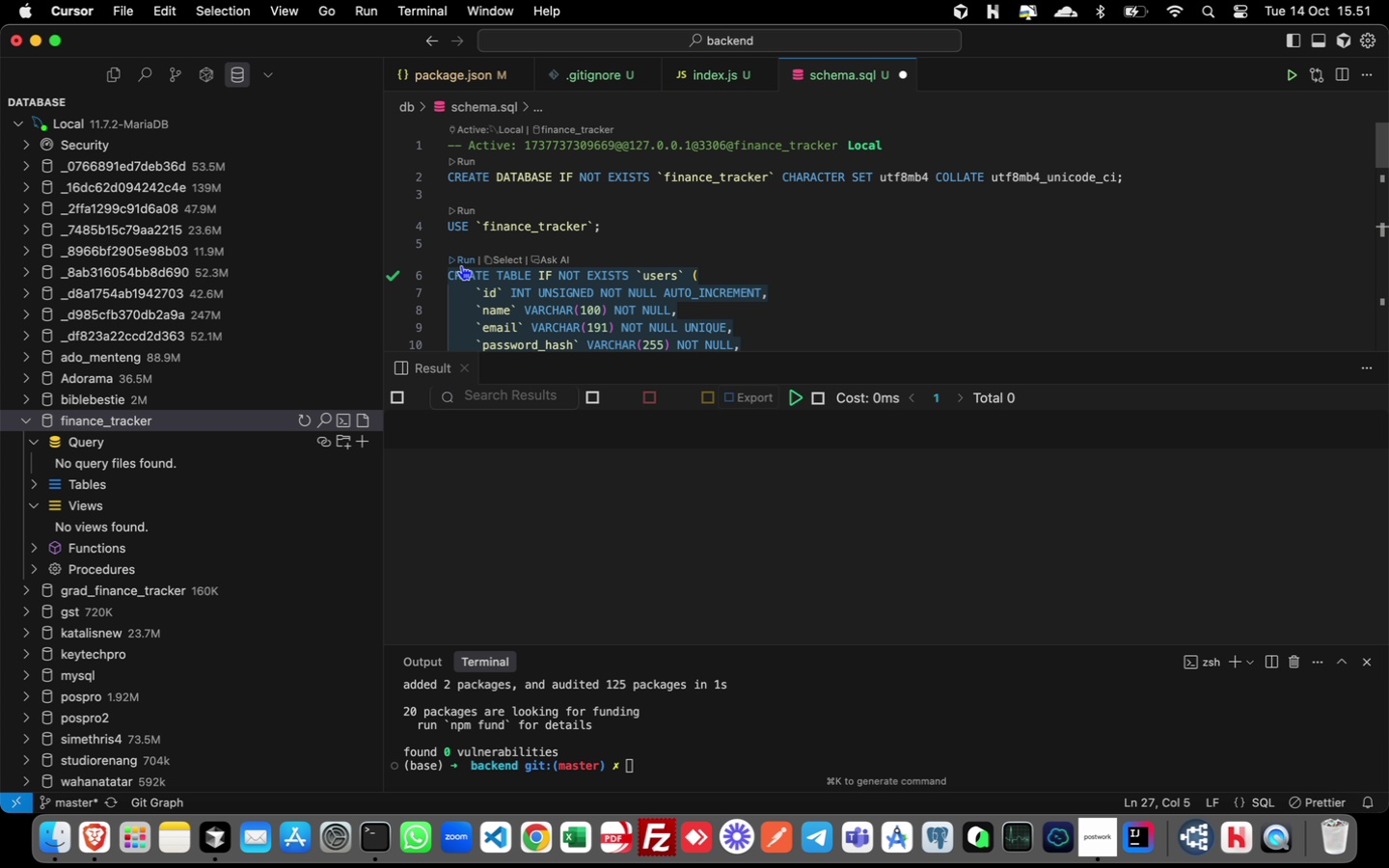 
scroll: coordinate [777, 222], scroll_direction: down, amount: 6.0
 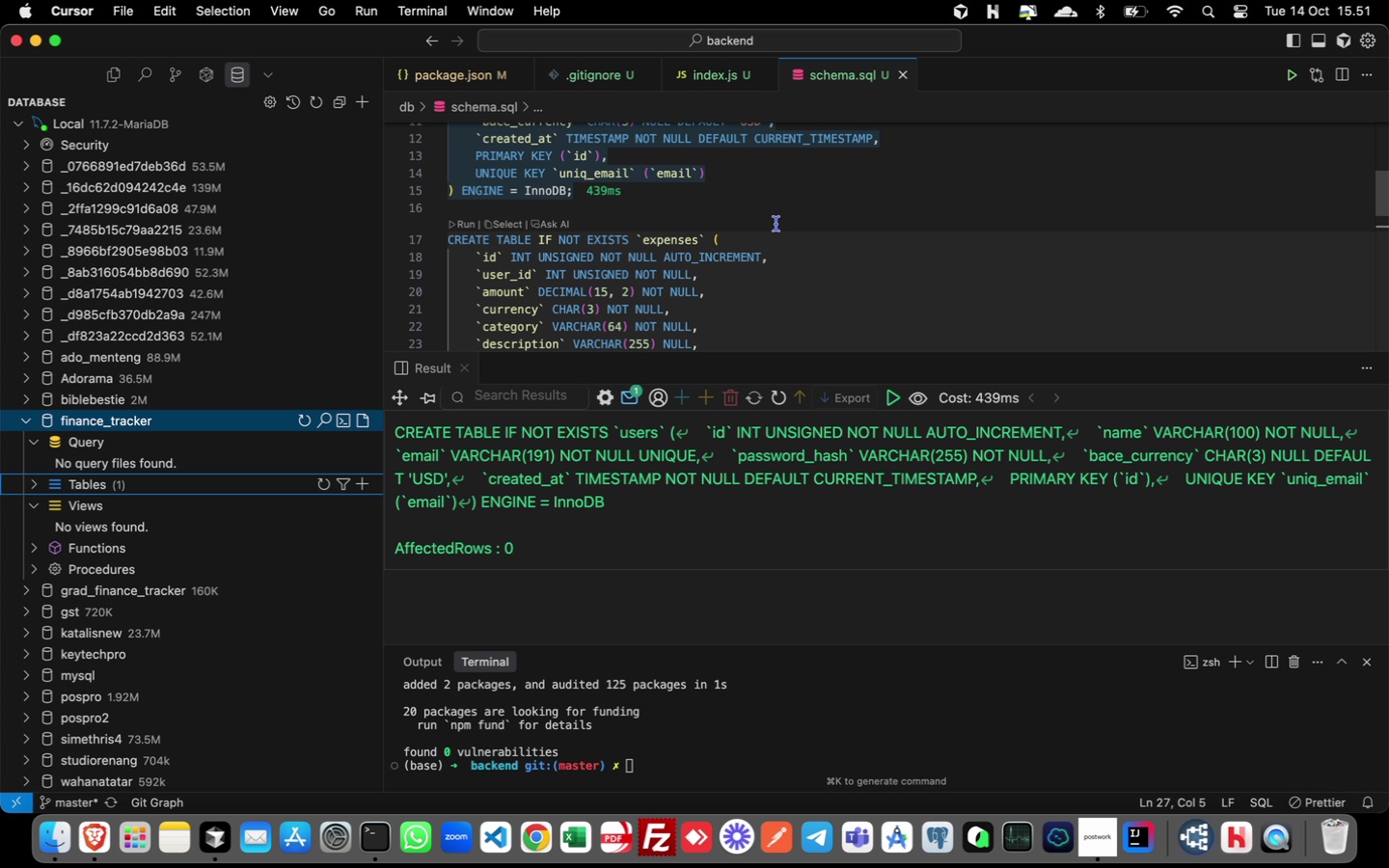 
scroll: coordinate [776, 224], scroll_direction: up, amount: 1.0
 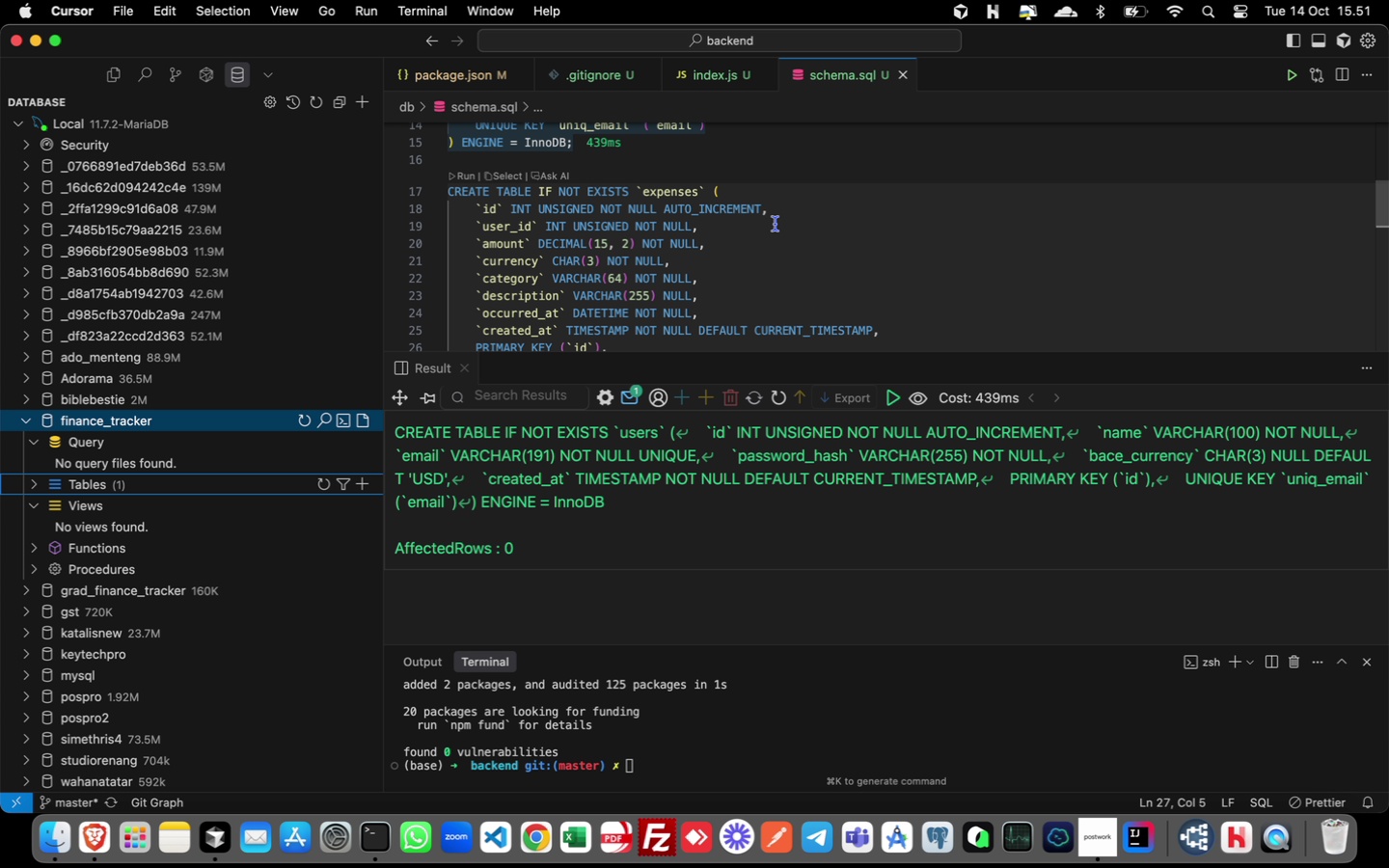 
scroll: coordinate [776, 224], scroll_direction: down, amount: 1.0
 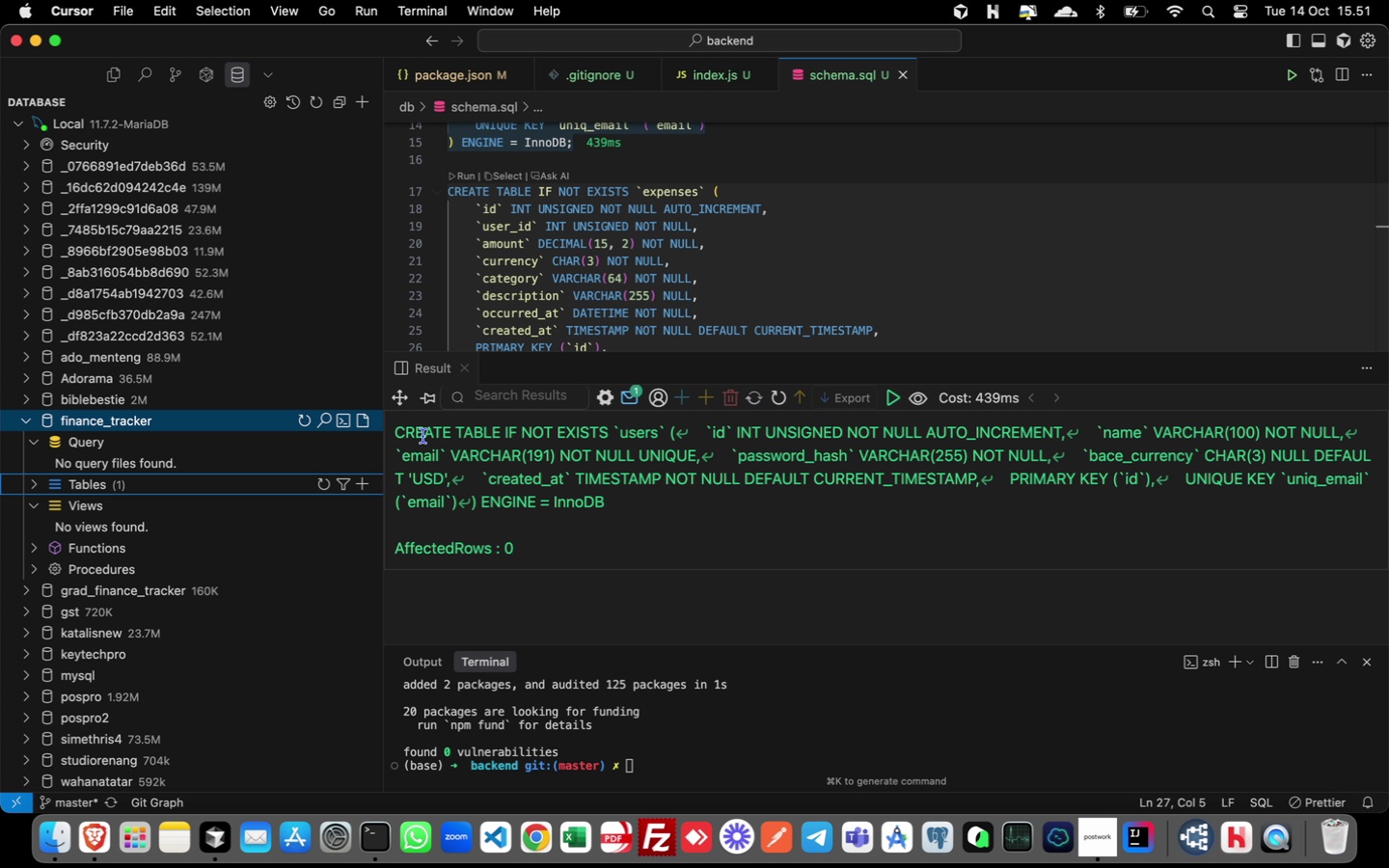 
wait(6.06)
 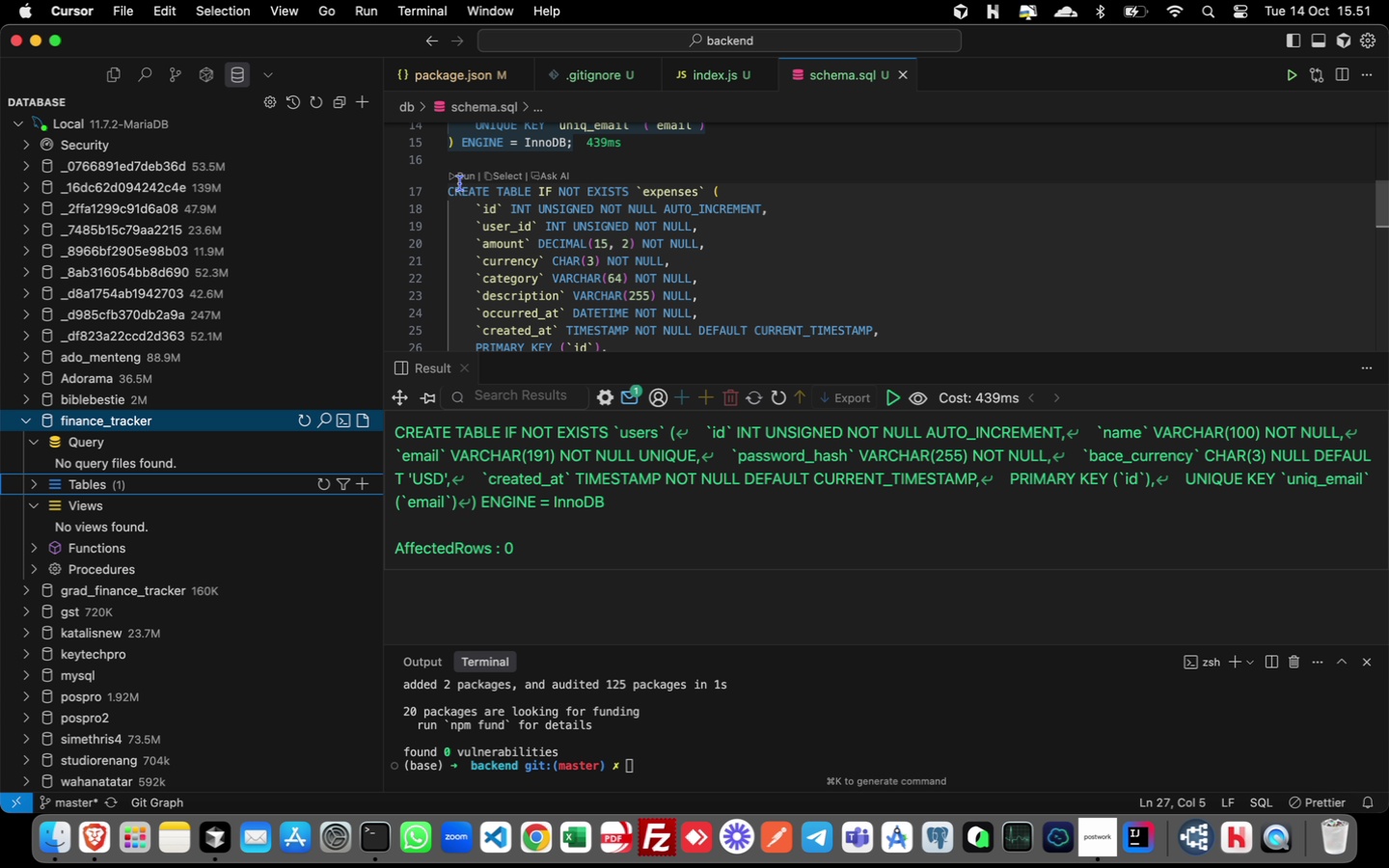 
scroll: coordinate [92, 723], scroll_direction: down, amount: 9.0
 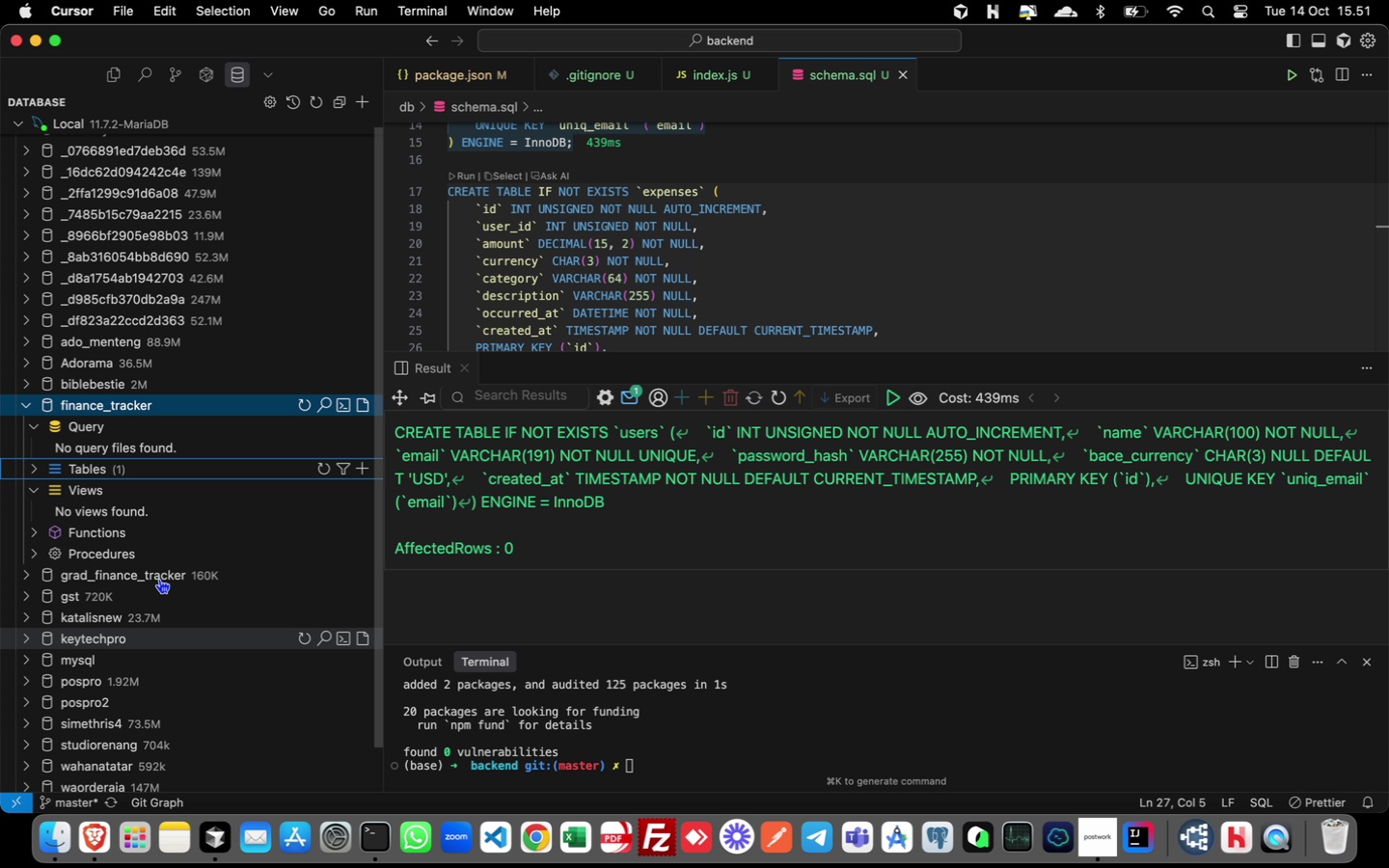 
scroll: coordinate [159, 579], scroll_direction: up, amount: 1.0
 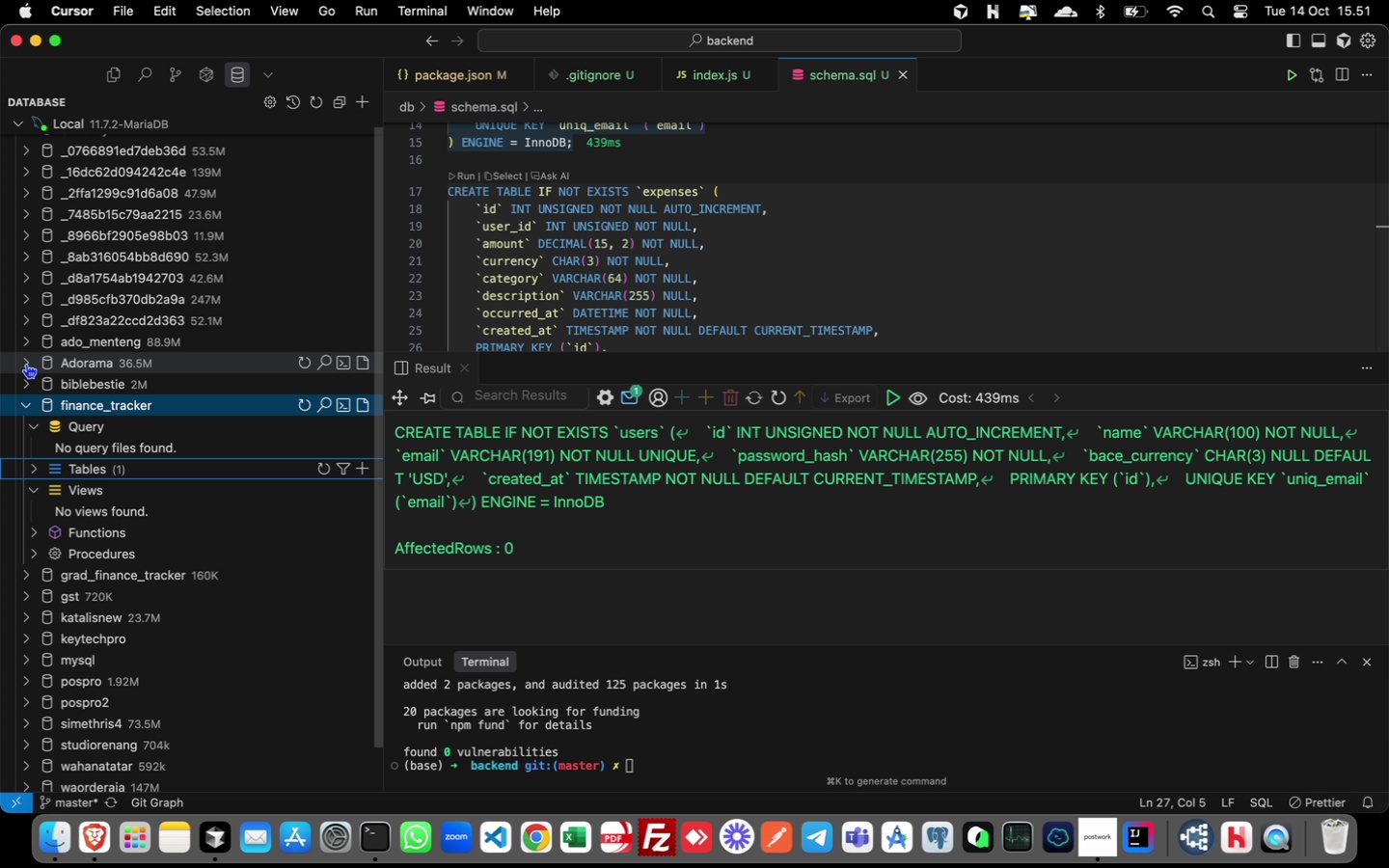 
wait(8.1)
 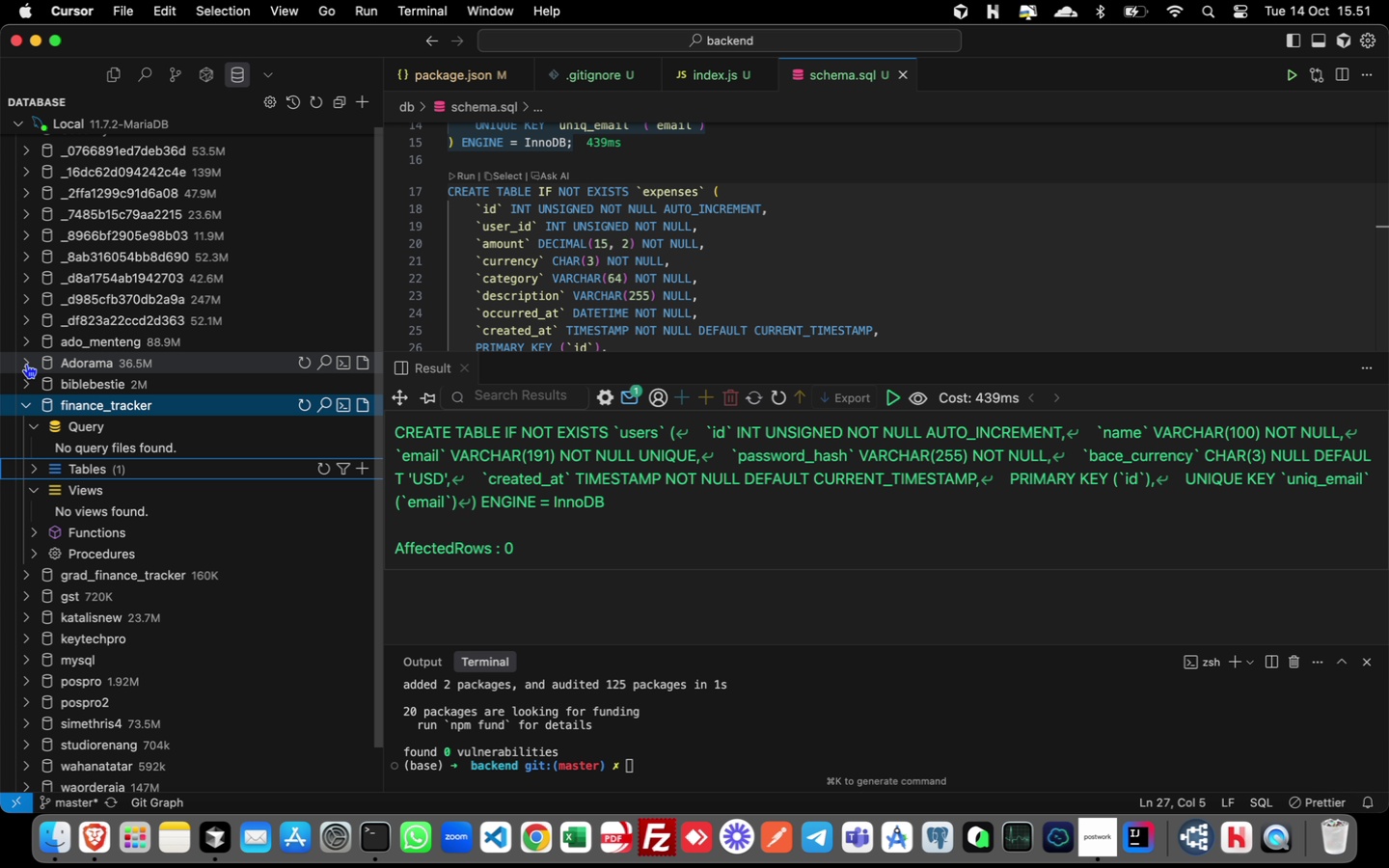 
scroll: coordinate [700, 230], scroll_direction: down, amount: 1.0
 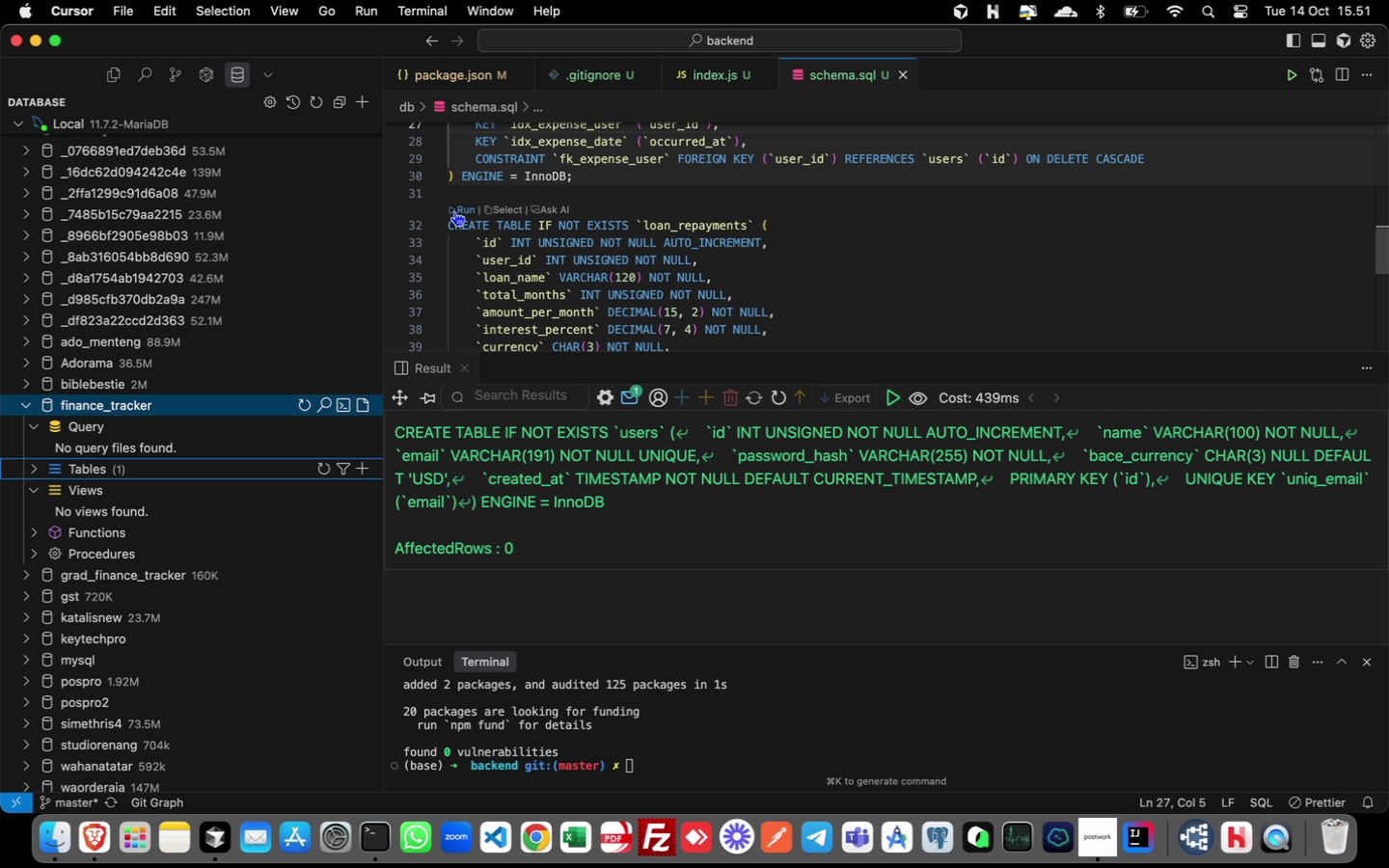 
left_click([452, 210])
 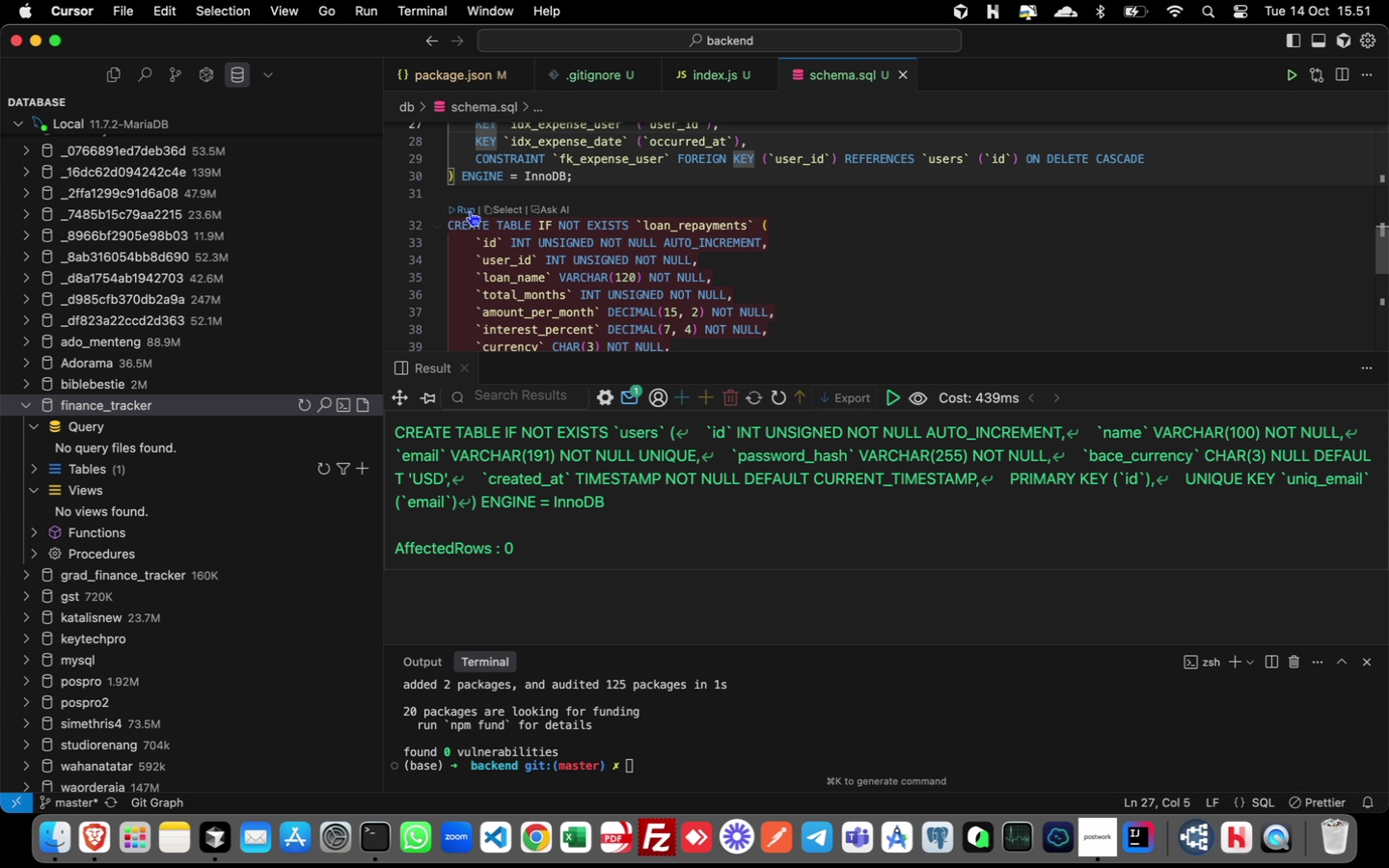 
scroll: coordinate [455, 175], scroll_direction: up, amount: 5.0
 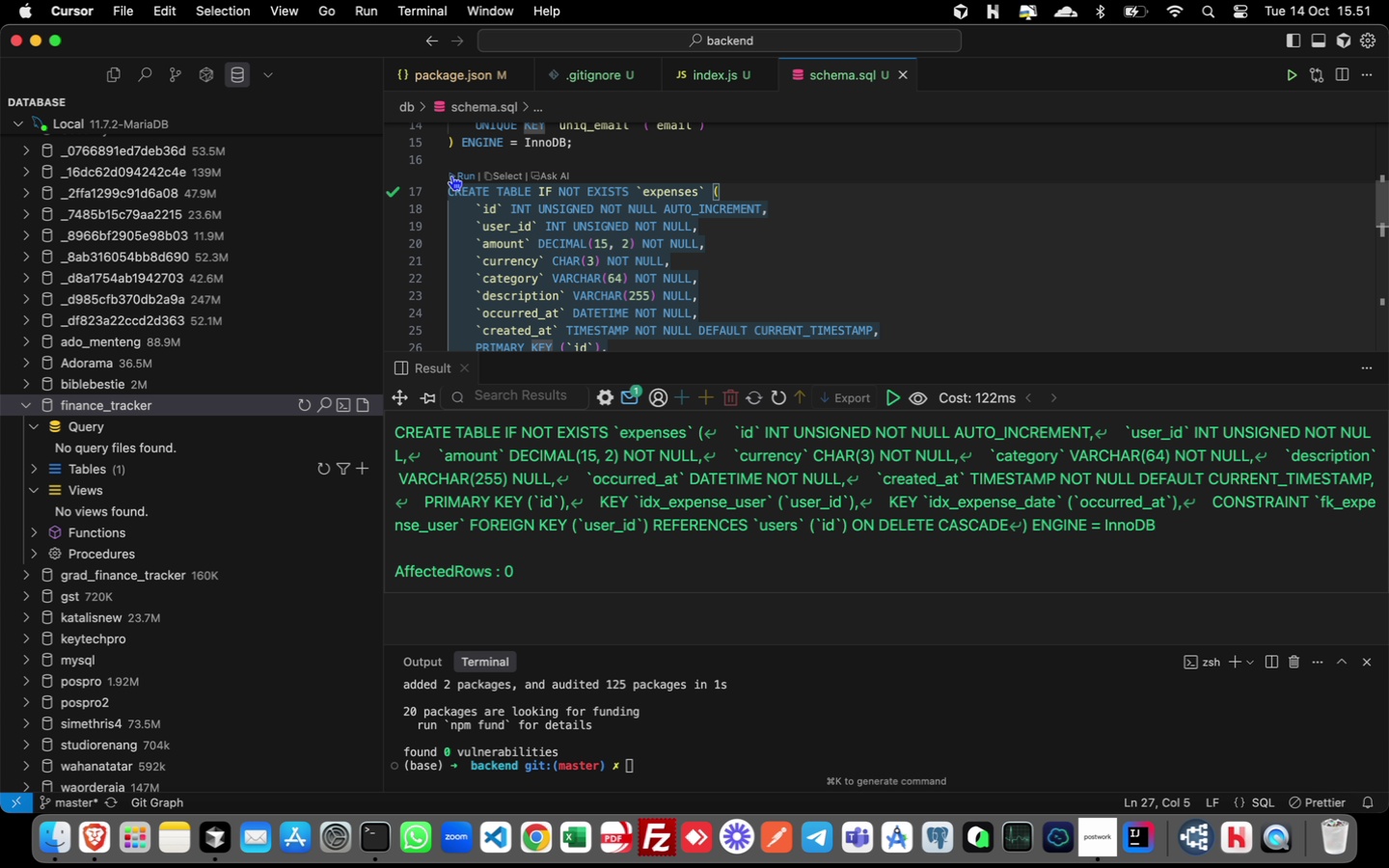 
left_click([451, 176])
 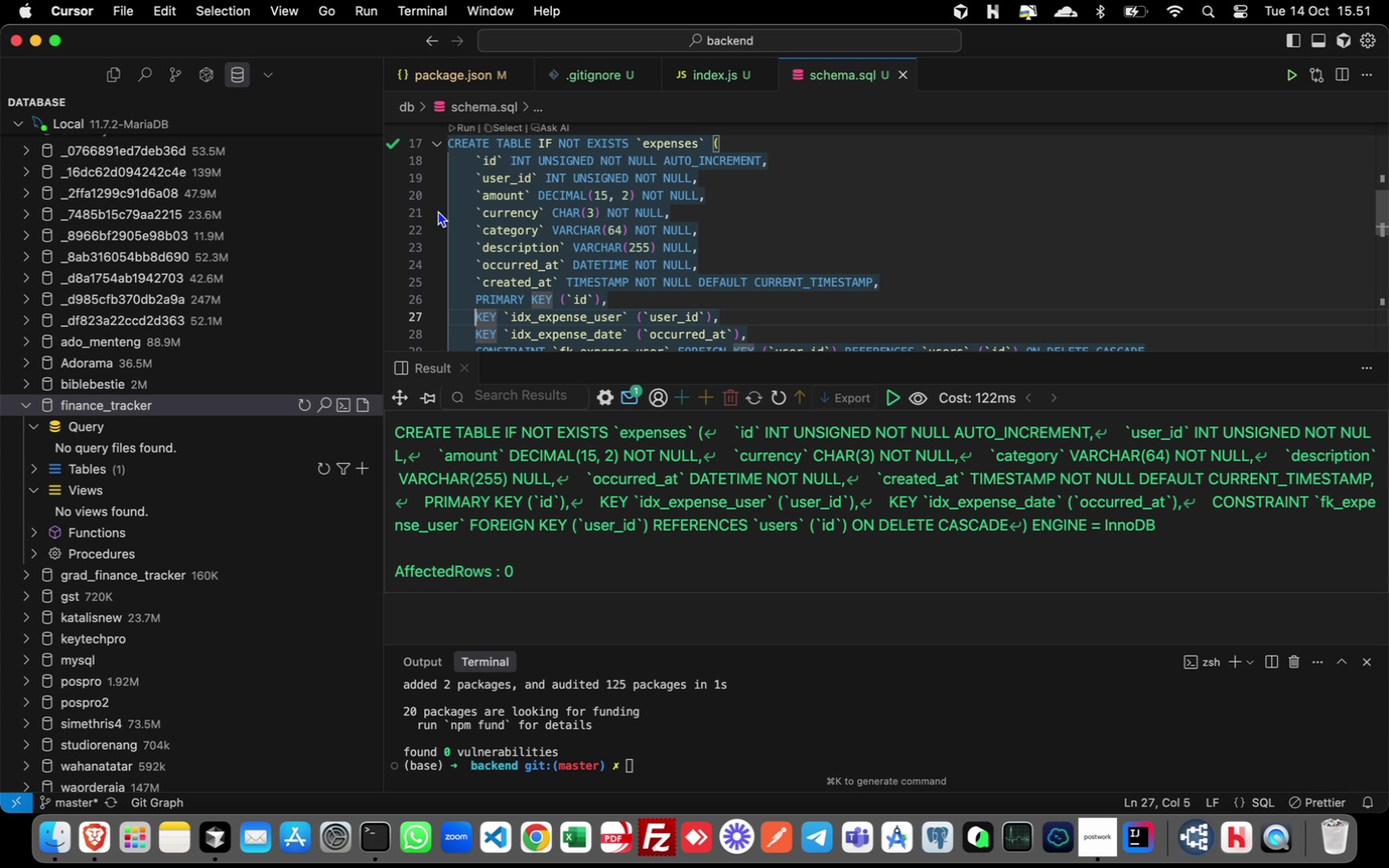 
scroll: coordinate [862, 260], scroll_direction: down, amount: 9.0
 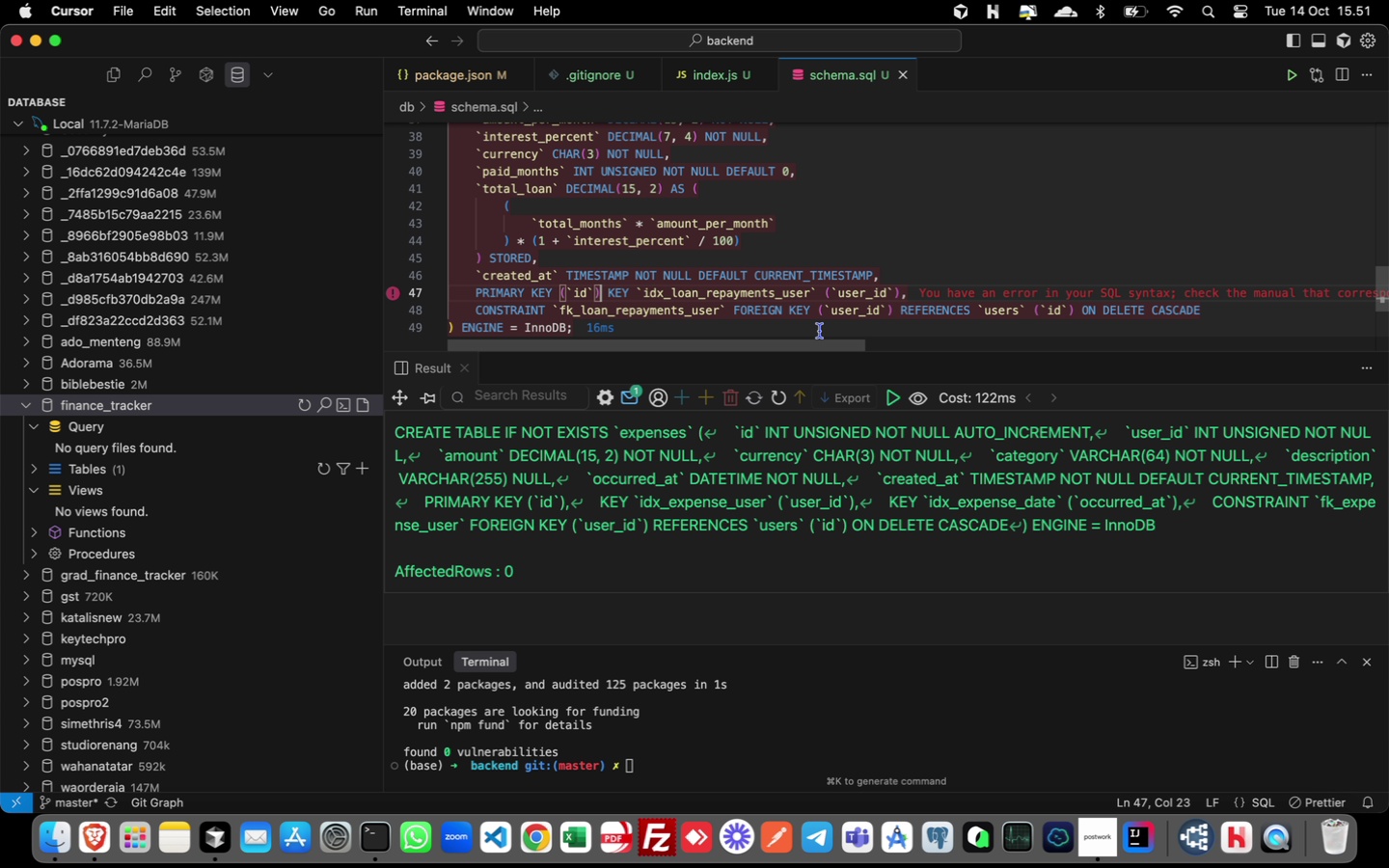 
key(Comma)
 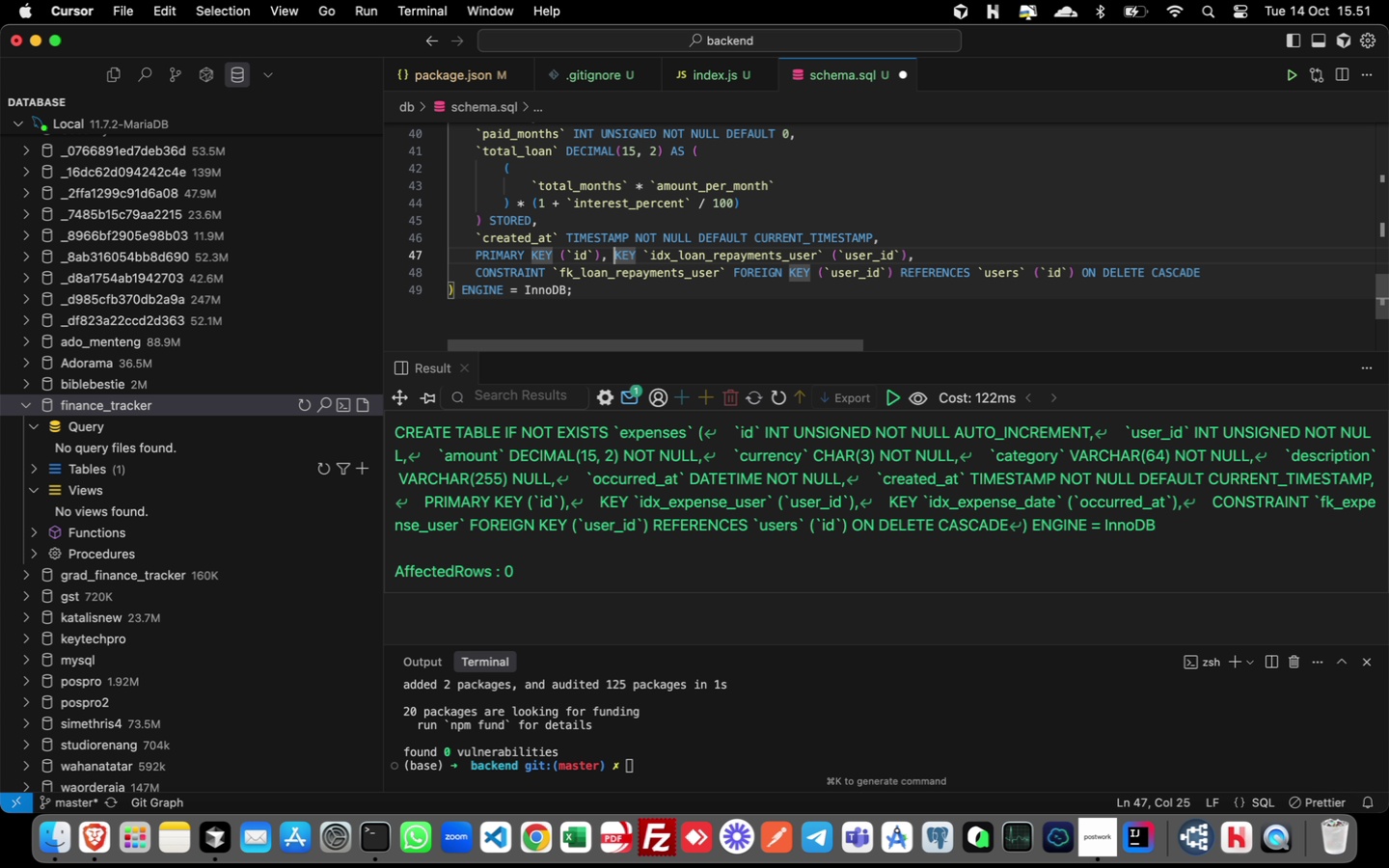 
key(ArrowRight)
 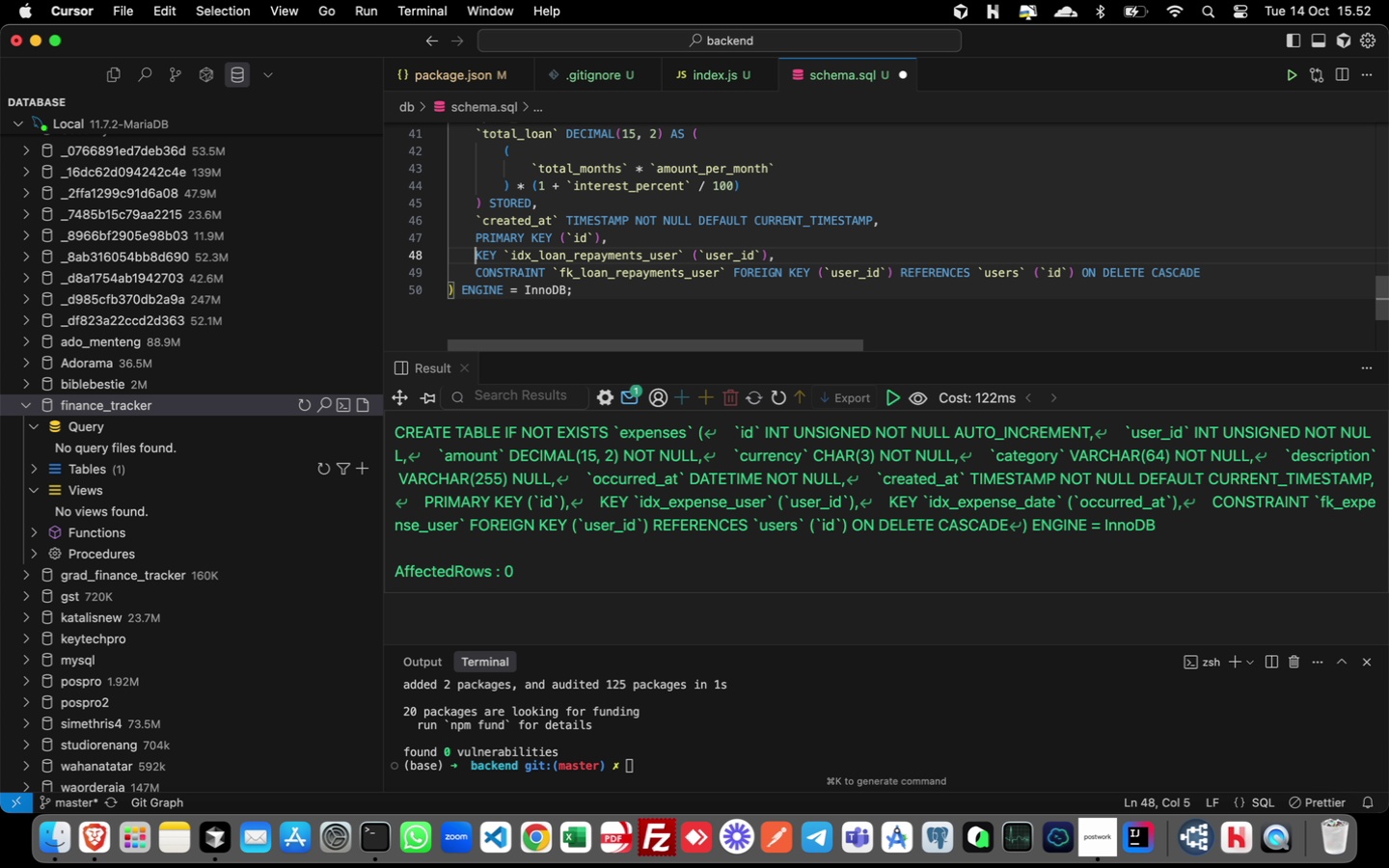 
key(Enter)
 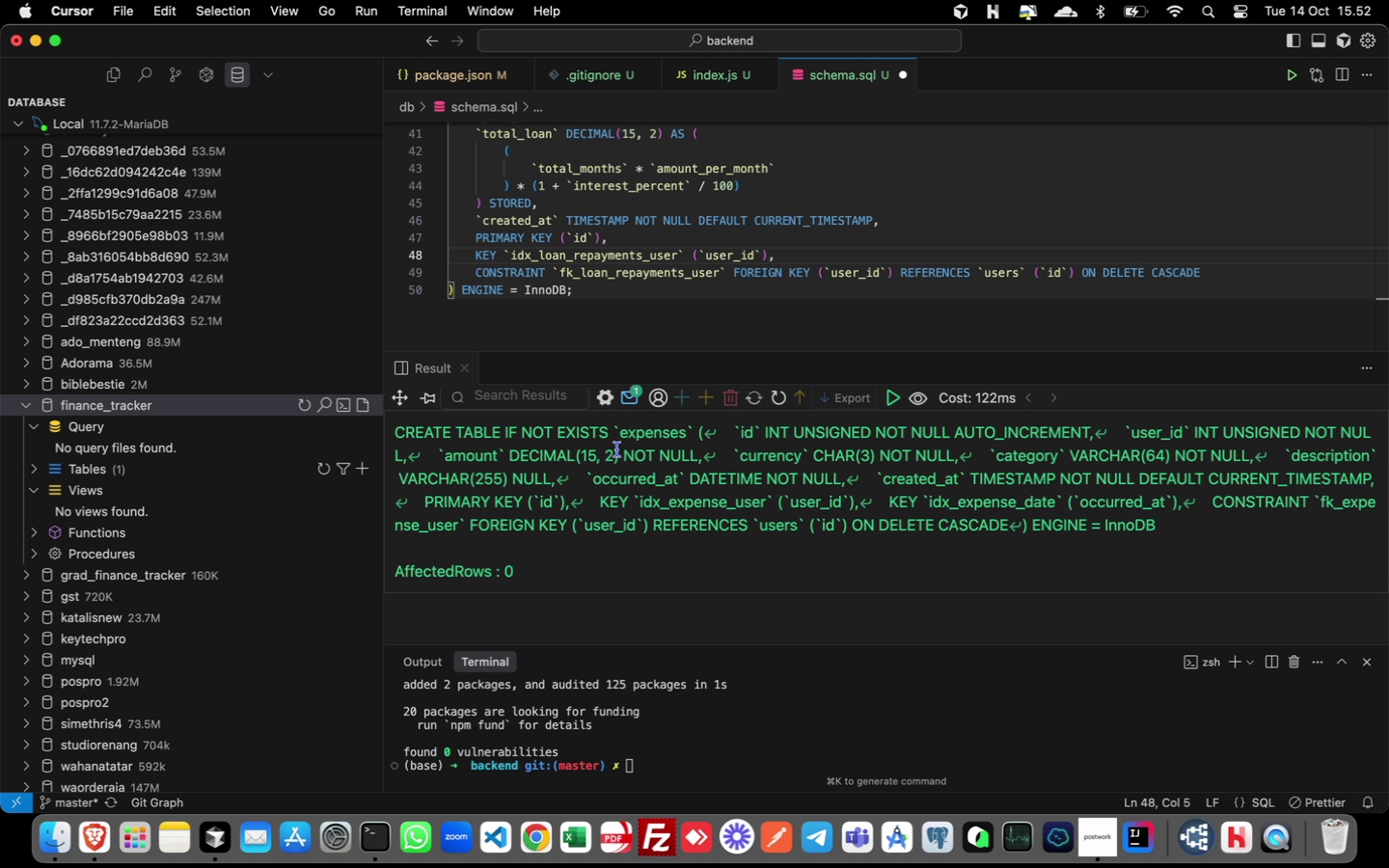 
scroll: coordinate [538, 185], scroll_direction: up, amount: 8.0
 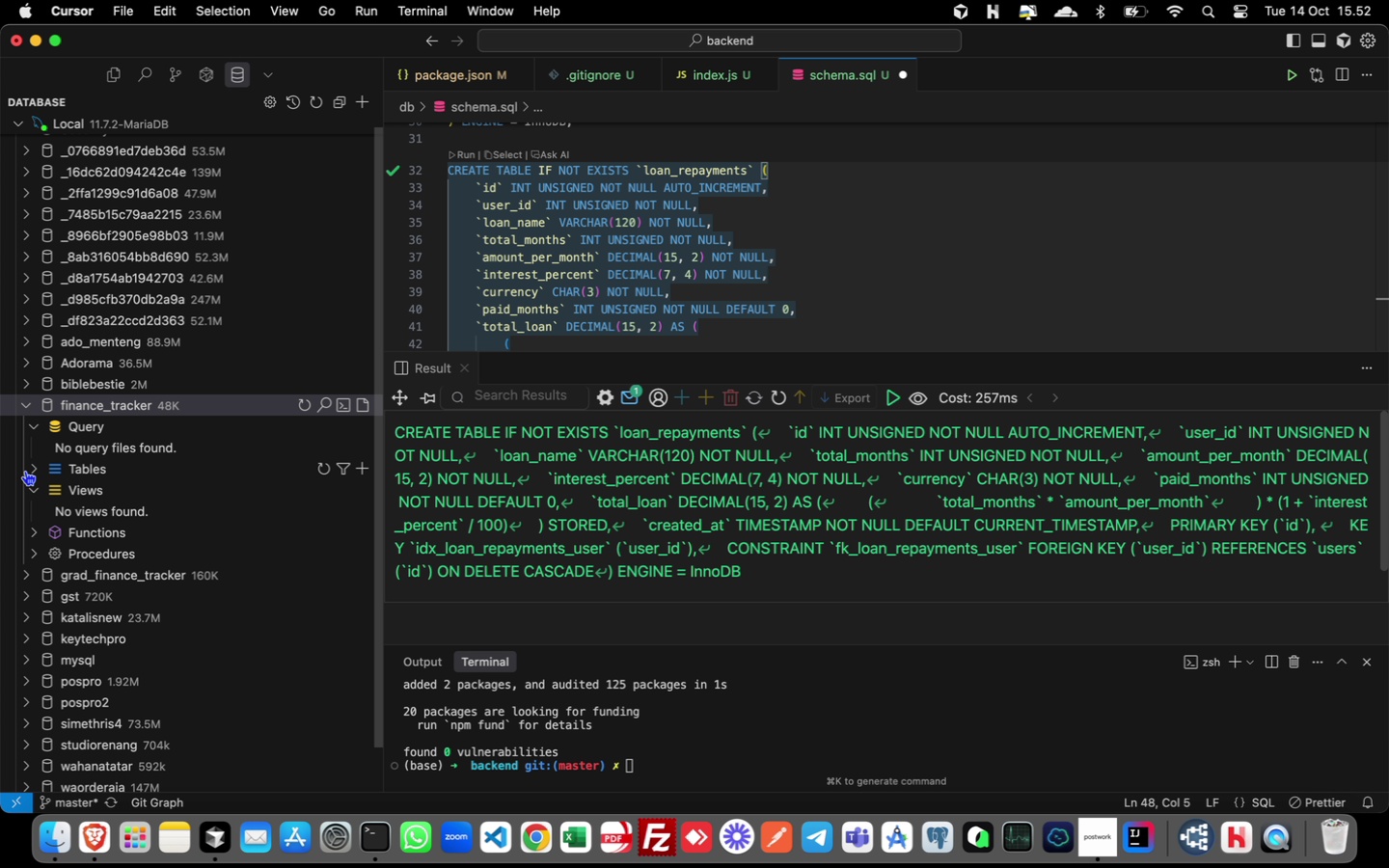 
left_click([35, 463])
 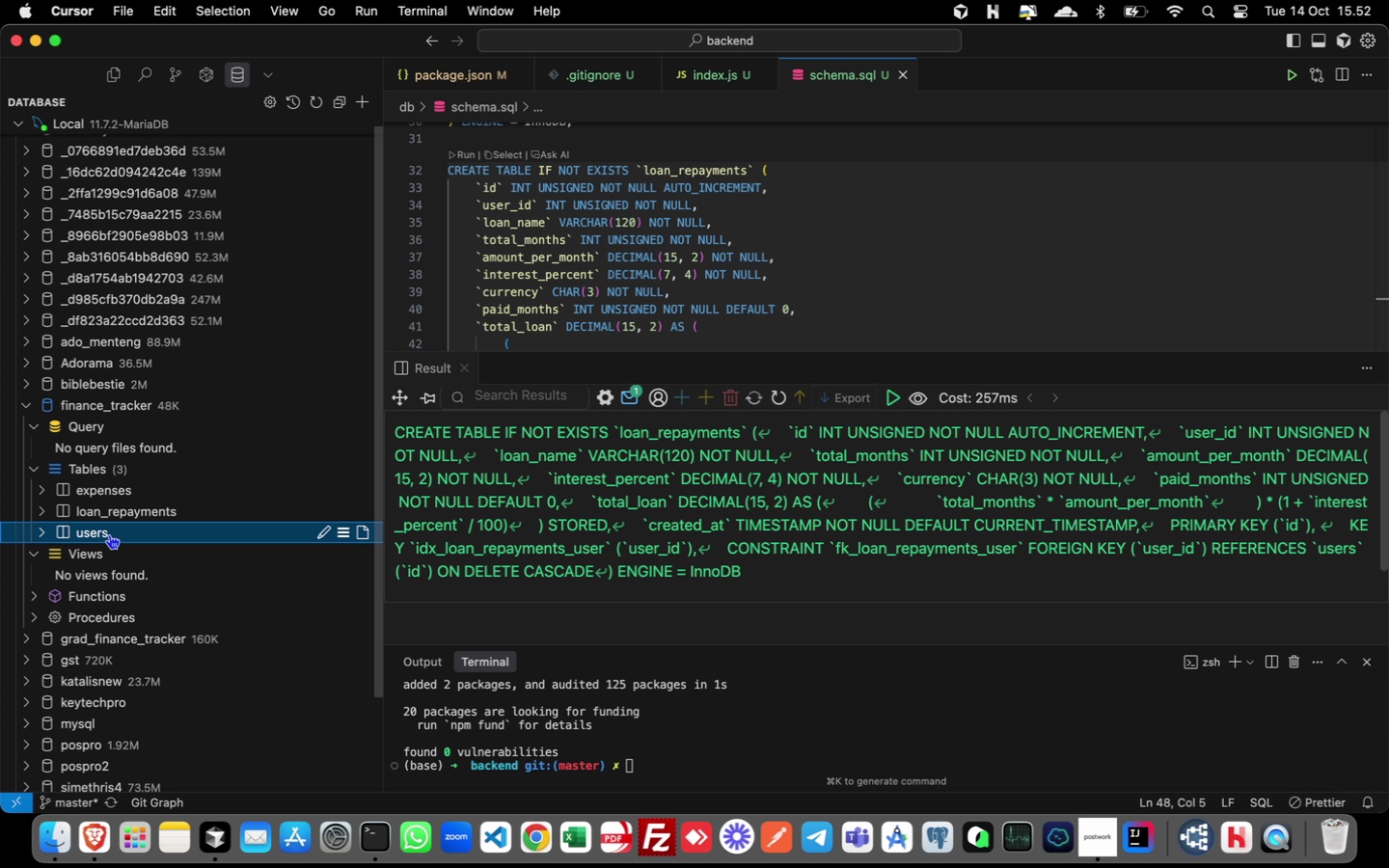 
left_click([109, 534])
 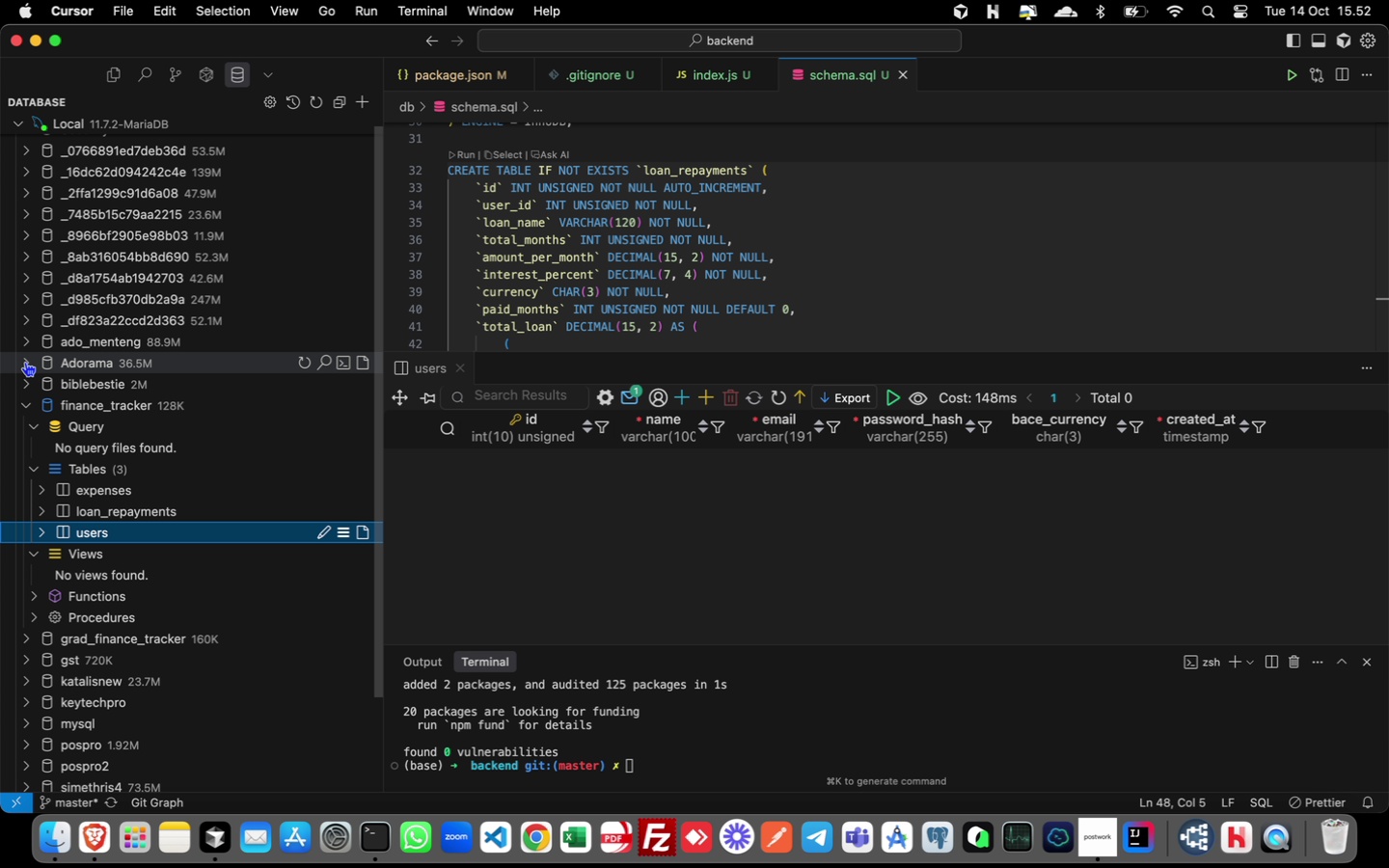 
left_click([25, 363])
 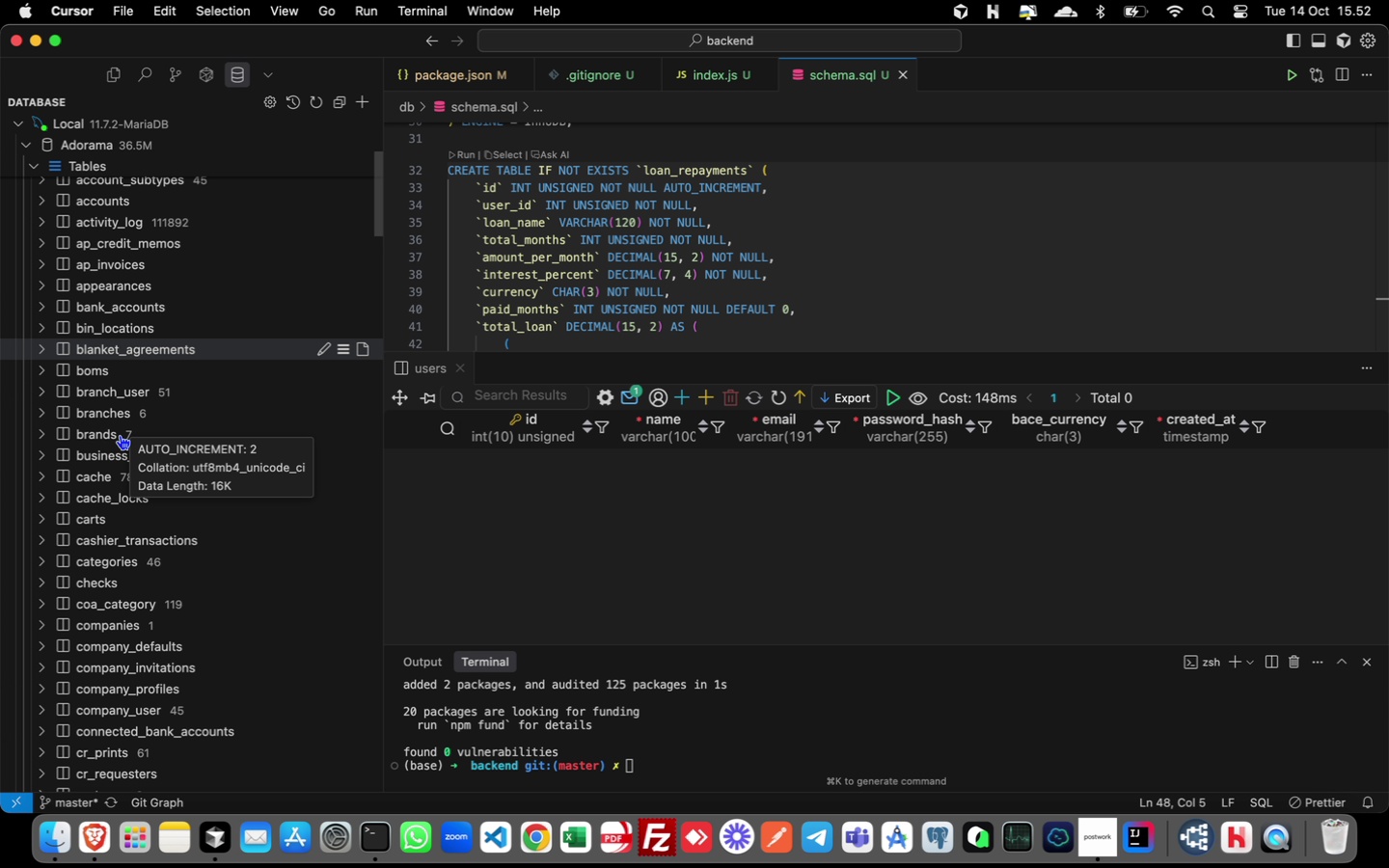 
scroll: coordinate [120, 445], scroll_direction: down, amount: 40.0
 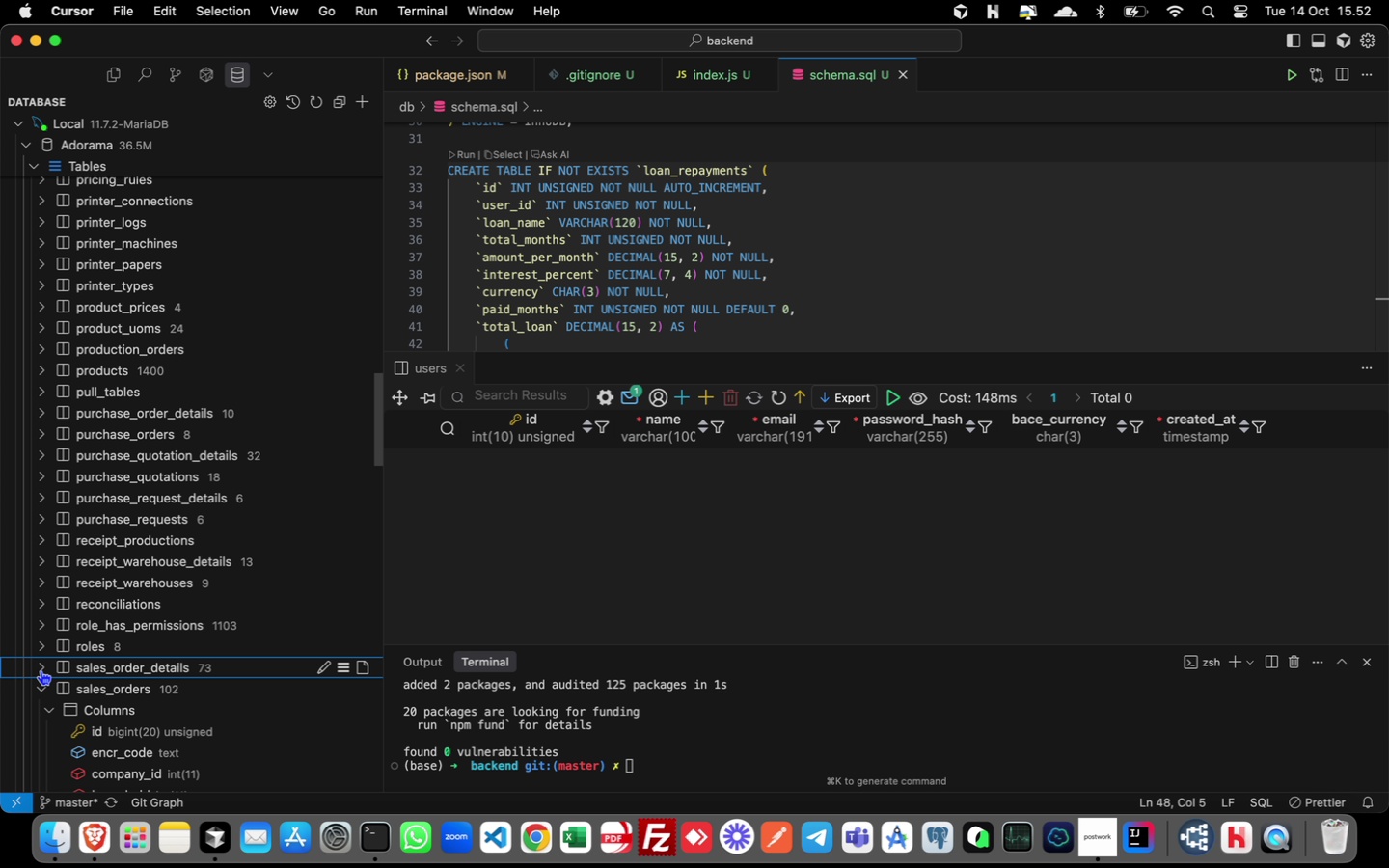 
left_click([41, 670])
 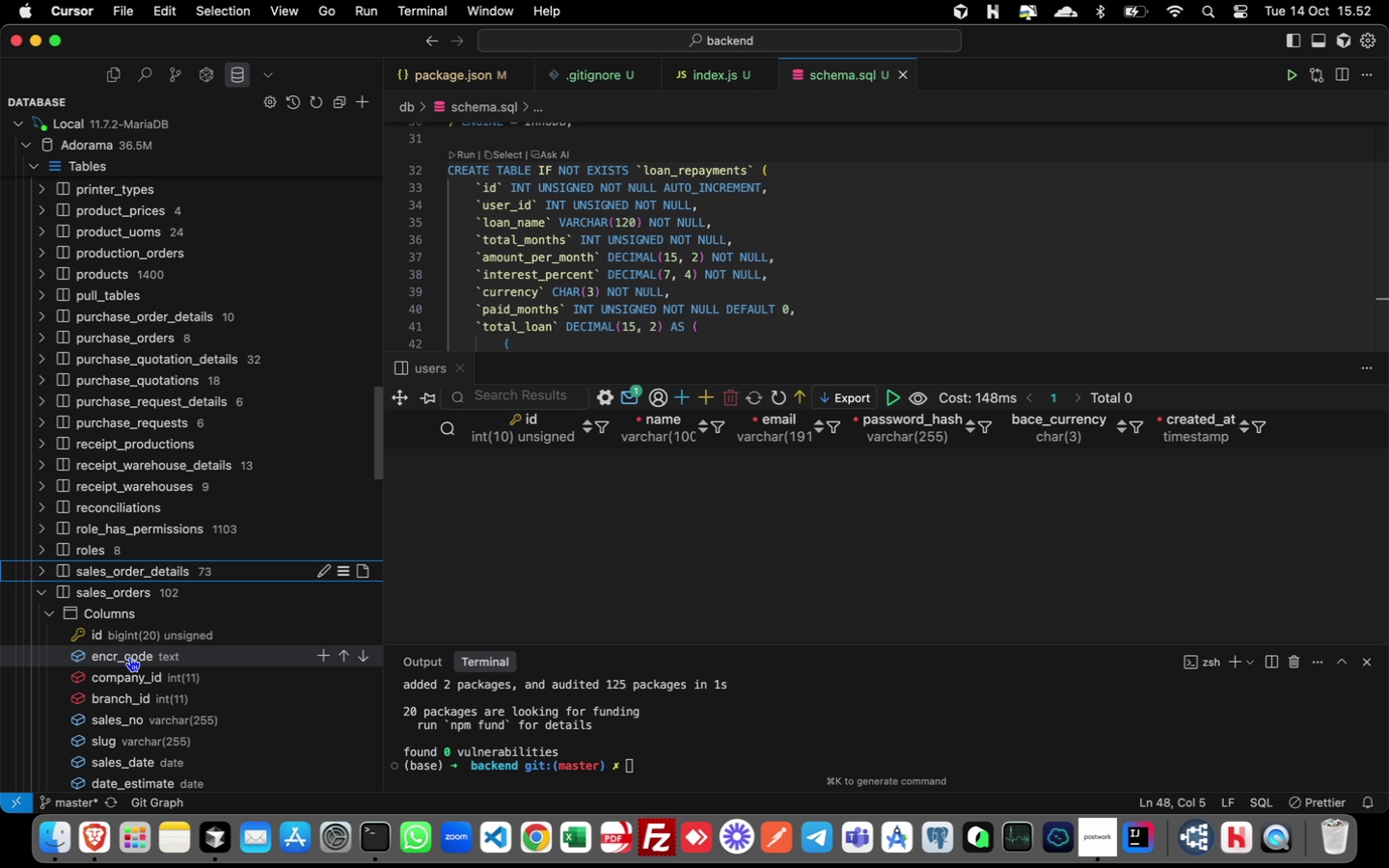 
scroll: coordinate [111, 690], scroll_direction: down, amount: 8.0
 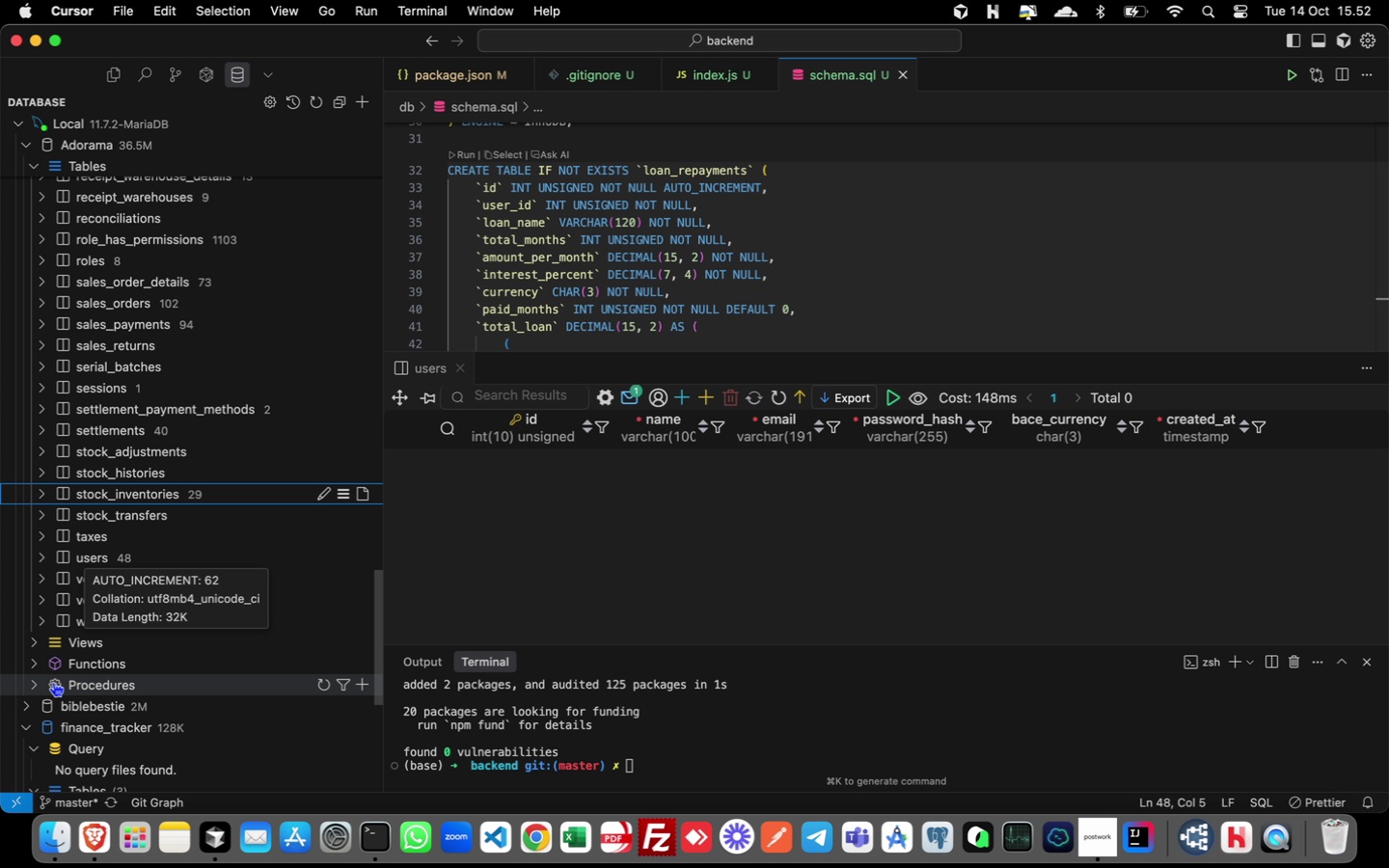 
wait(5.31)
 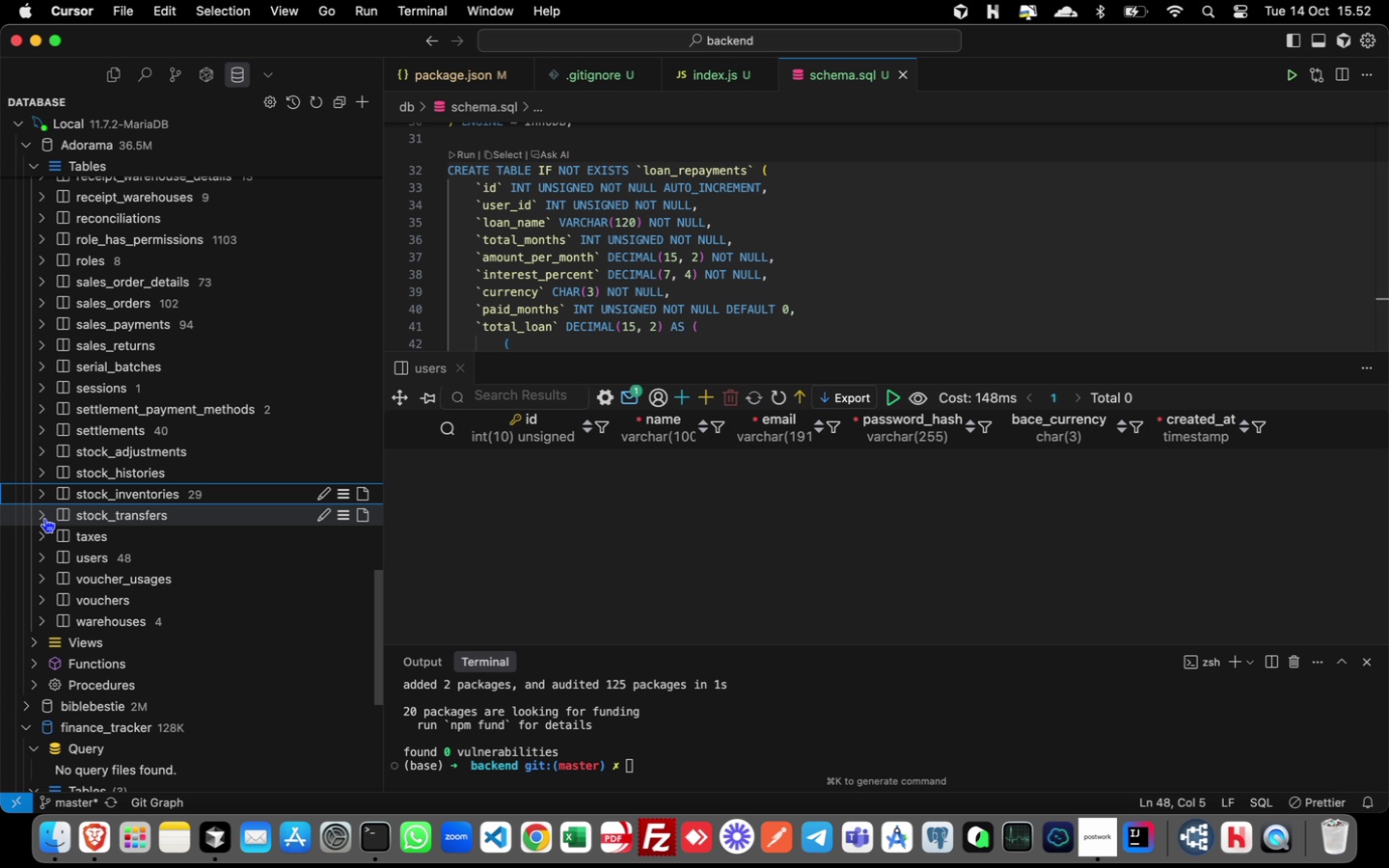 
scroll: coordinate [179, 373], scroll_direction: up, amount: 82.0
 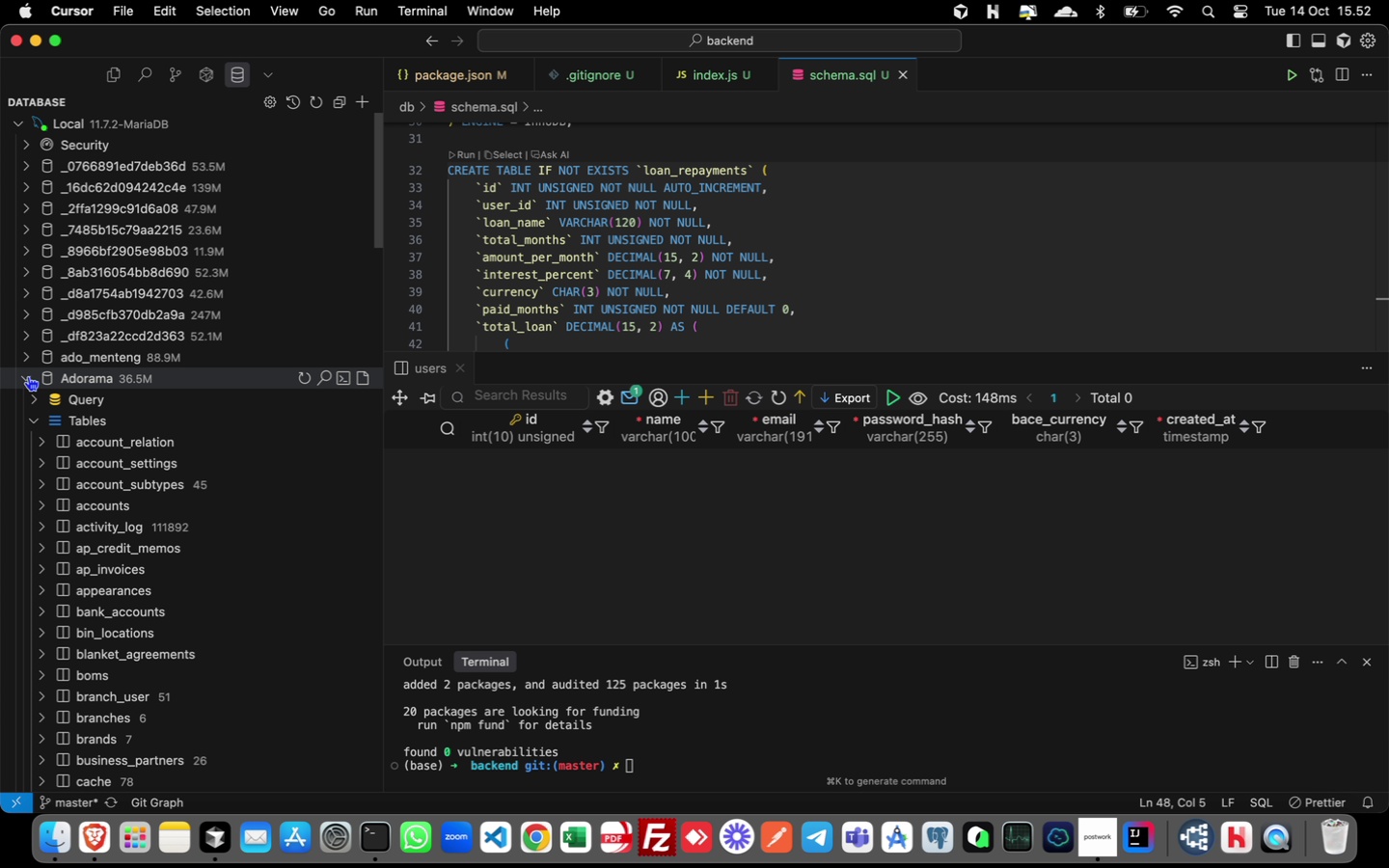 
left_click([28, 376])
 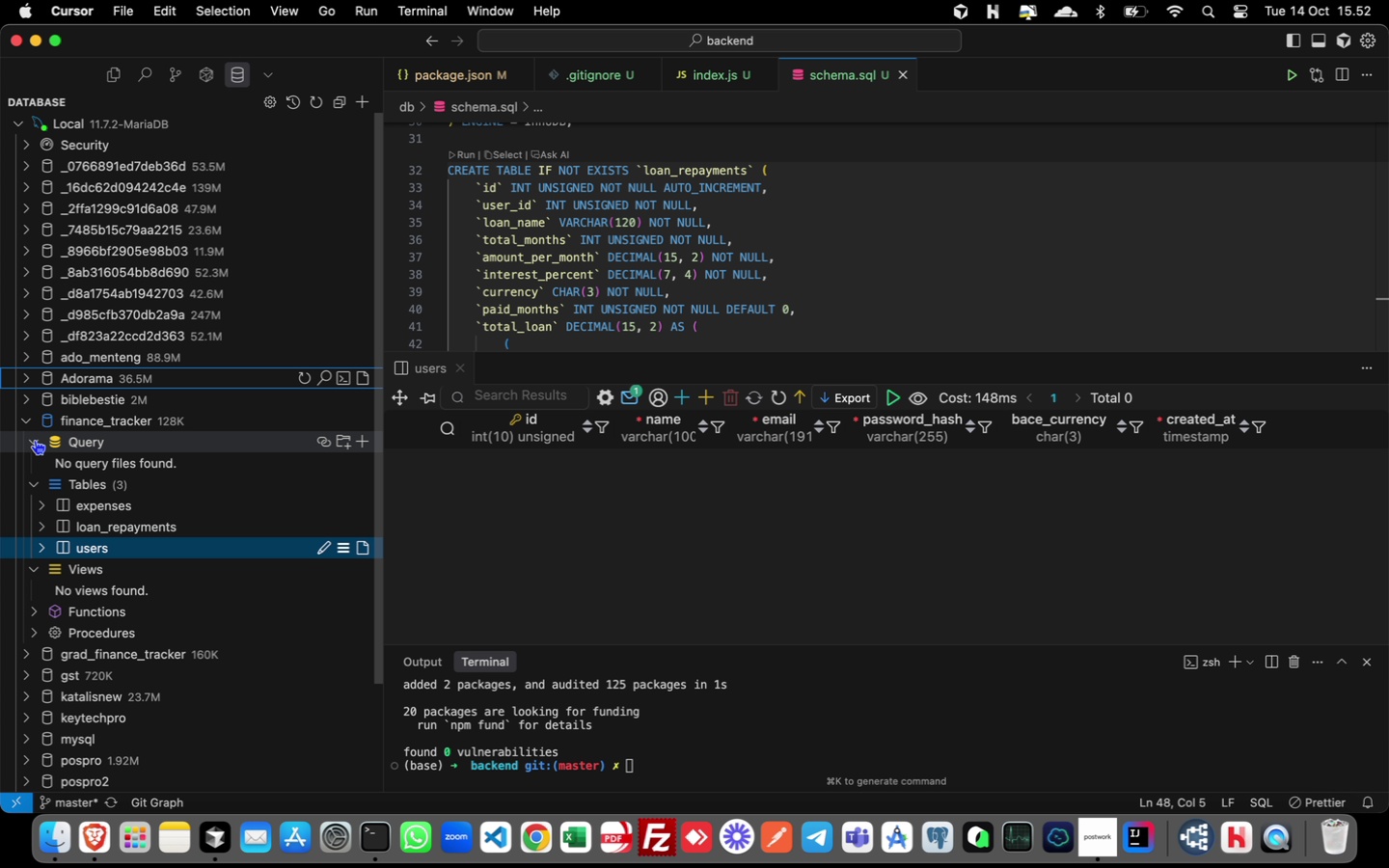 
left_click([34, 447])
 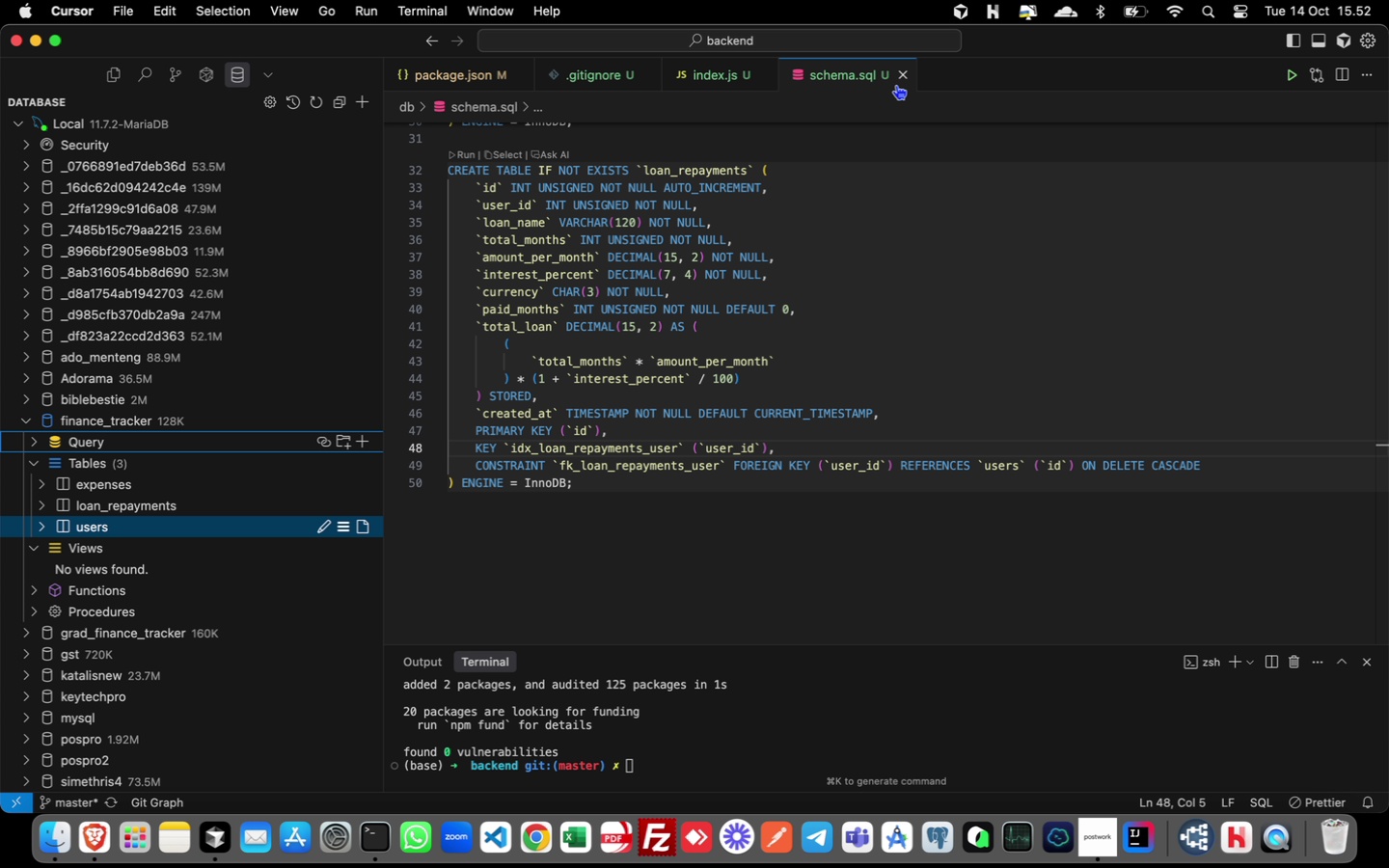 
wait(7.39)
 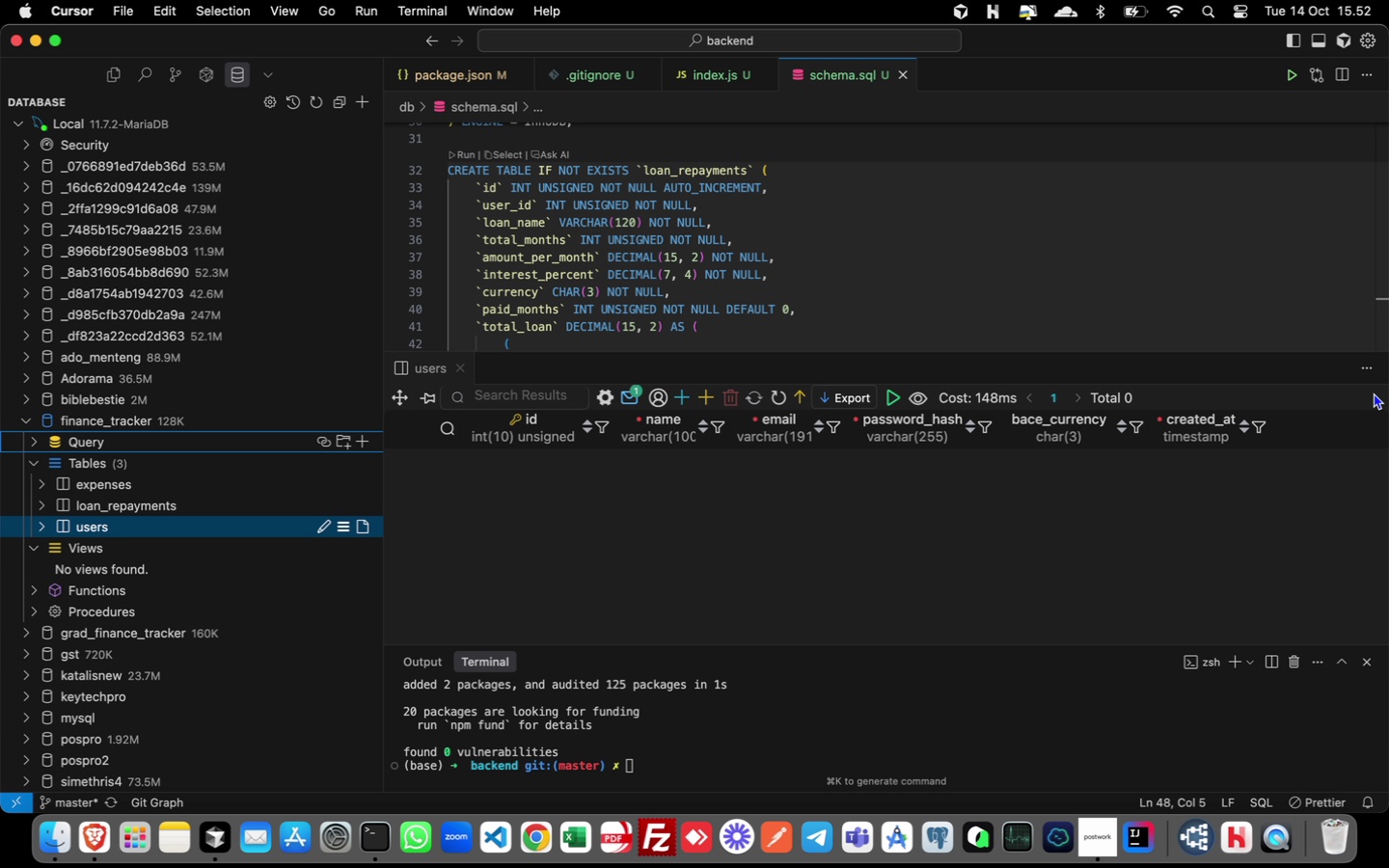 
left_click([902, 74])
 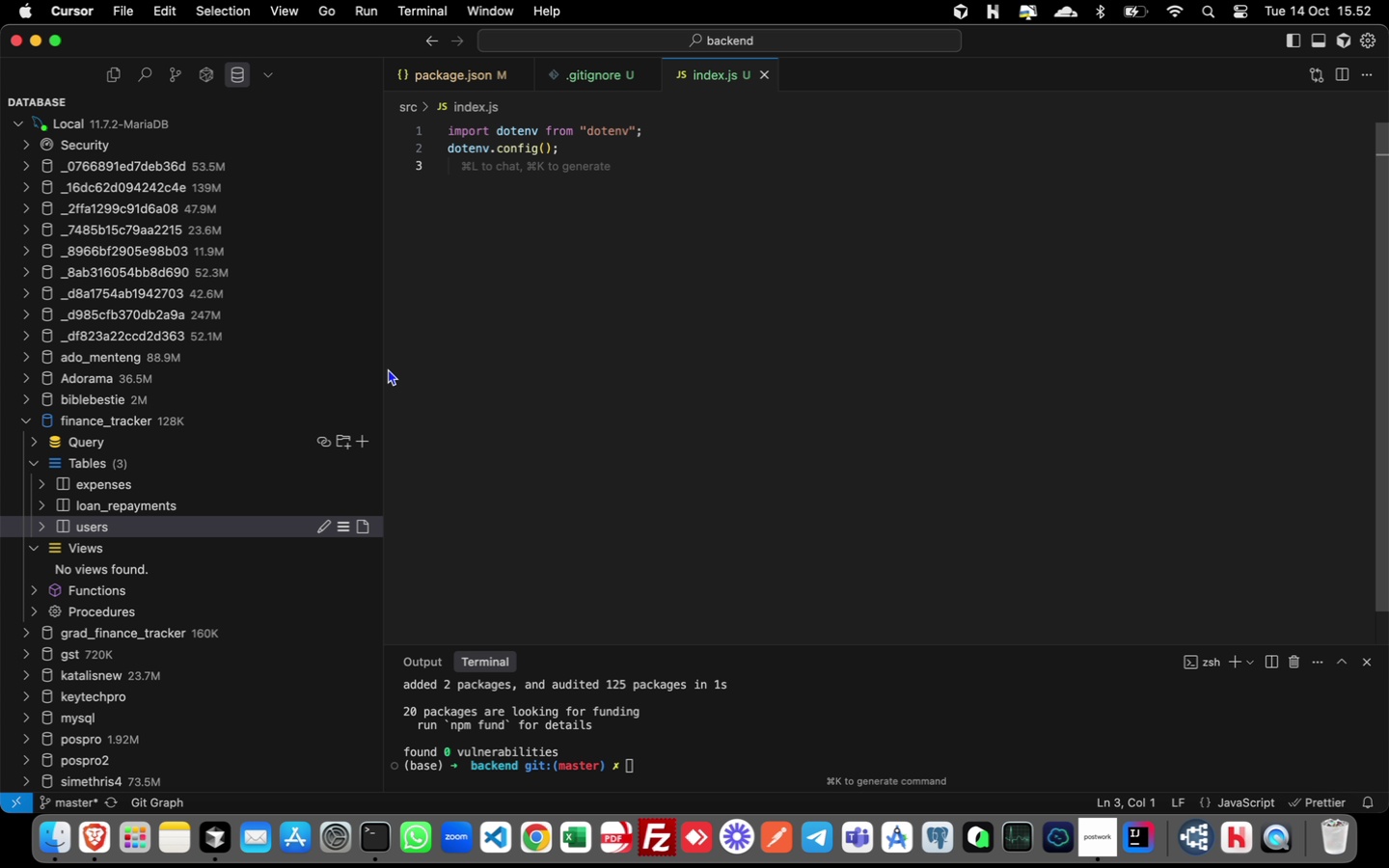 
wait(15.56)
 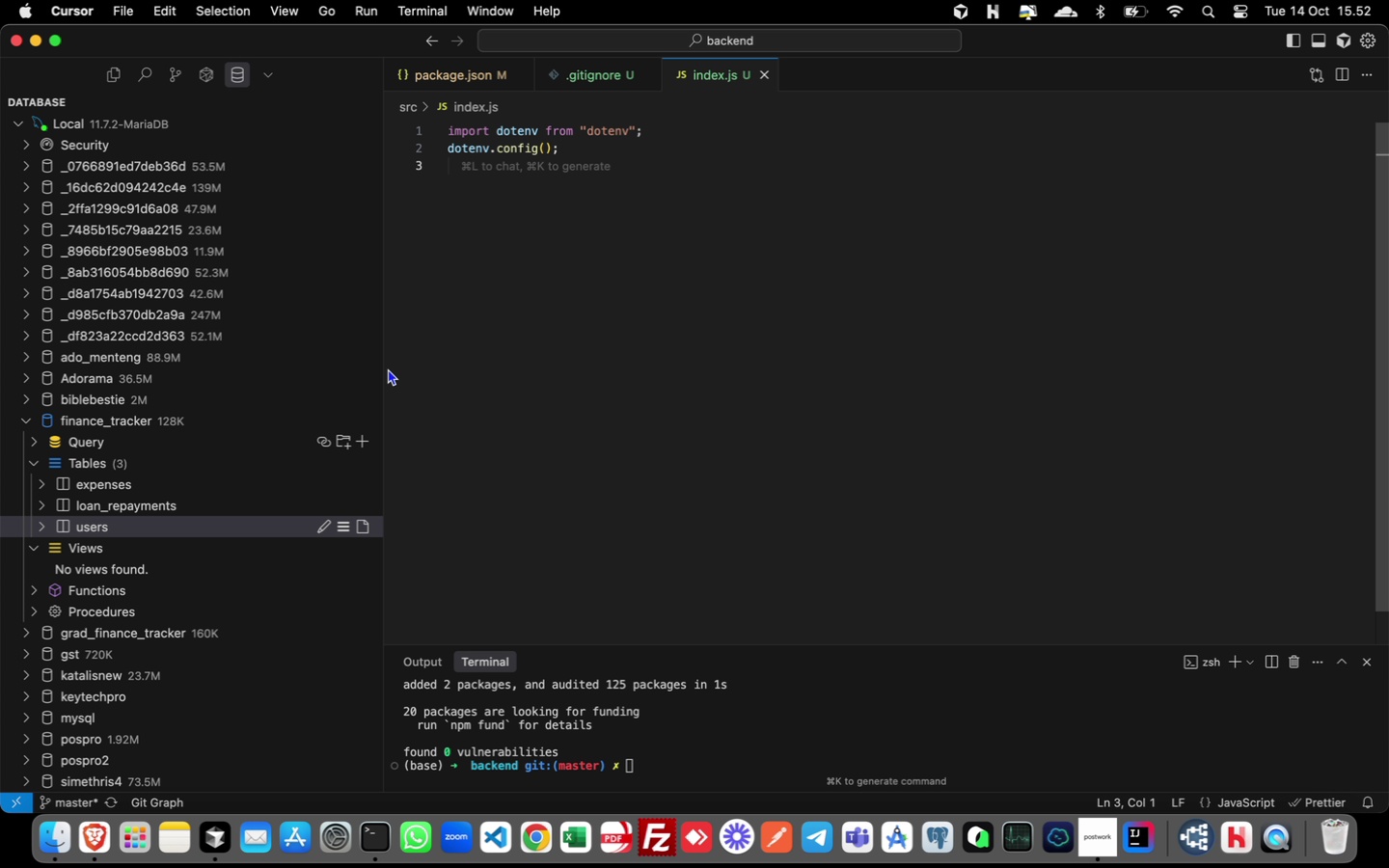 
key(Enter)
 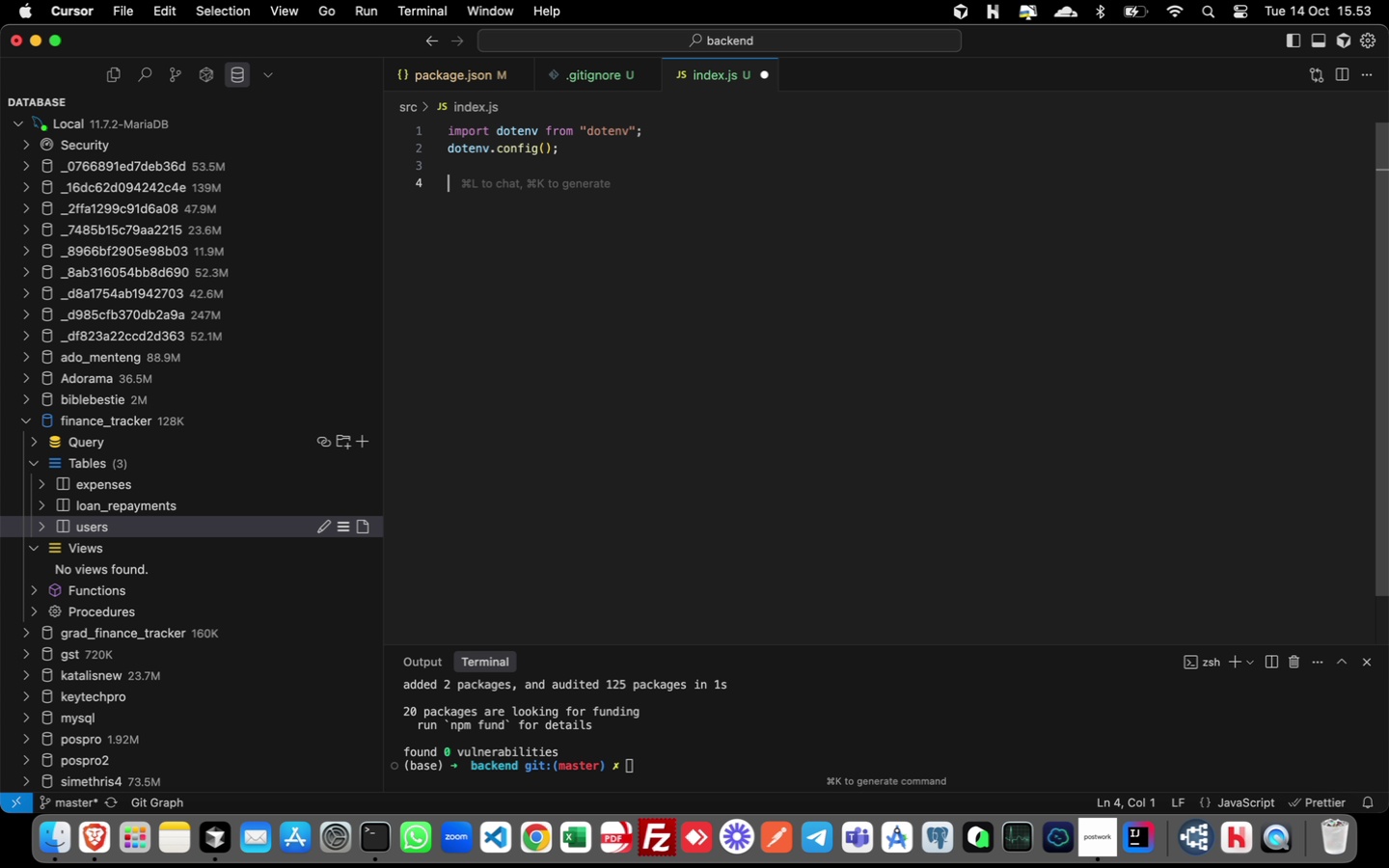 
type(import express from "expres)
 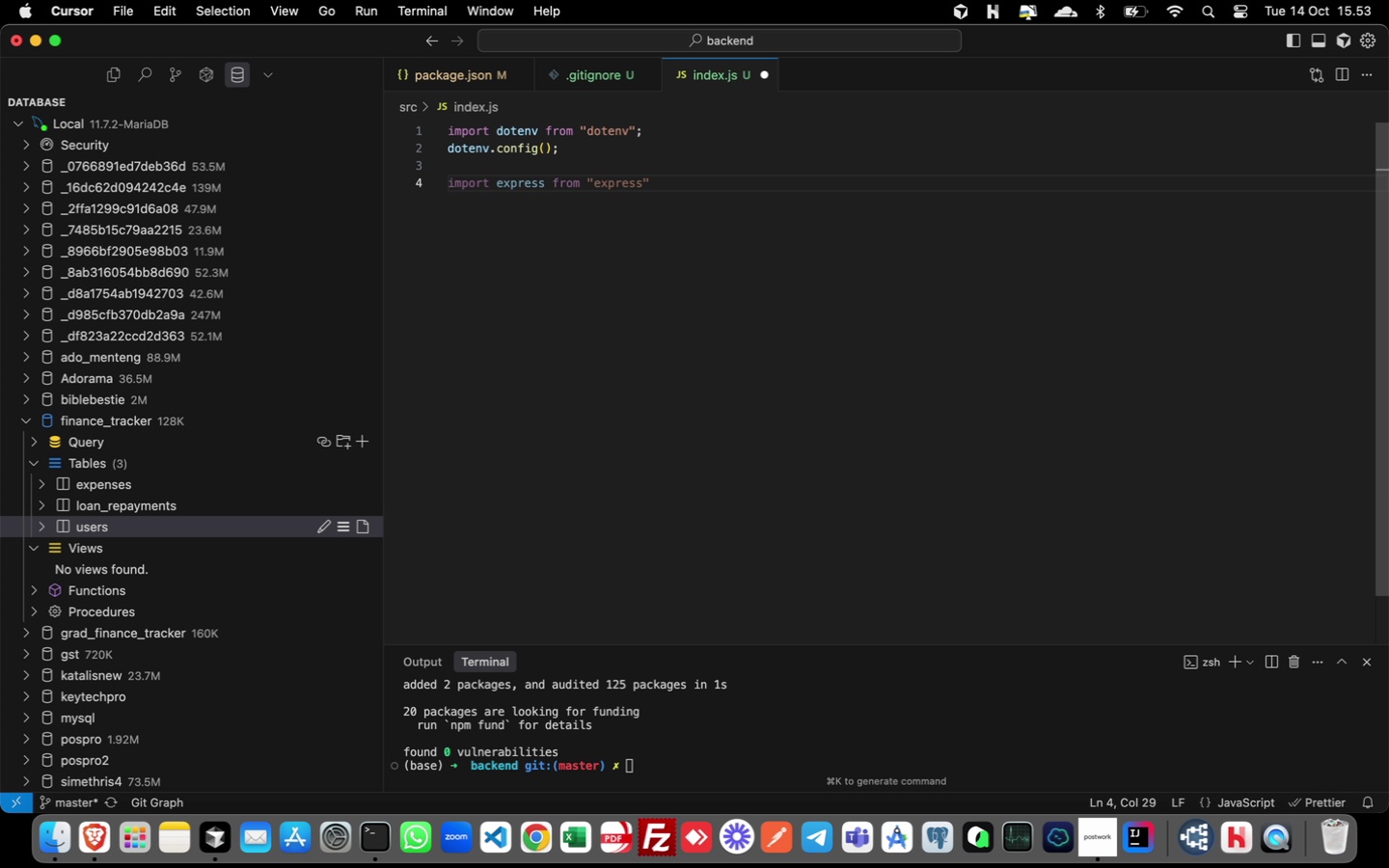 
 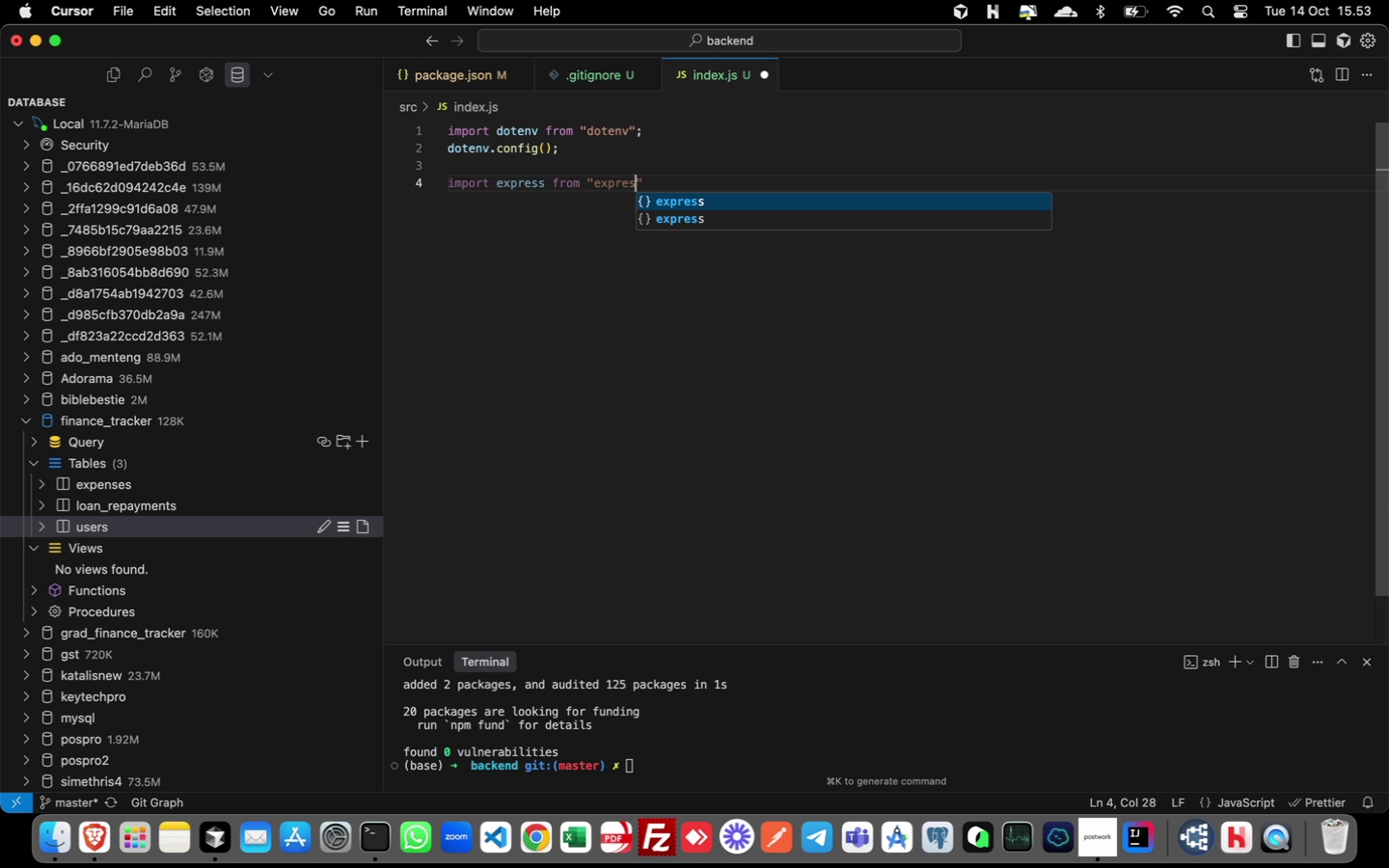 
key(Enter)
 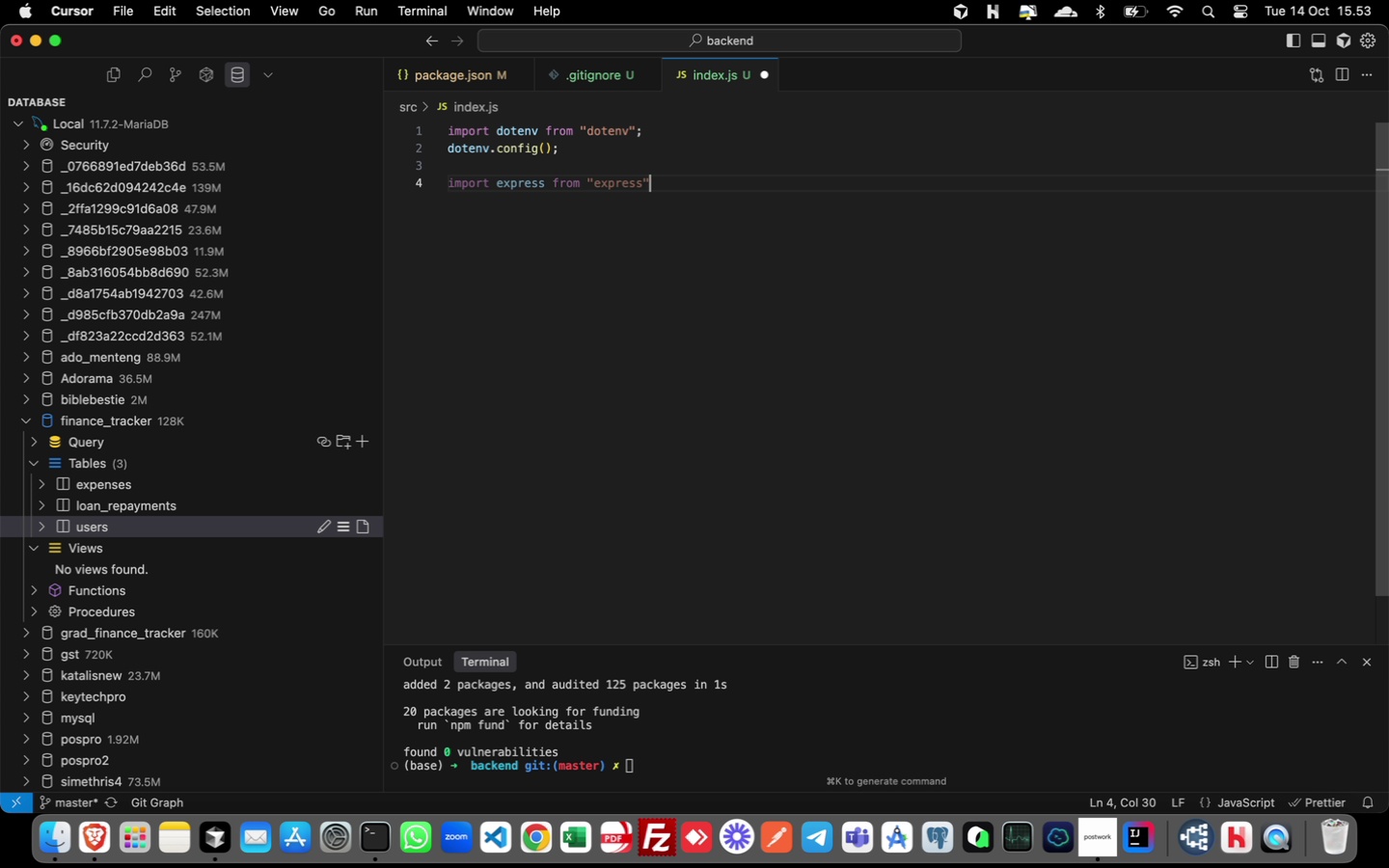 
key(ArrowRight)
 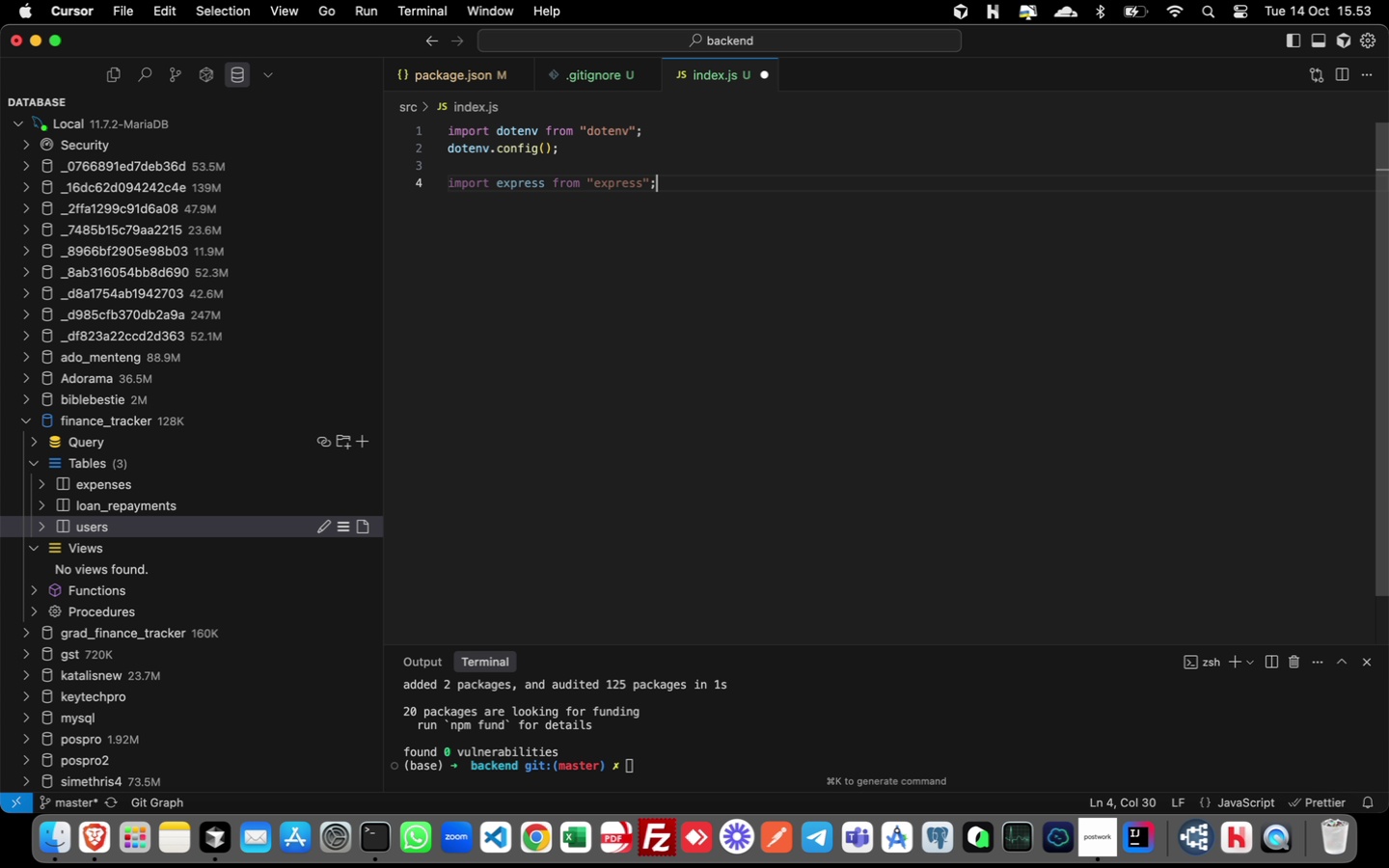 
key(Semicolon)
 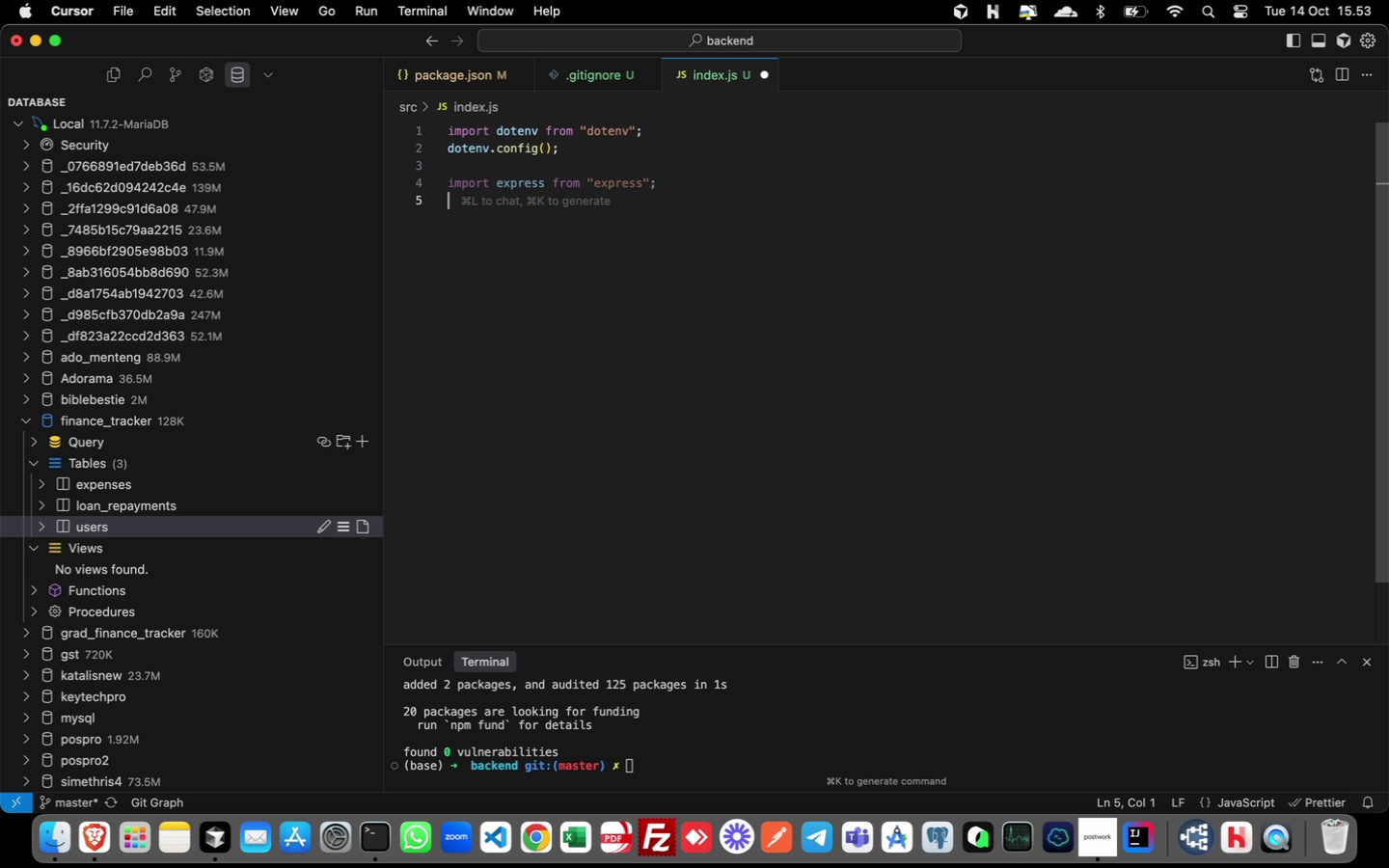 
key(Enter)
 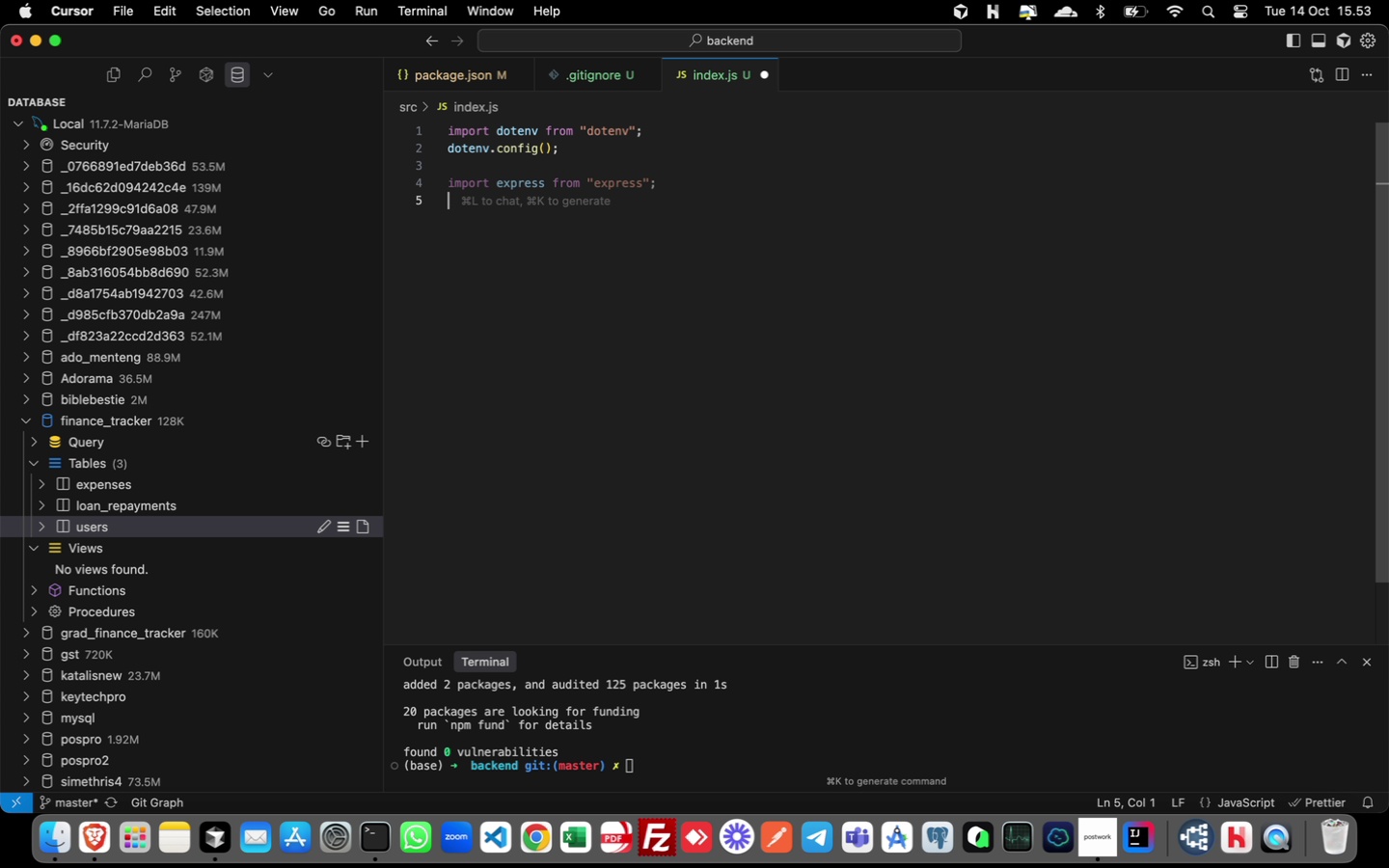 
type(impor)
 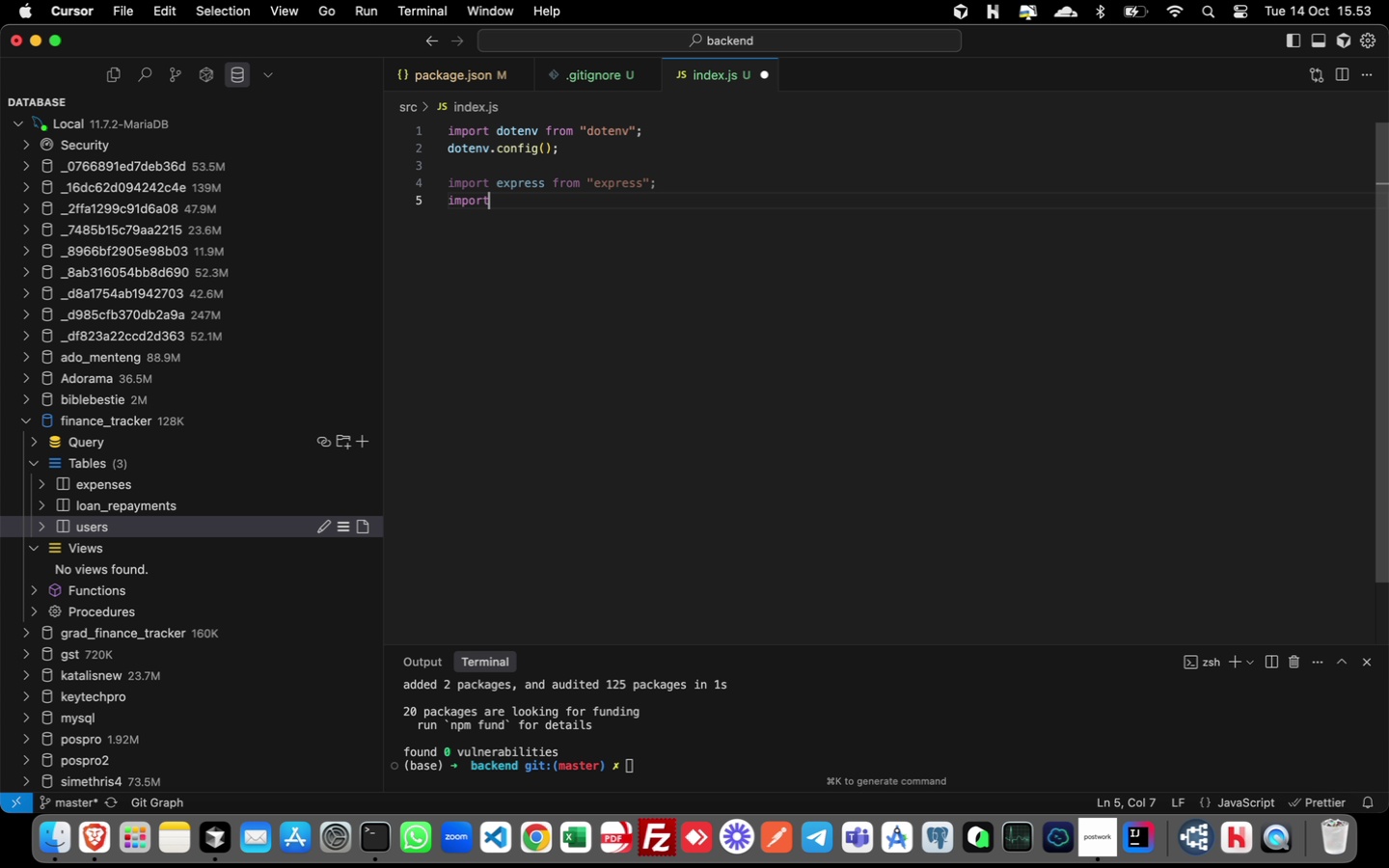 
key(Enter)
 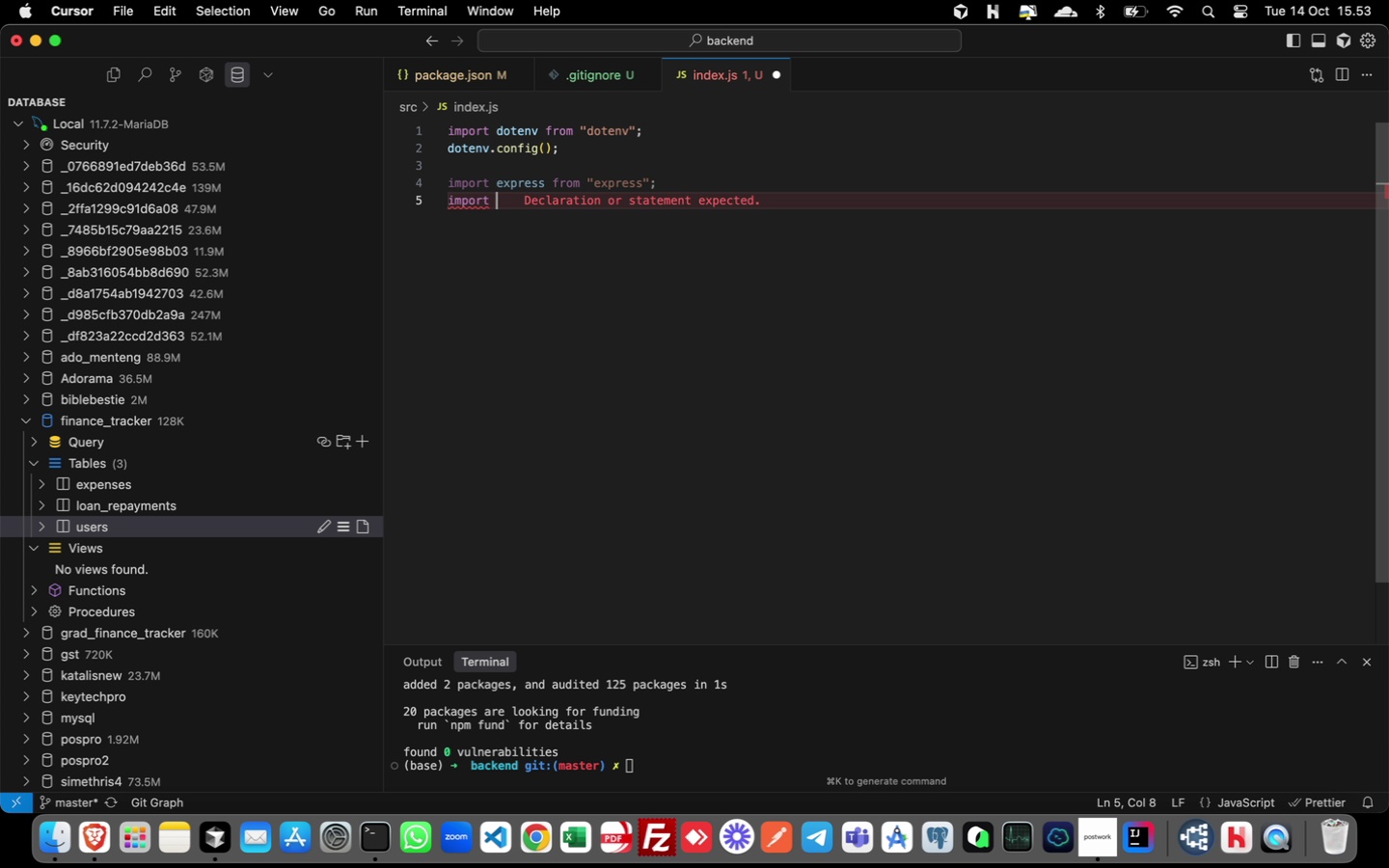 
type( cors from "cors)
 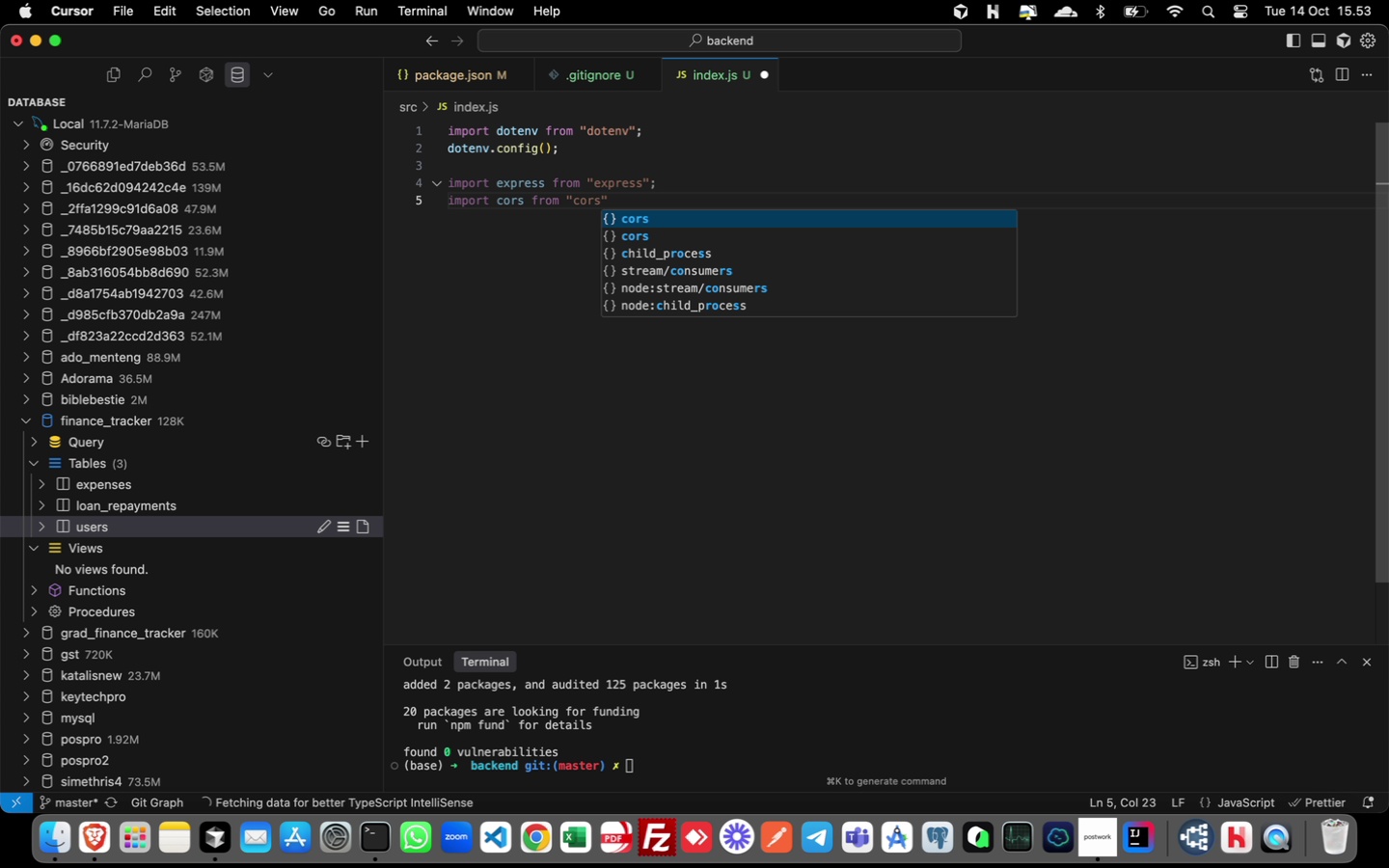 
key(ArrowRight)
 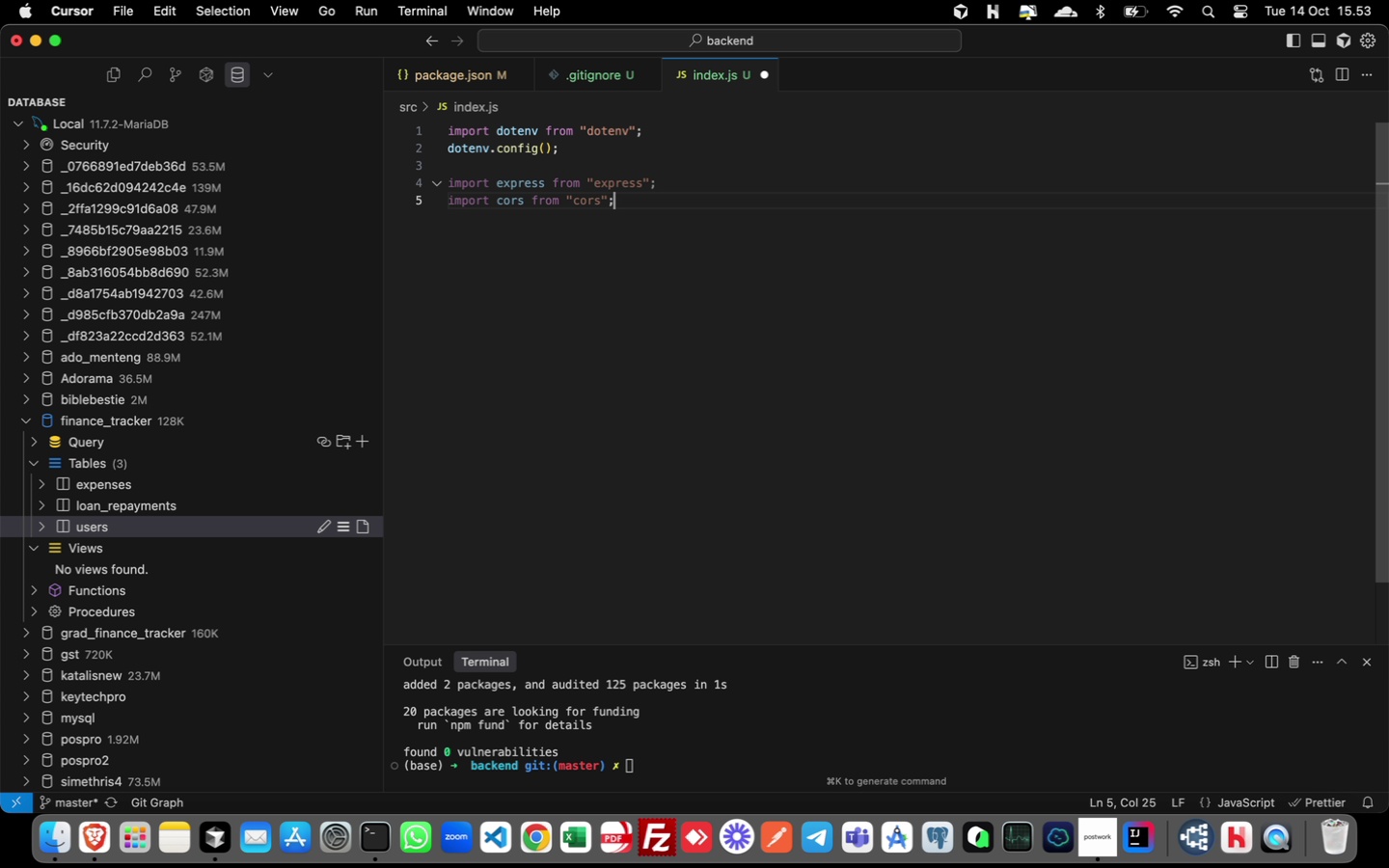 
key(Semicolon)
 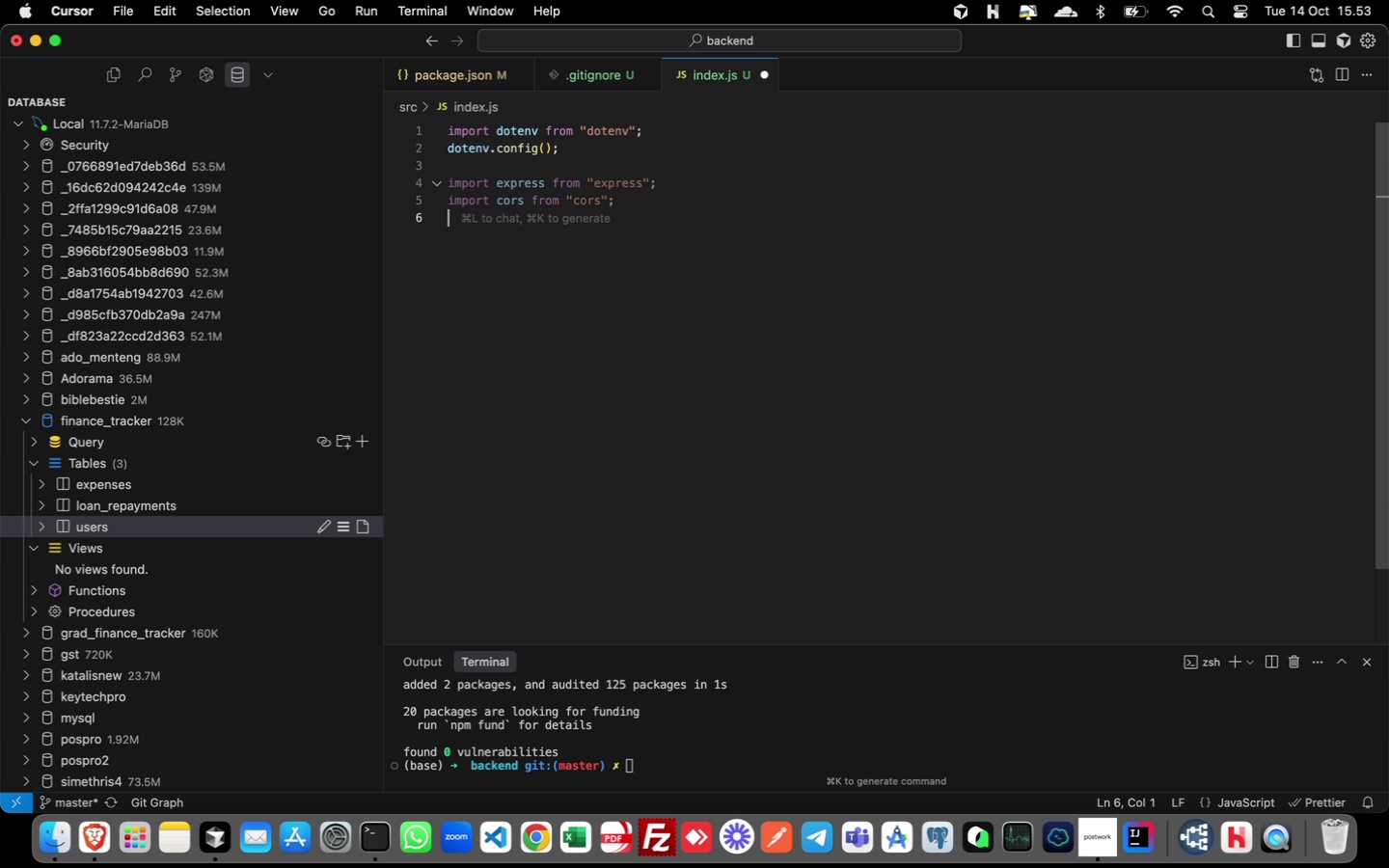 
key(Enter)
 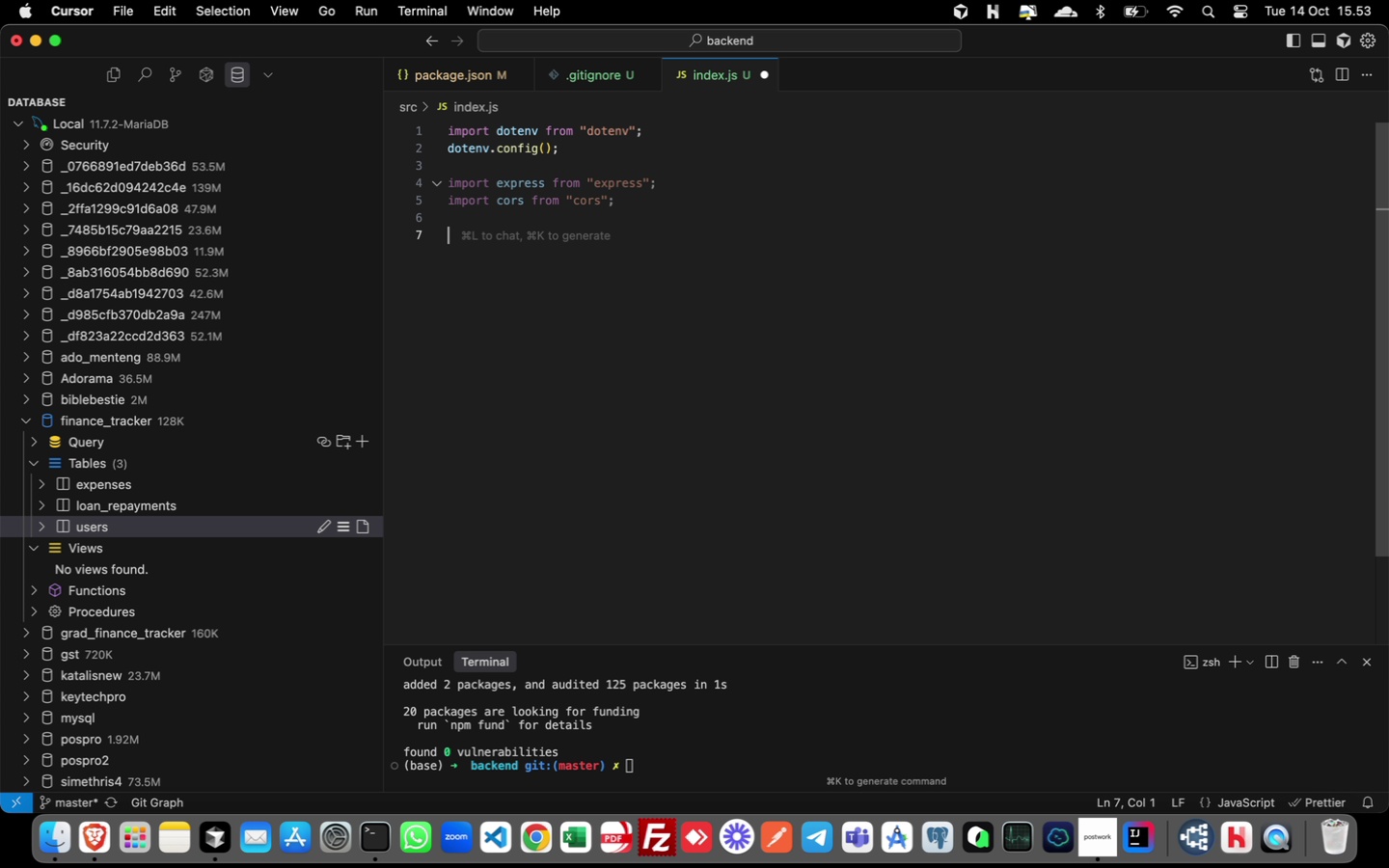 
key(Enter)
 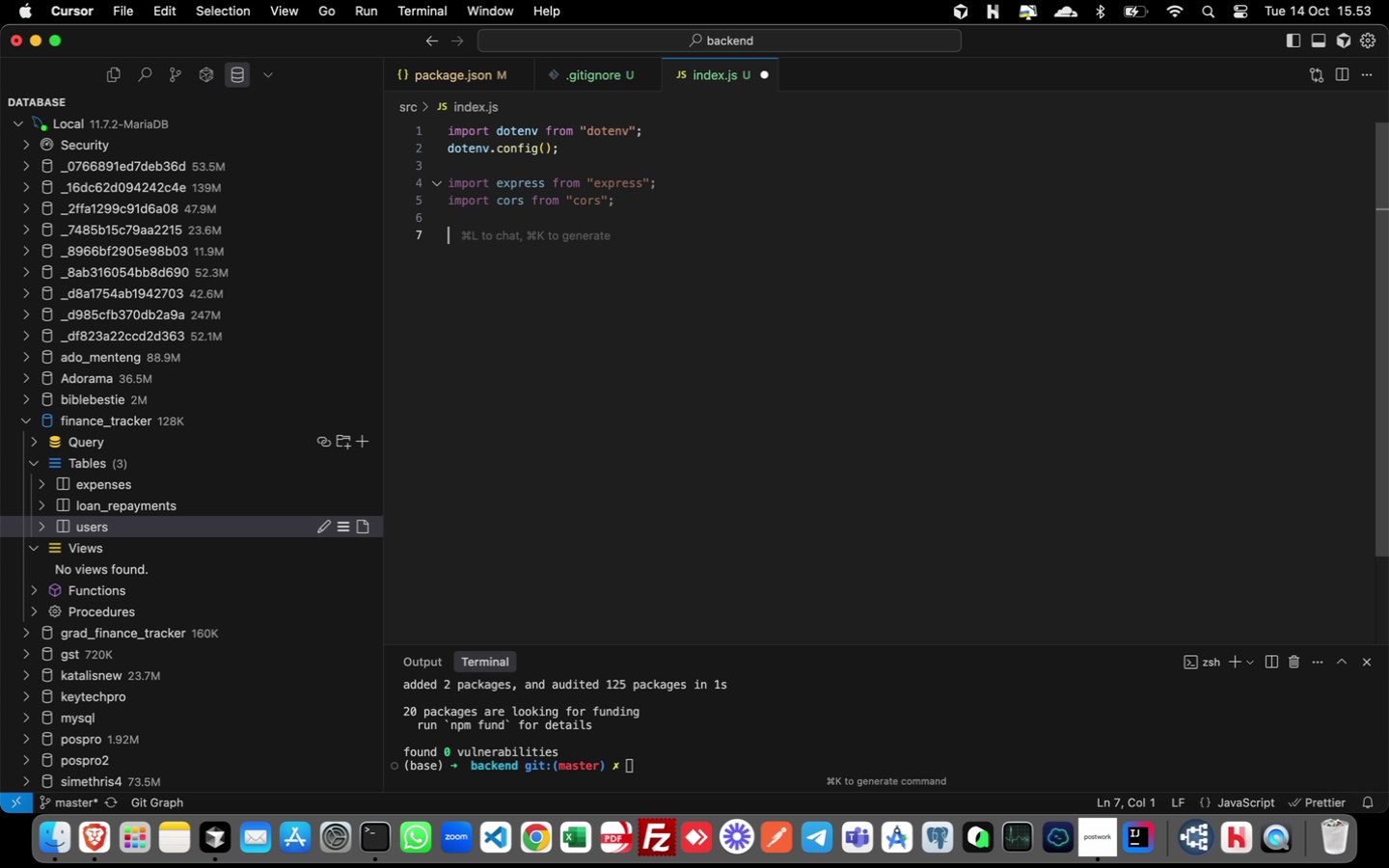 
wait(16.66)
 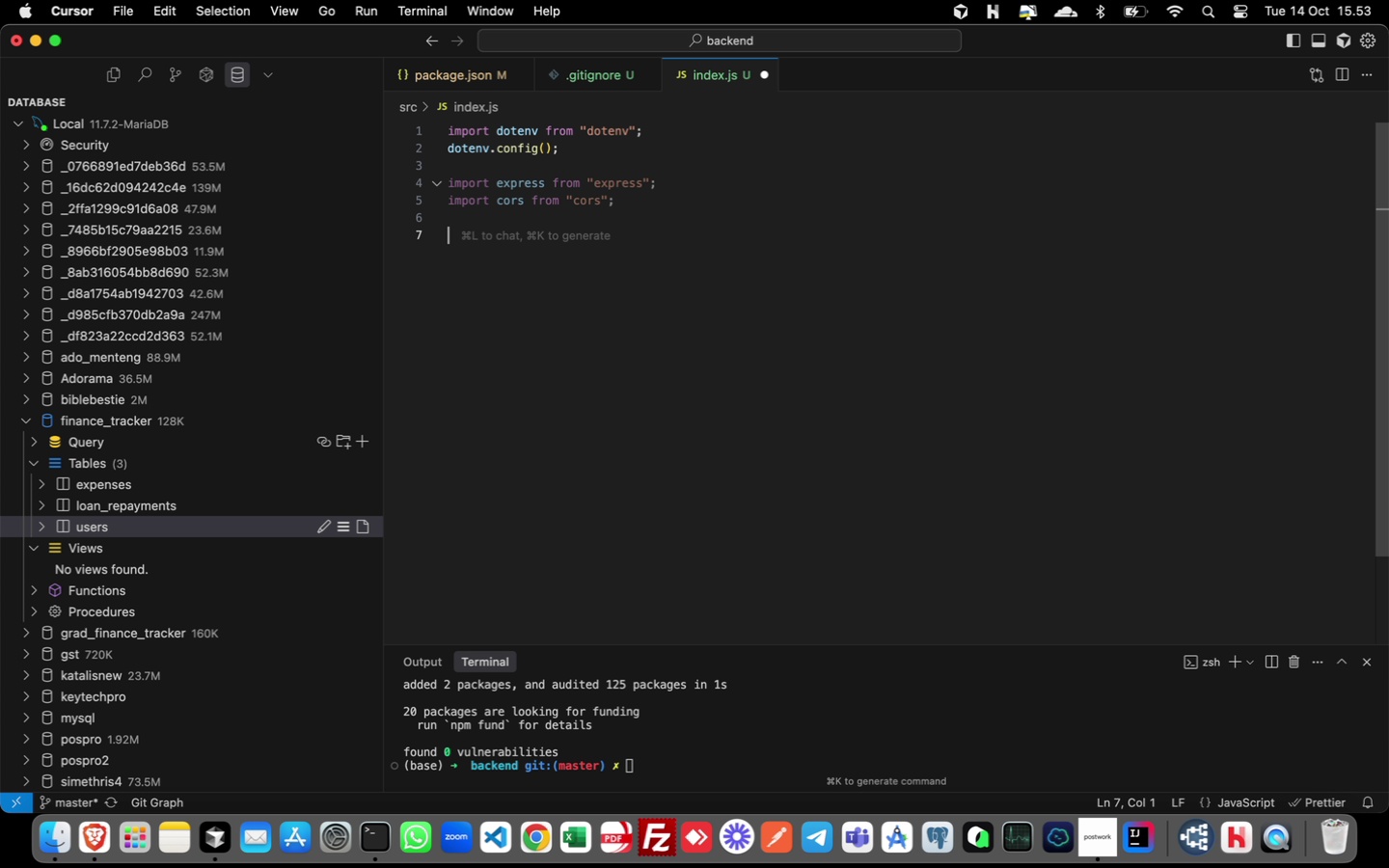 
key(Enter)
 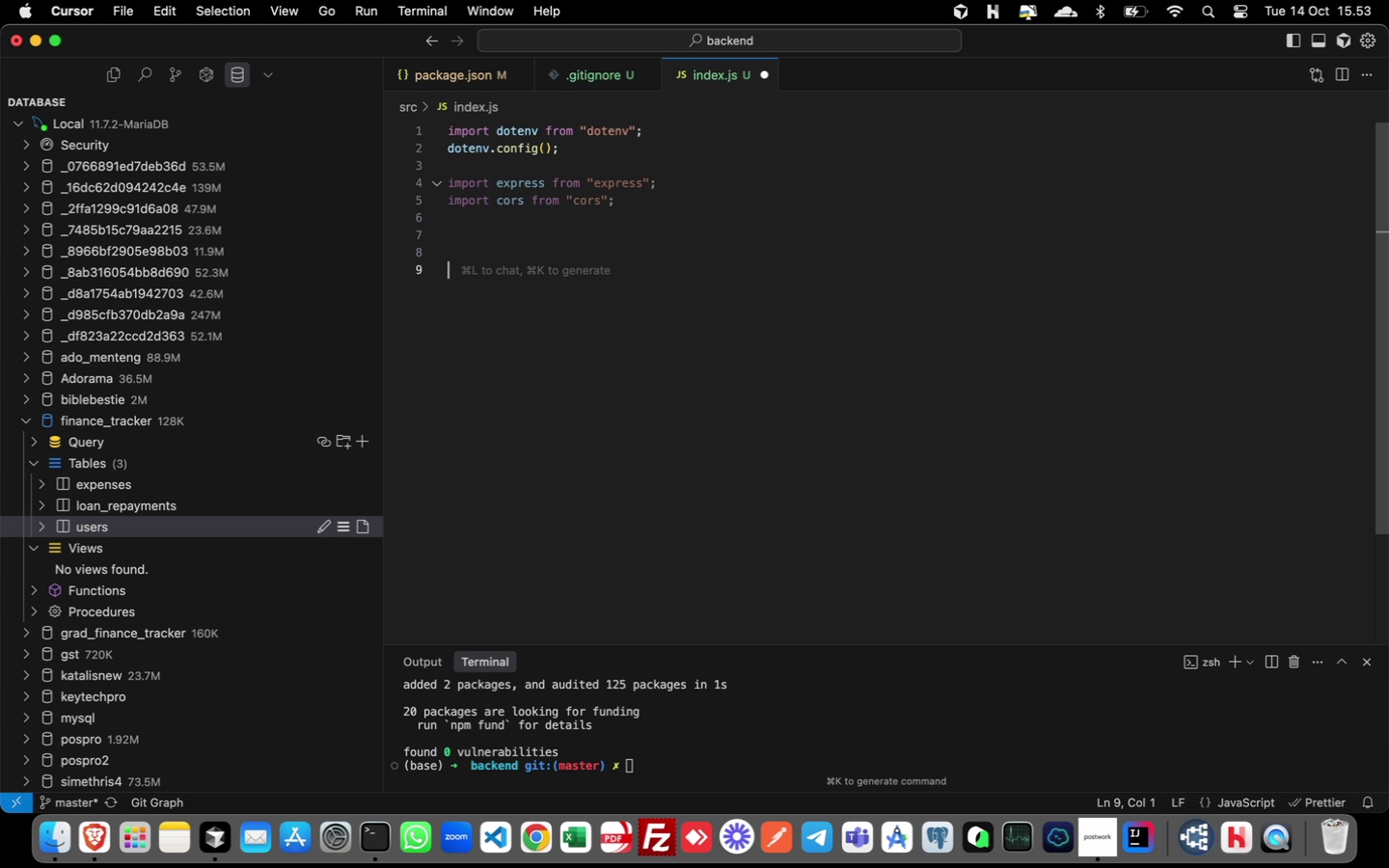 
key(Enter)
 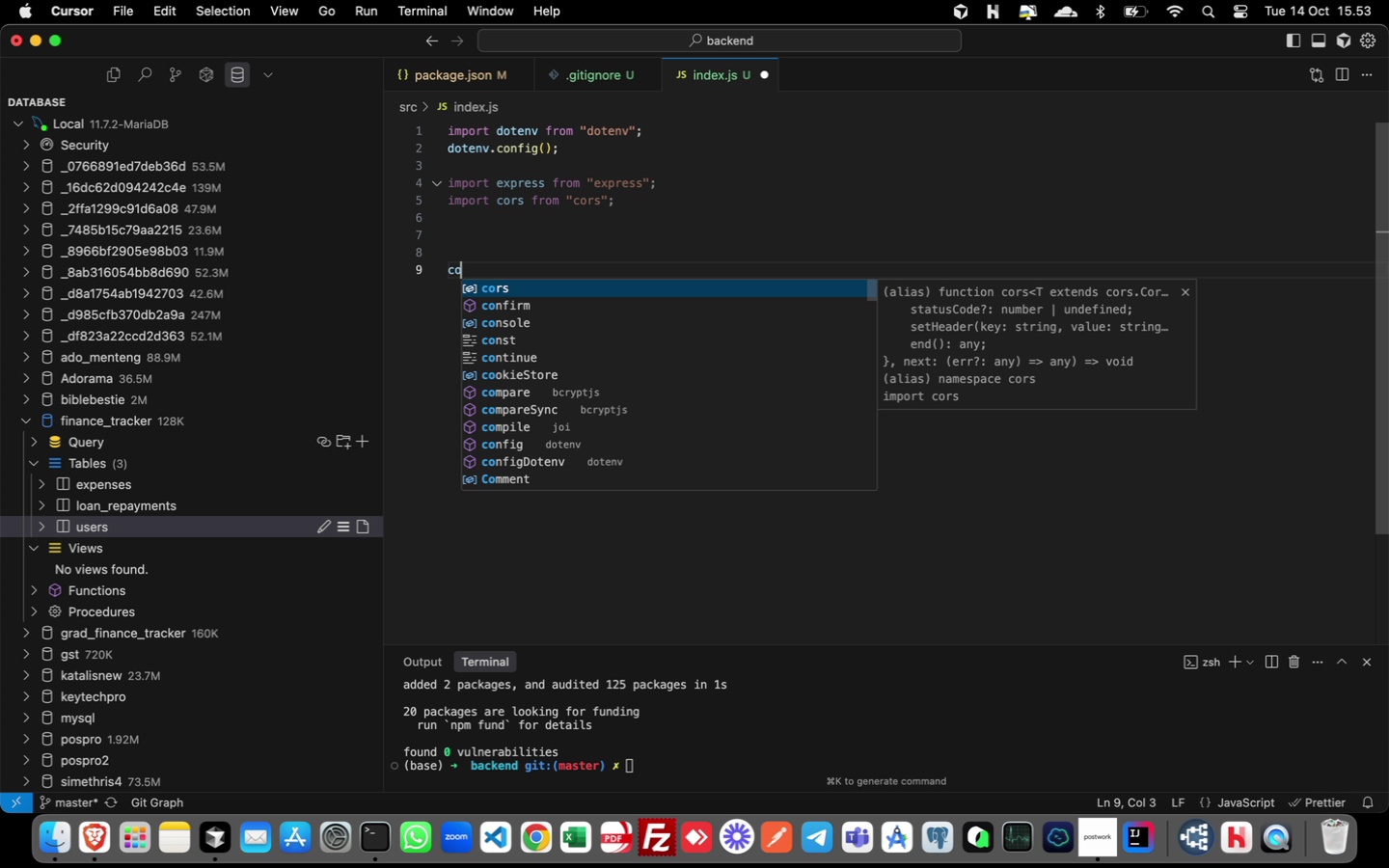 
type(const app = express)
 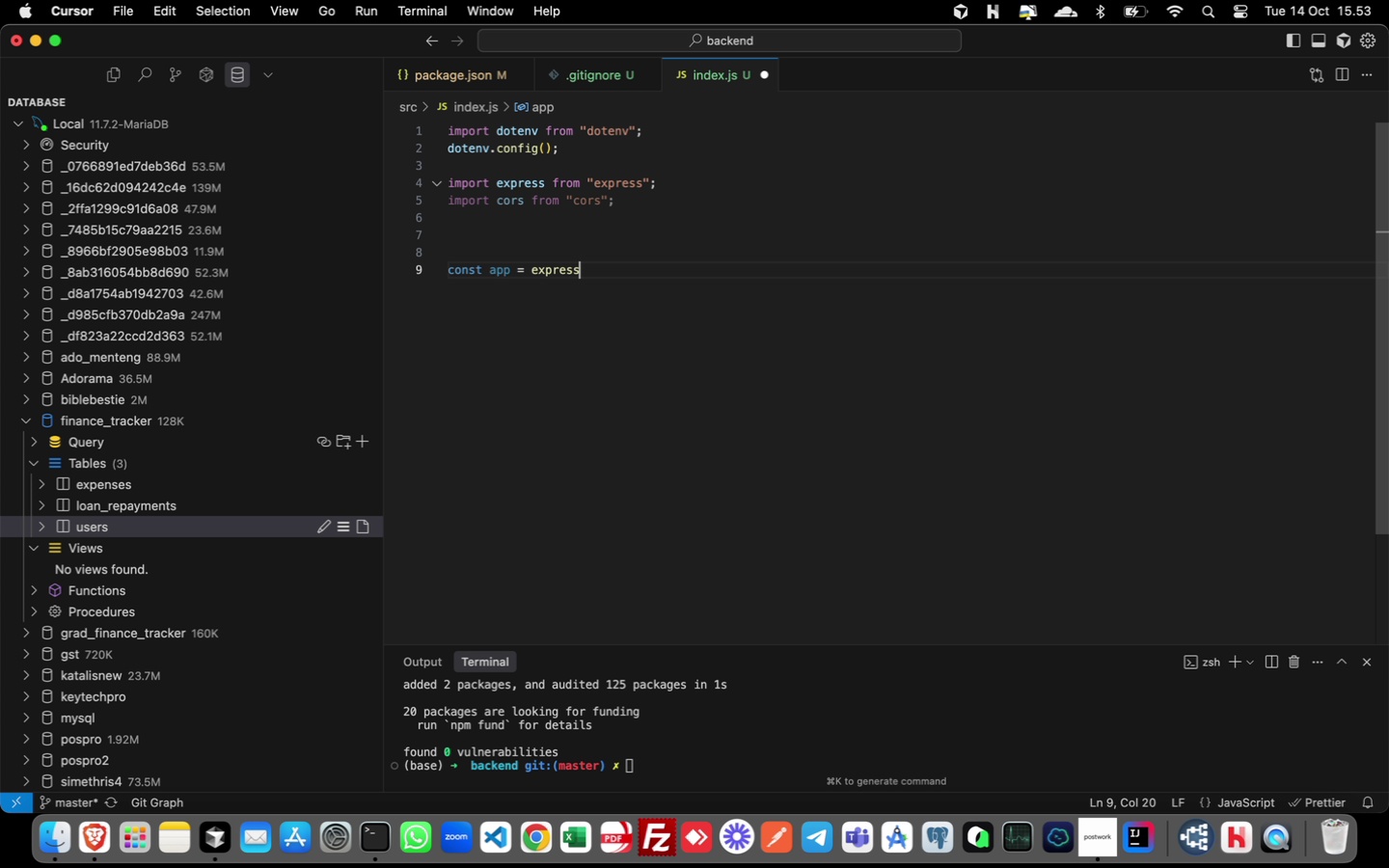 
key(Enter)
 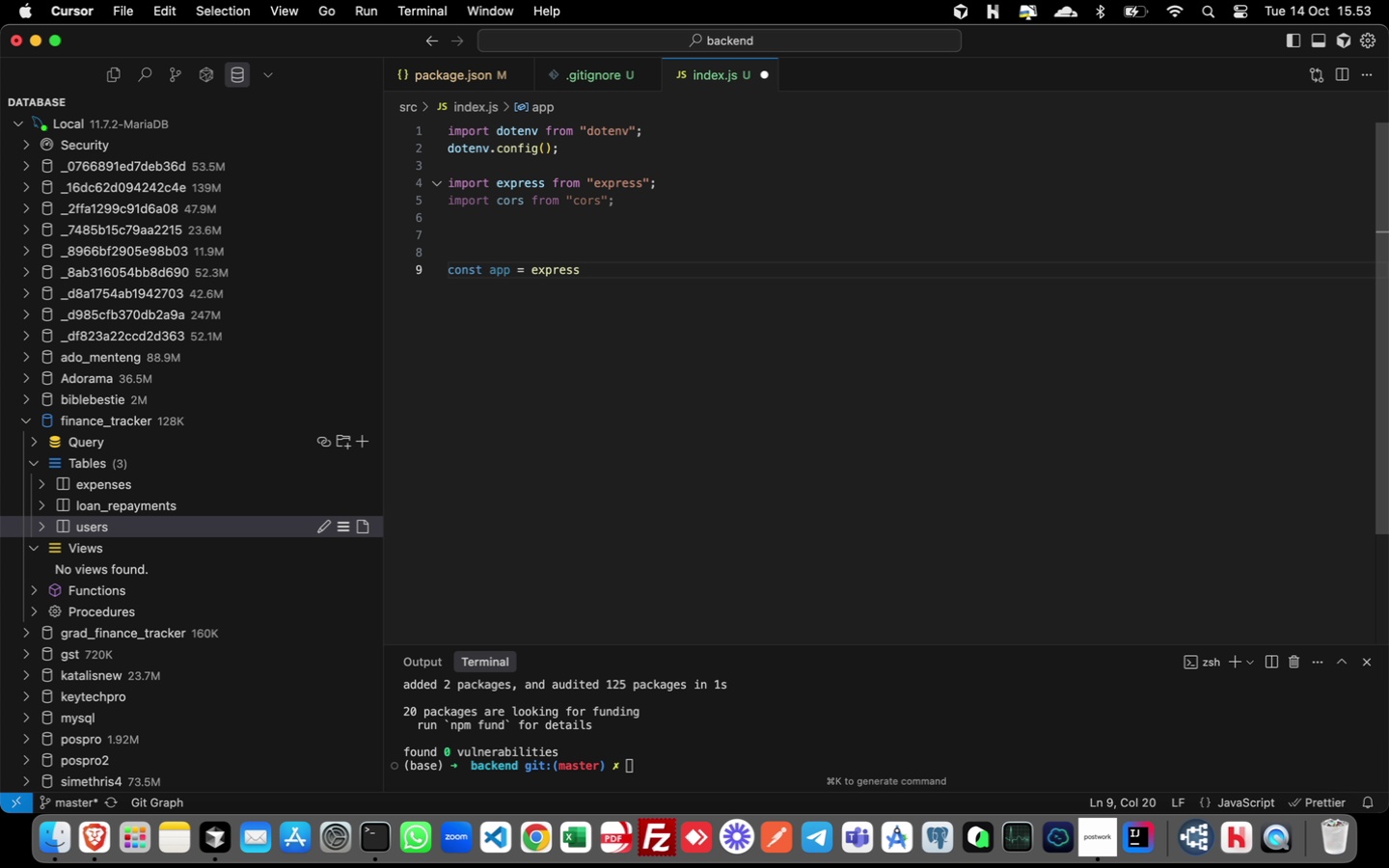 
type(();)
 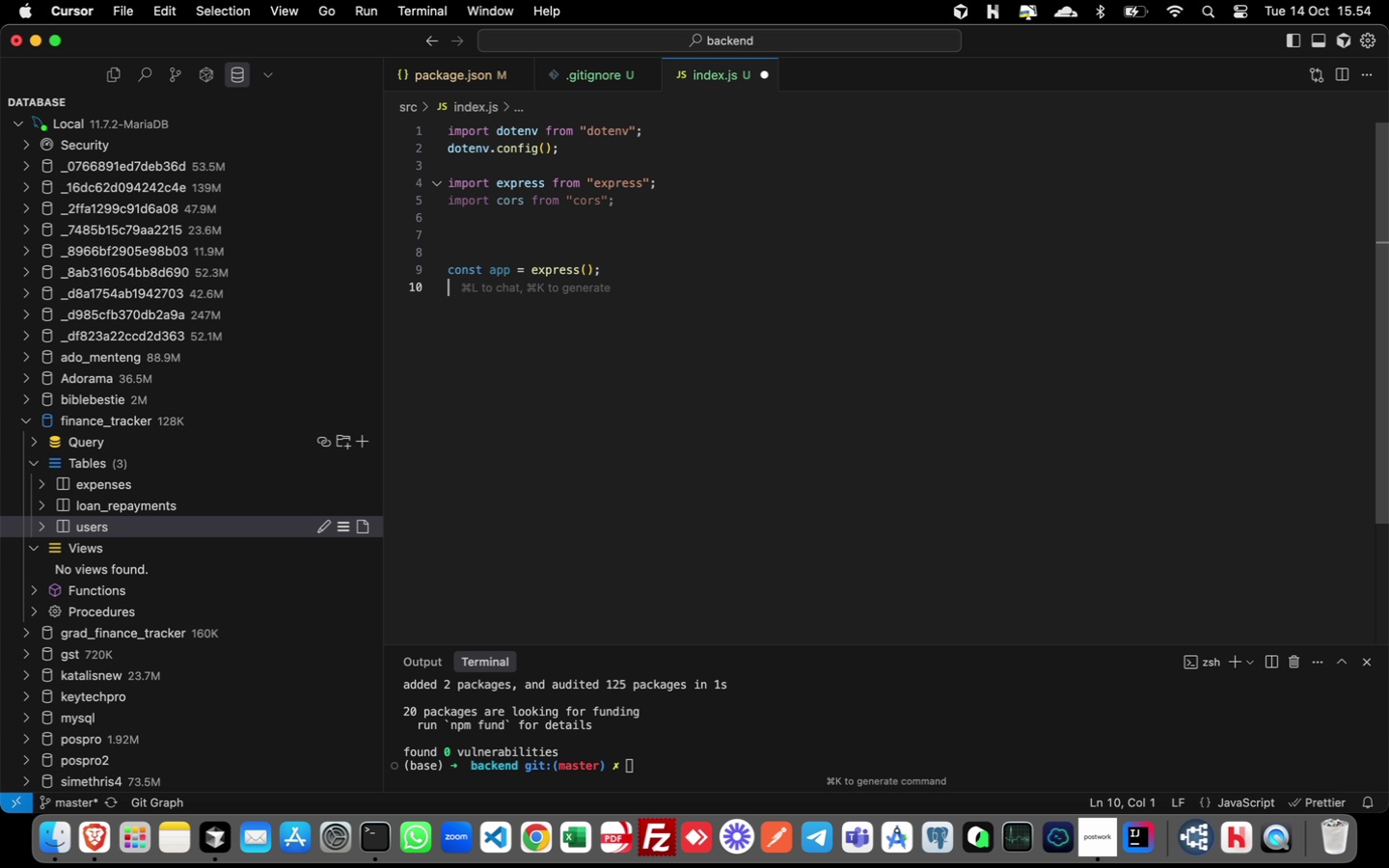 
key(Enter)
 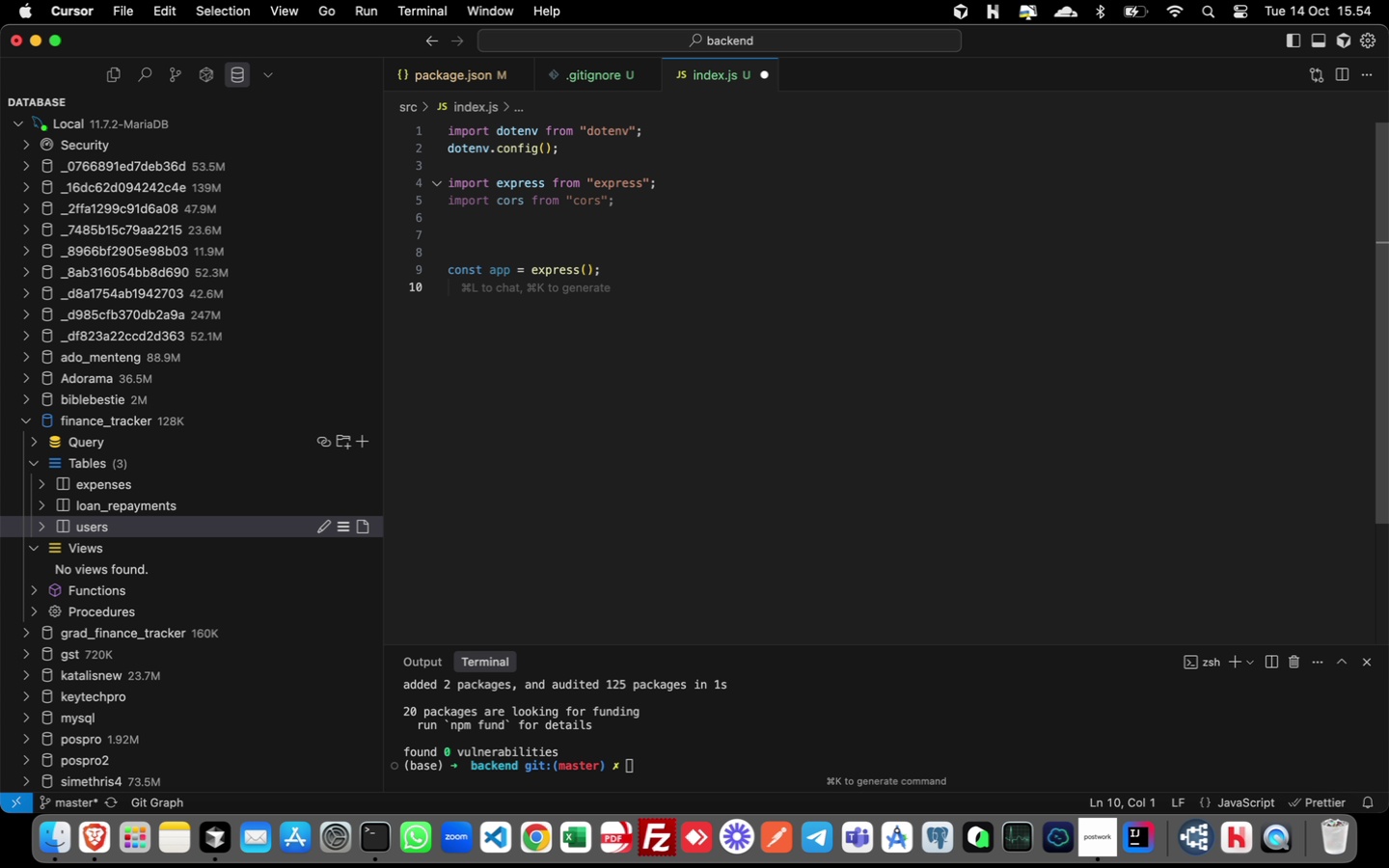 
key(Enter)
 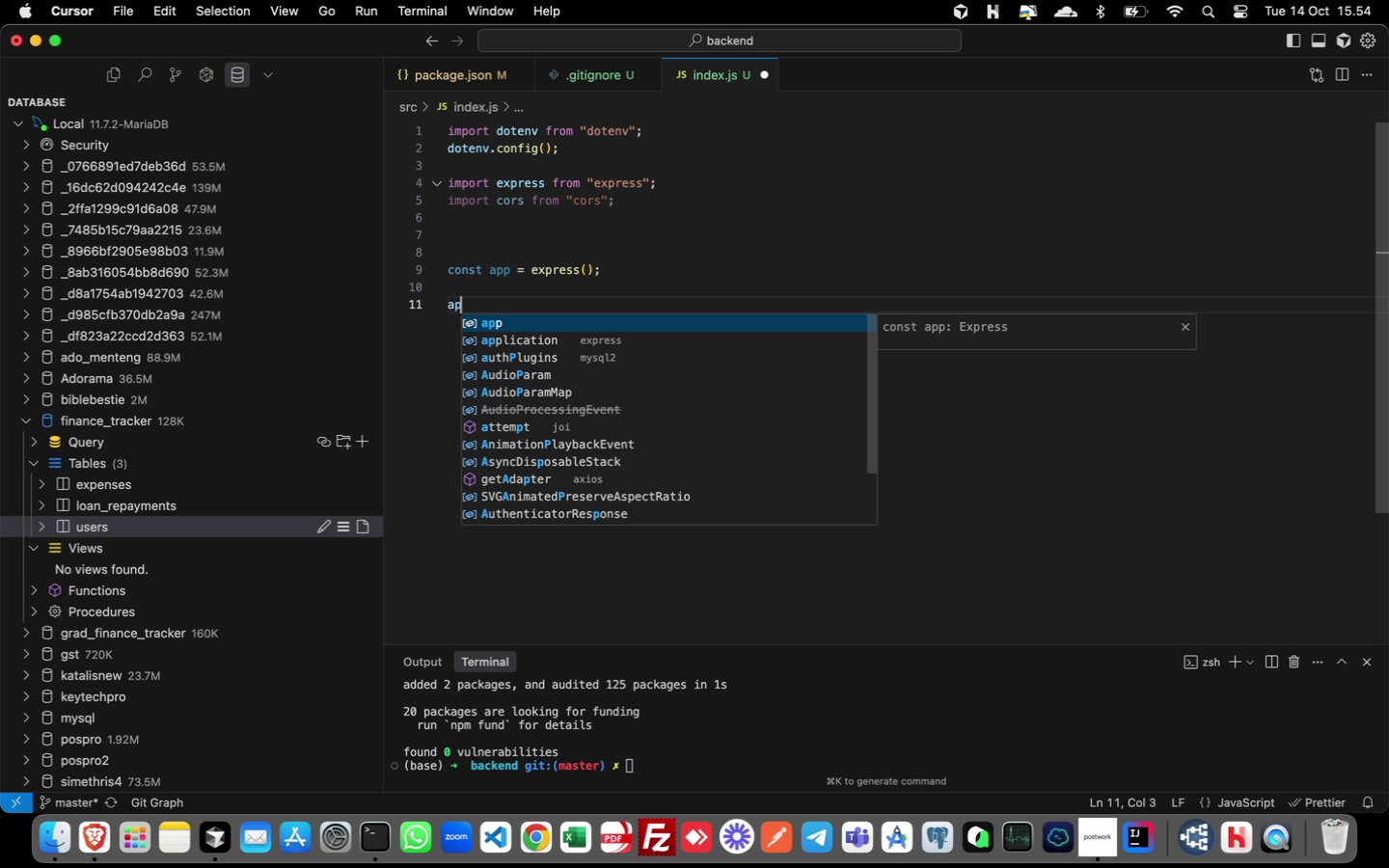 
type(app.use(cors())
 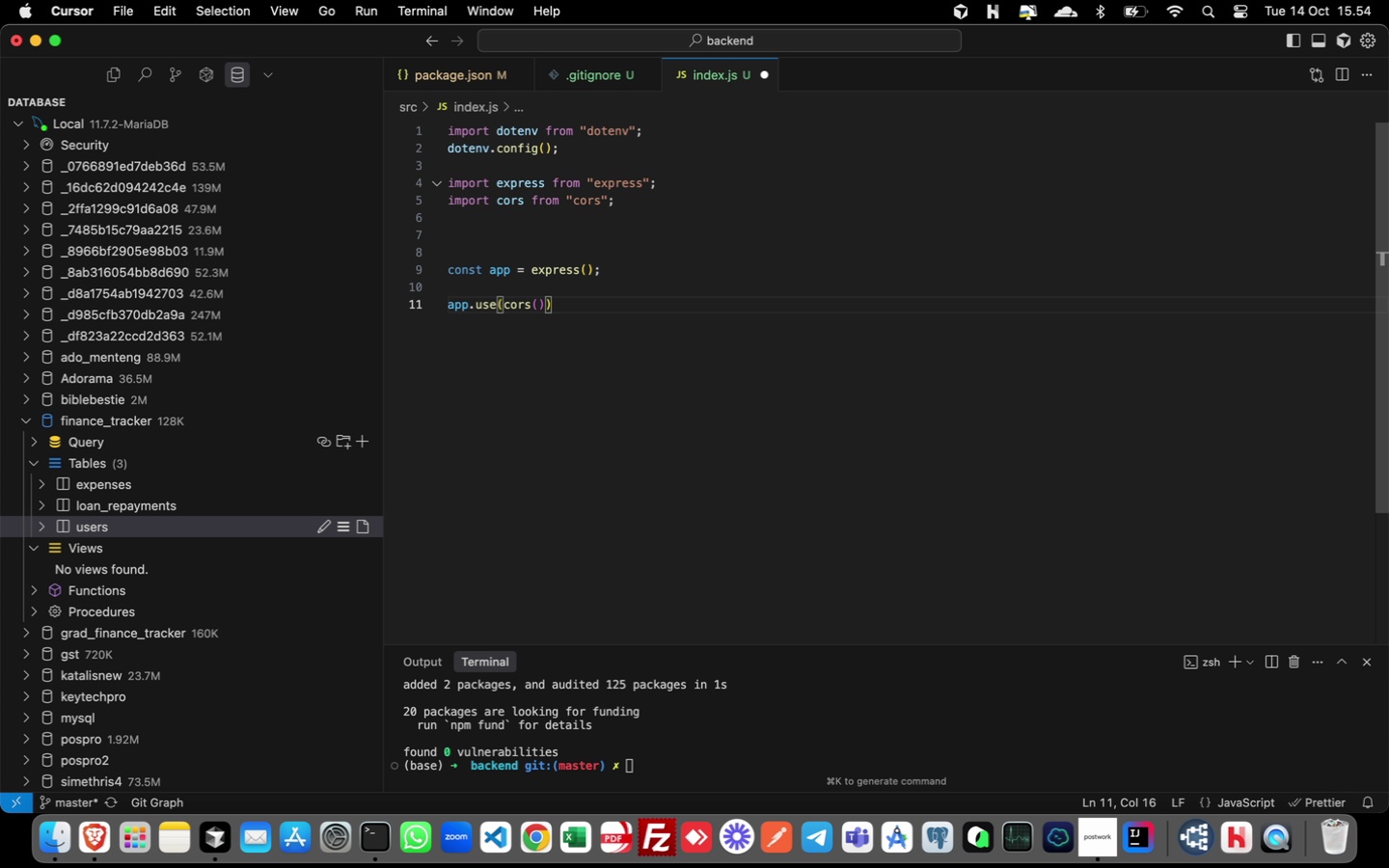 
 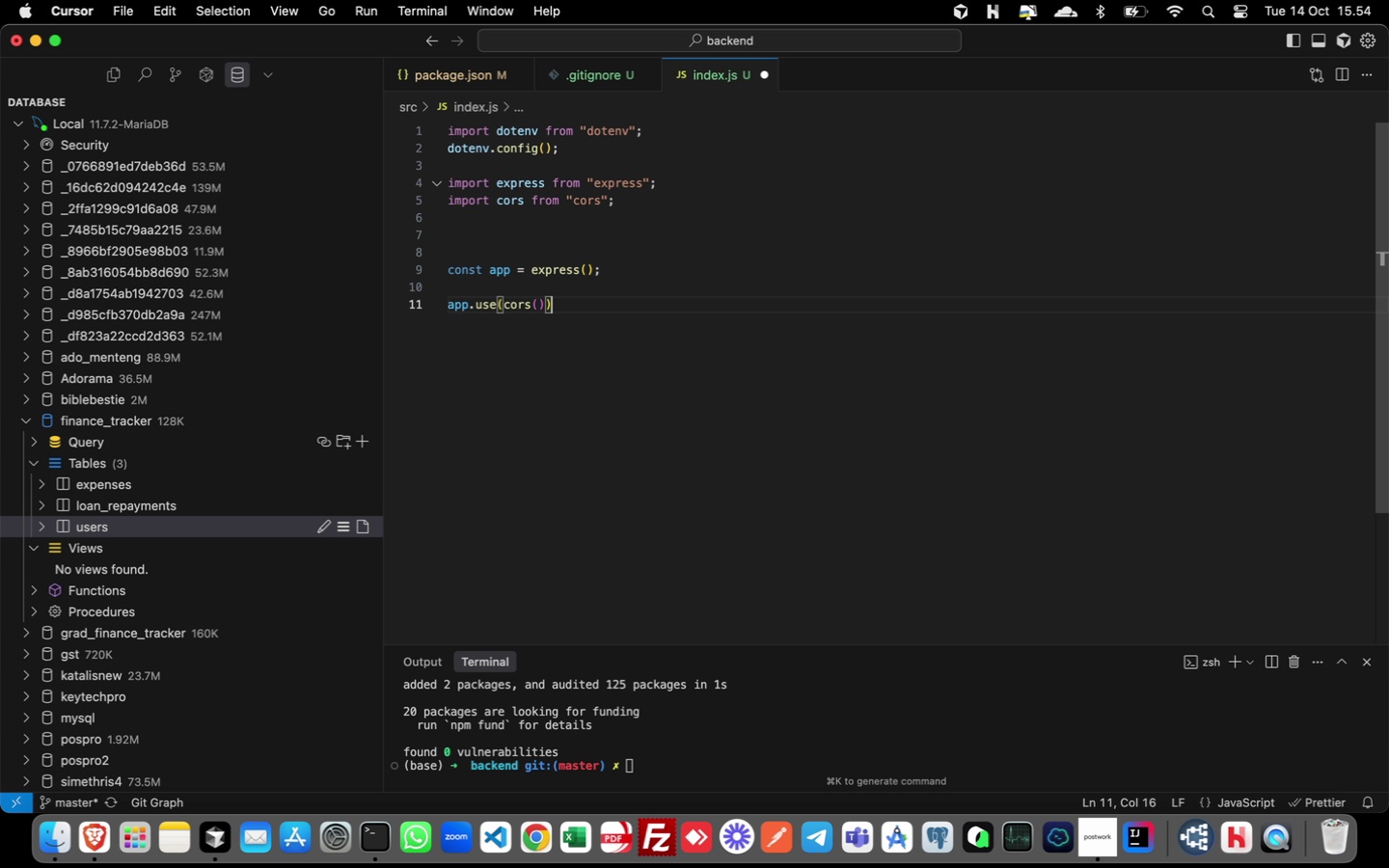 
key(ArrowRight)
 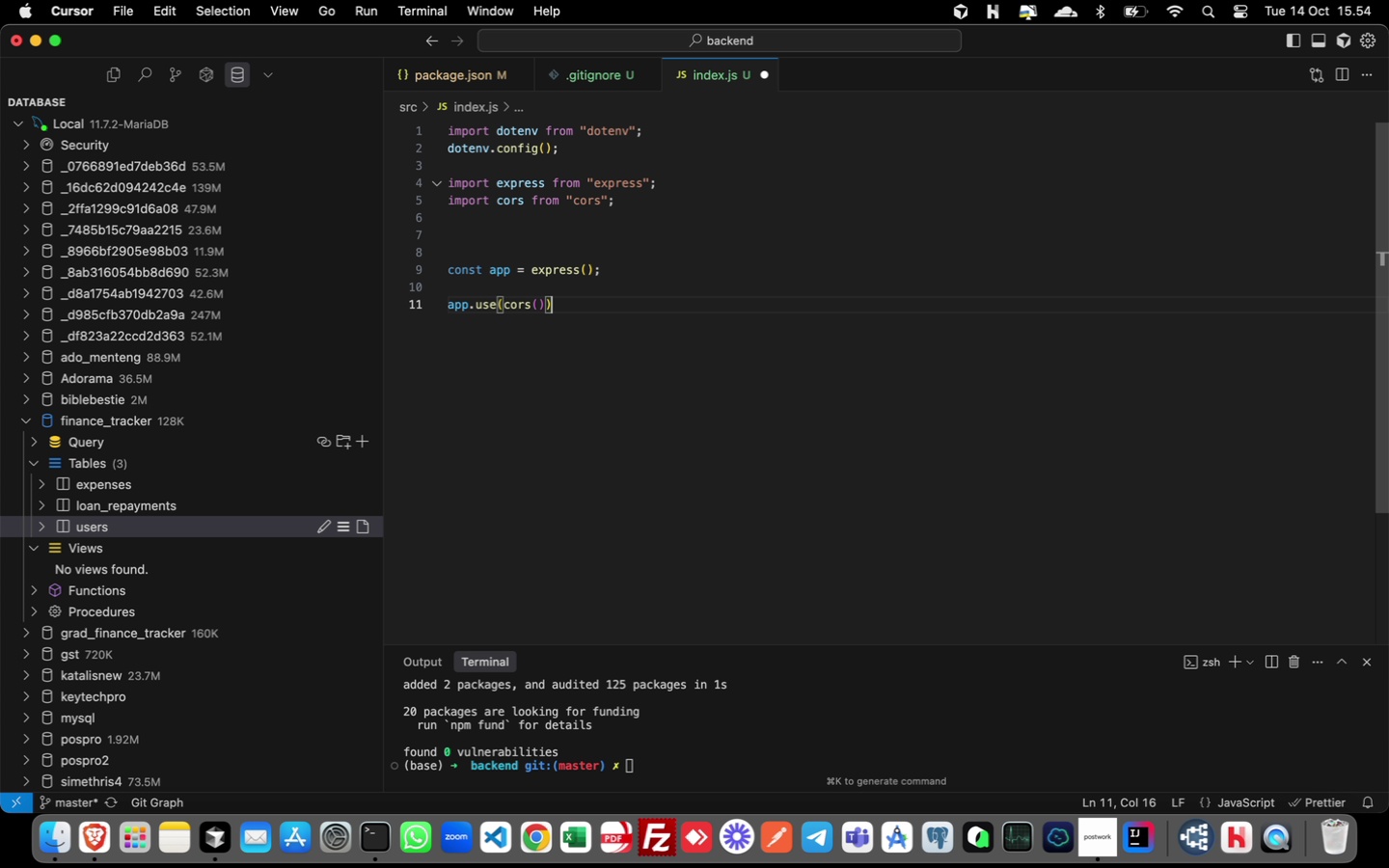 
key(Semicolon)
 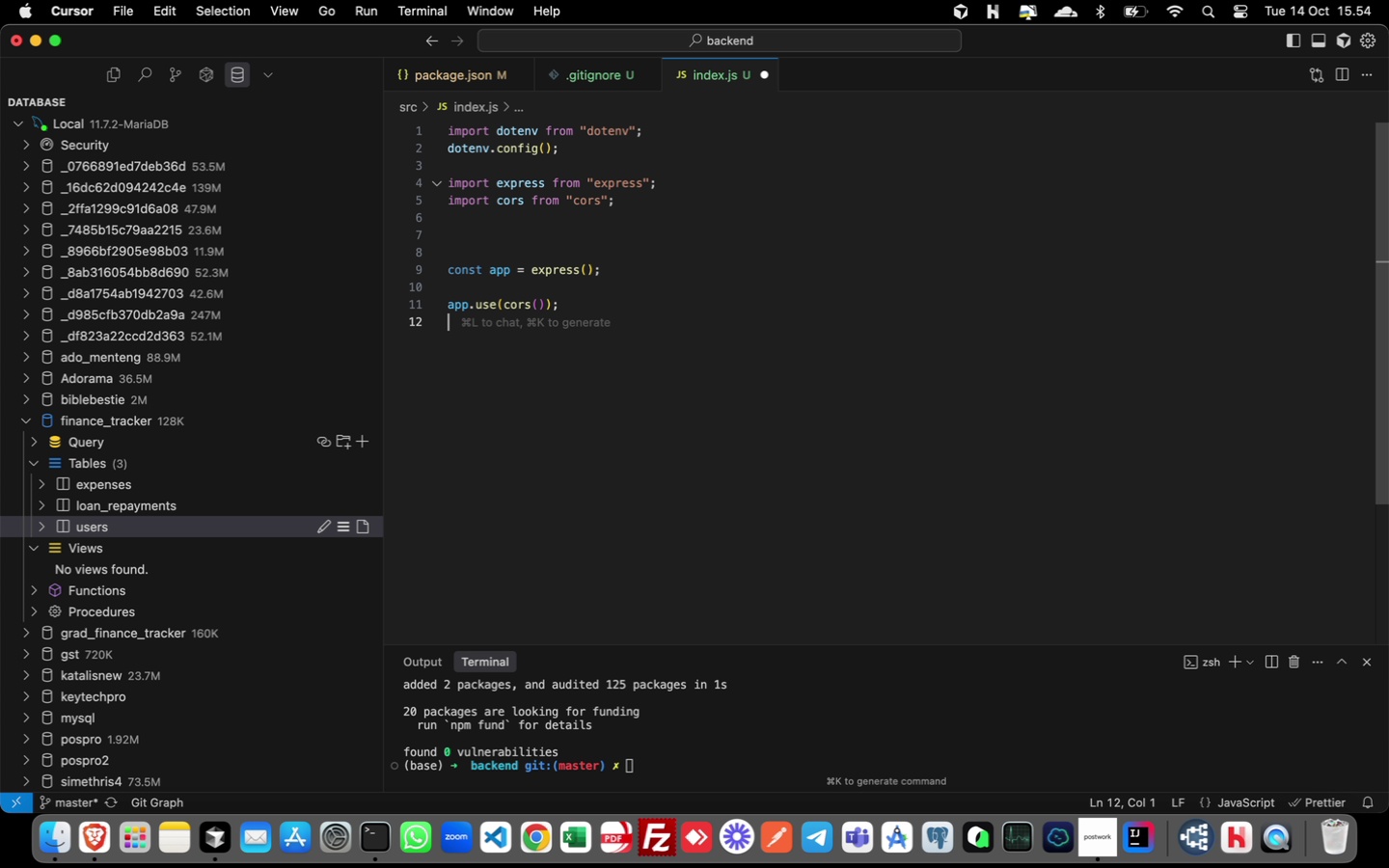 
key(Enter)
 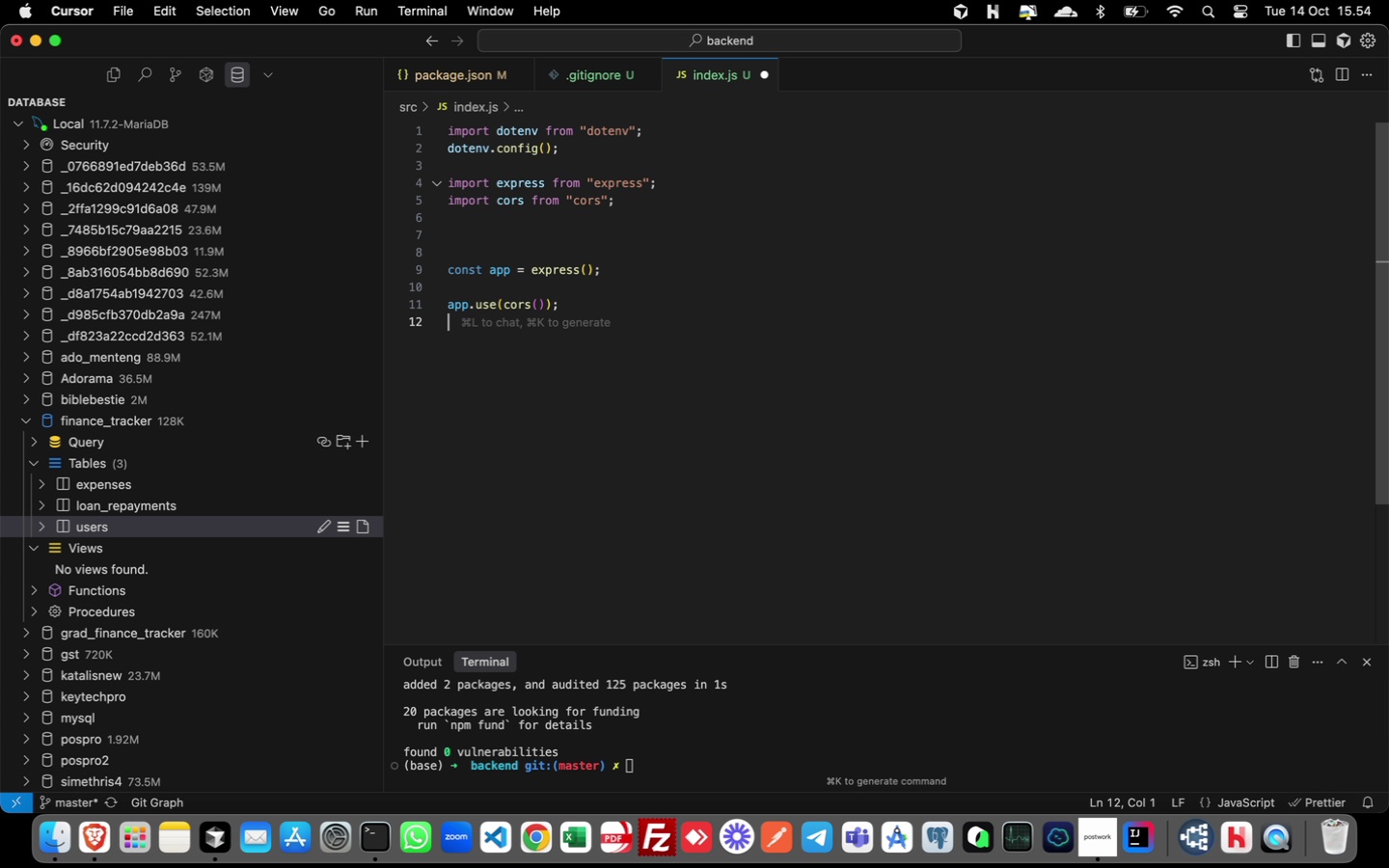 
type(app.use(express.json());)
 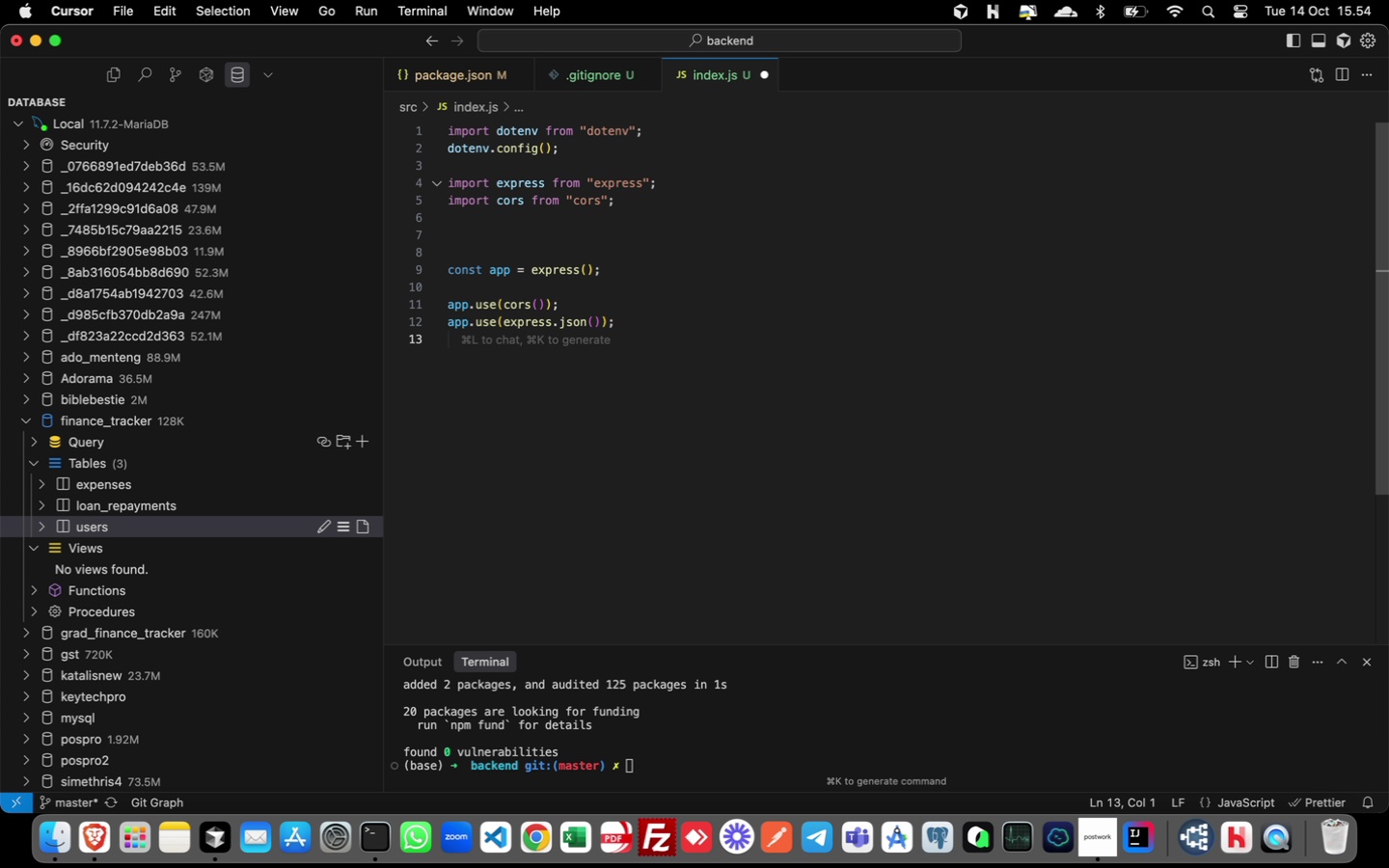 
 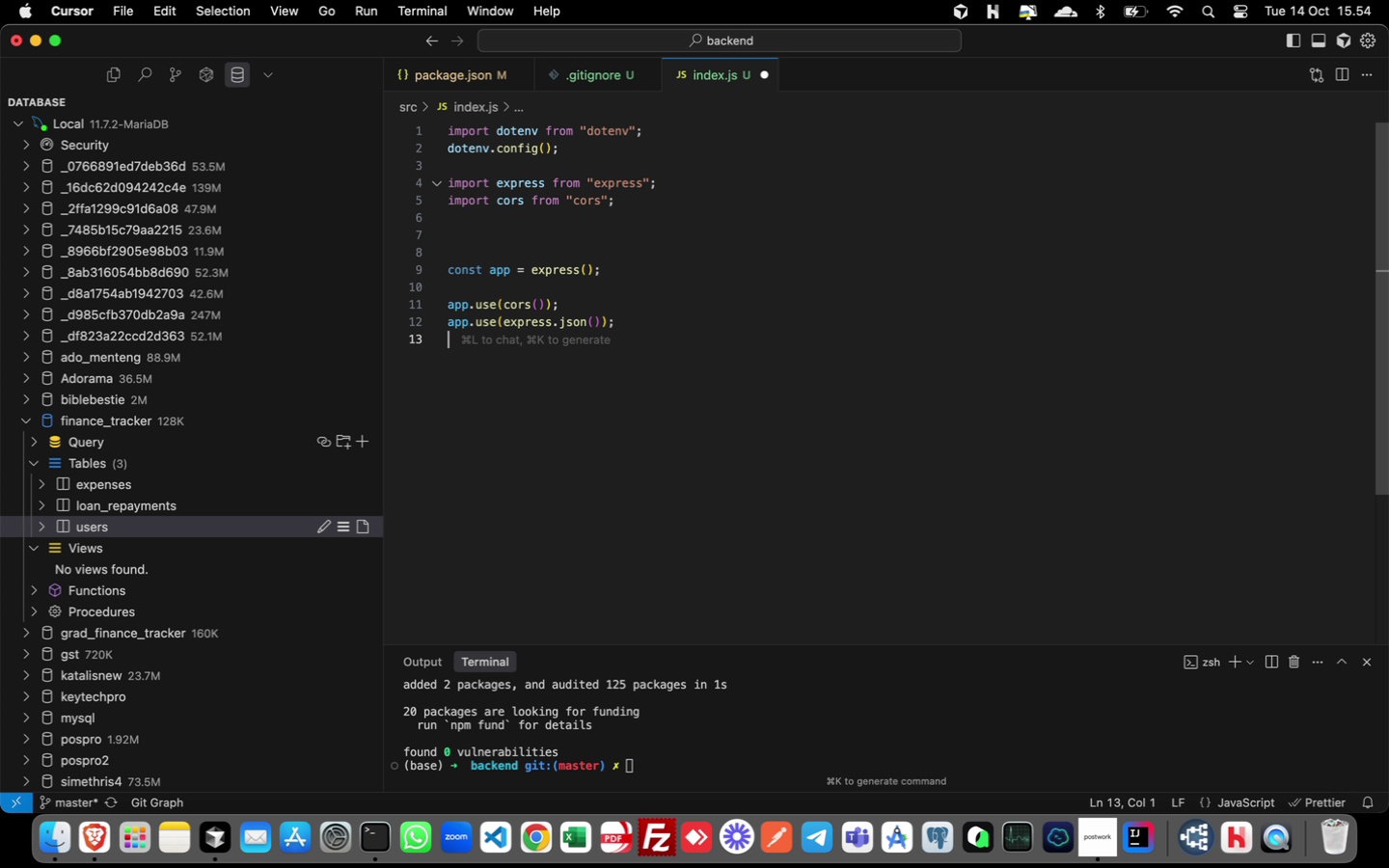 
key(Enter)
 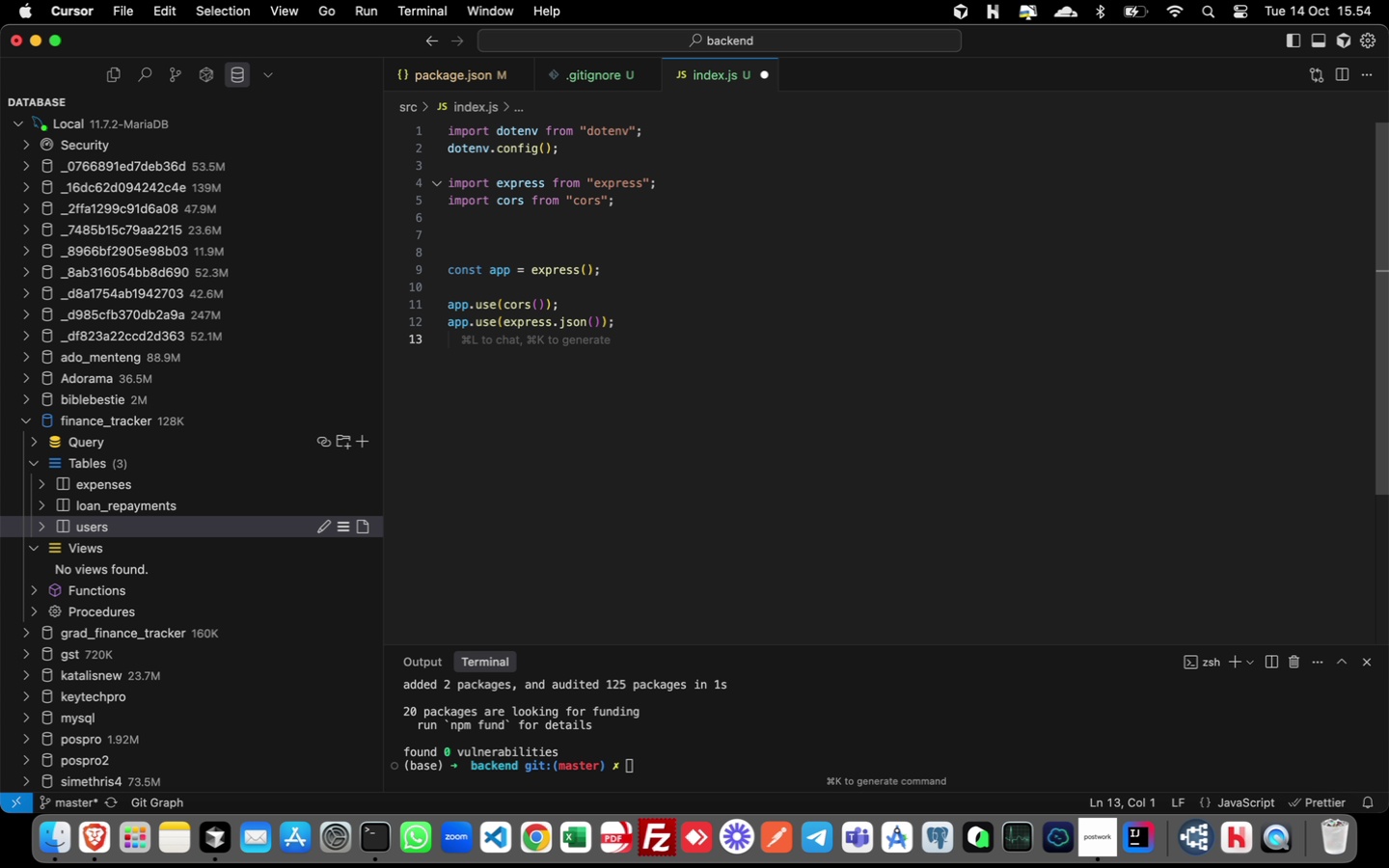 
key(Enter)
 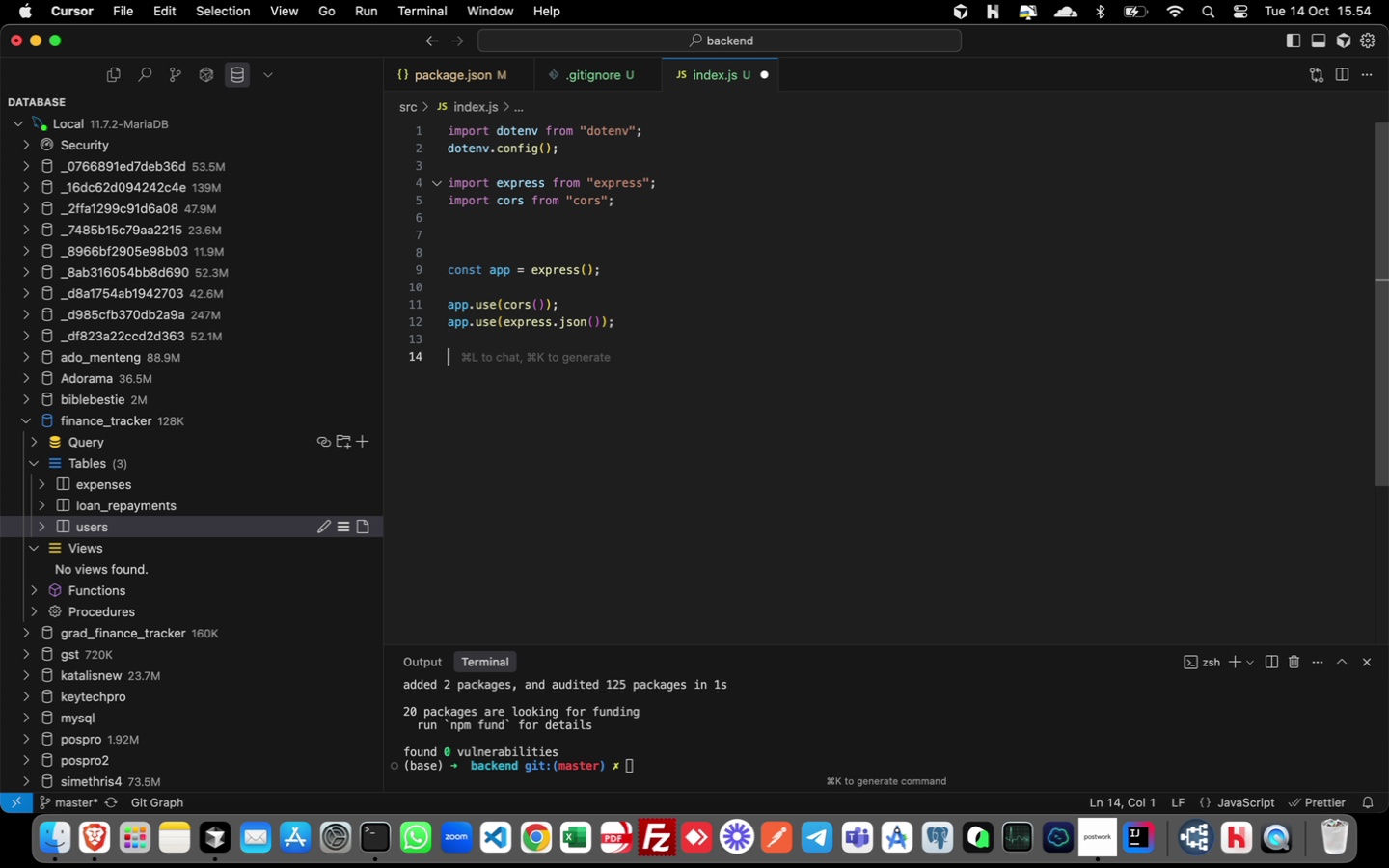 
wait(8.57)
 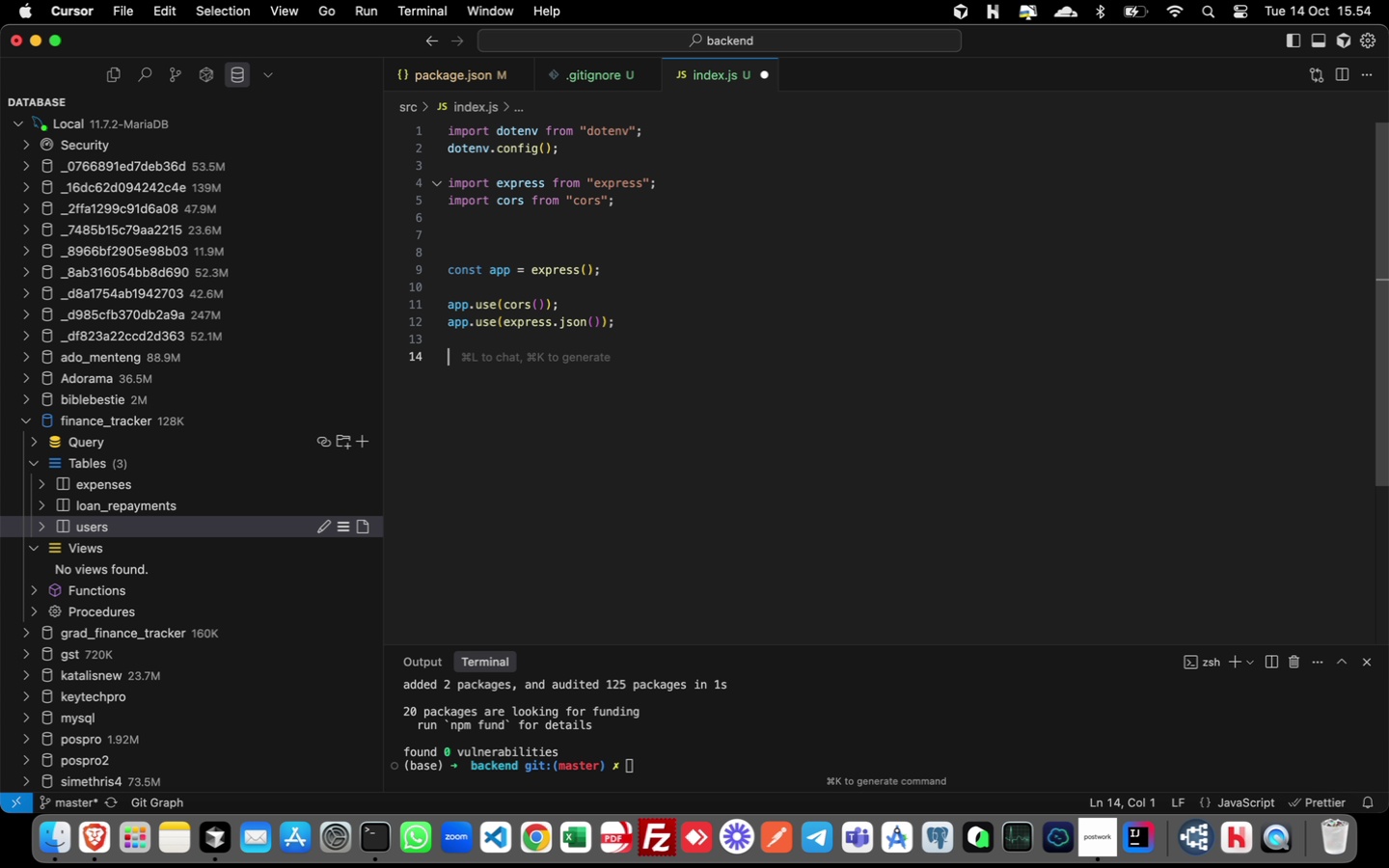 
type(app.get(/)
key(Backspace)
type("/)
 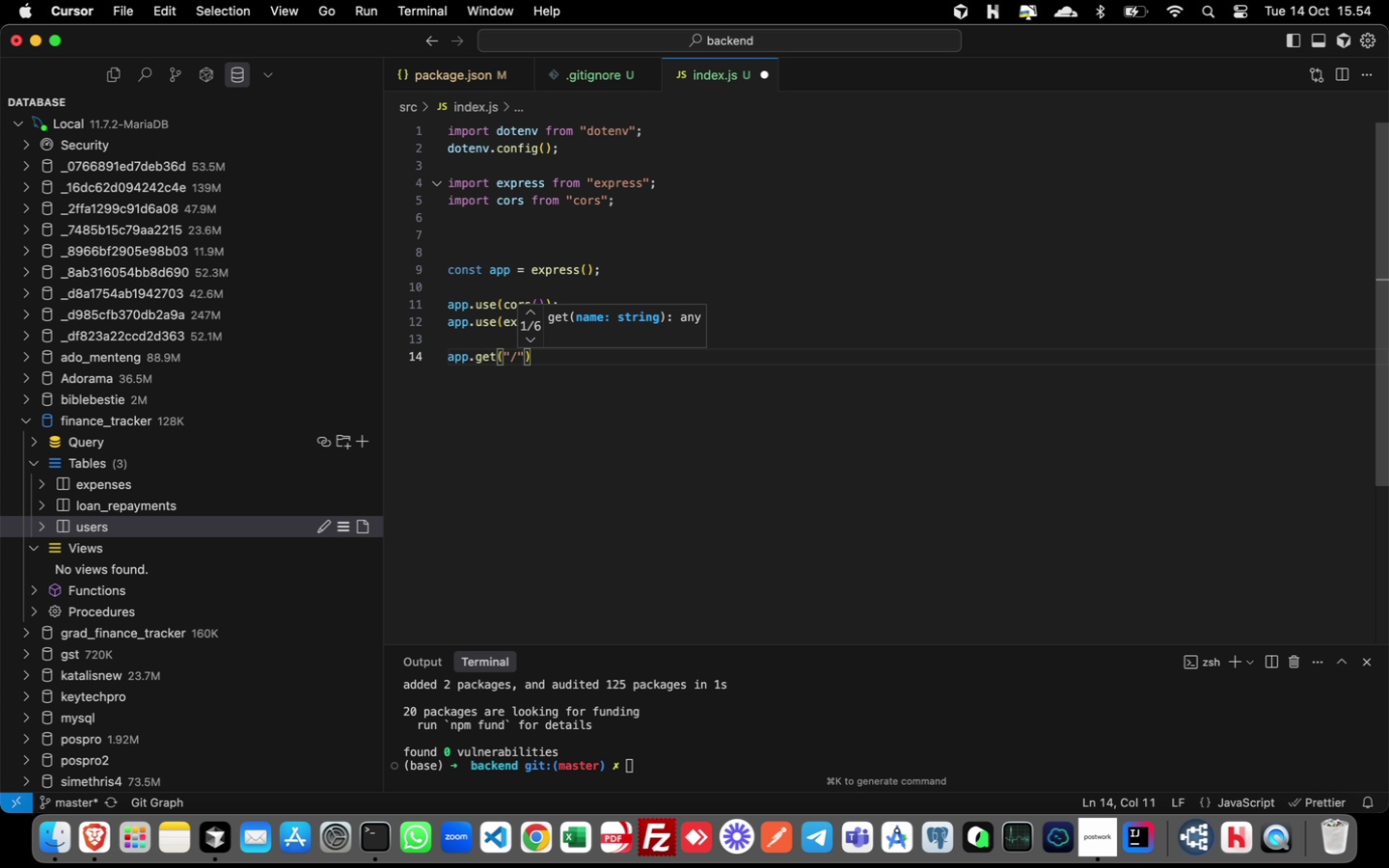 
key(ArrowRight)
 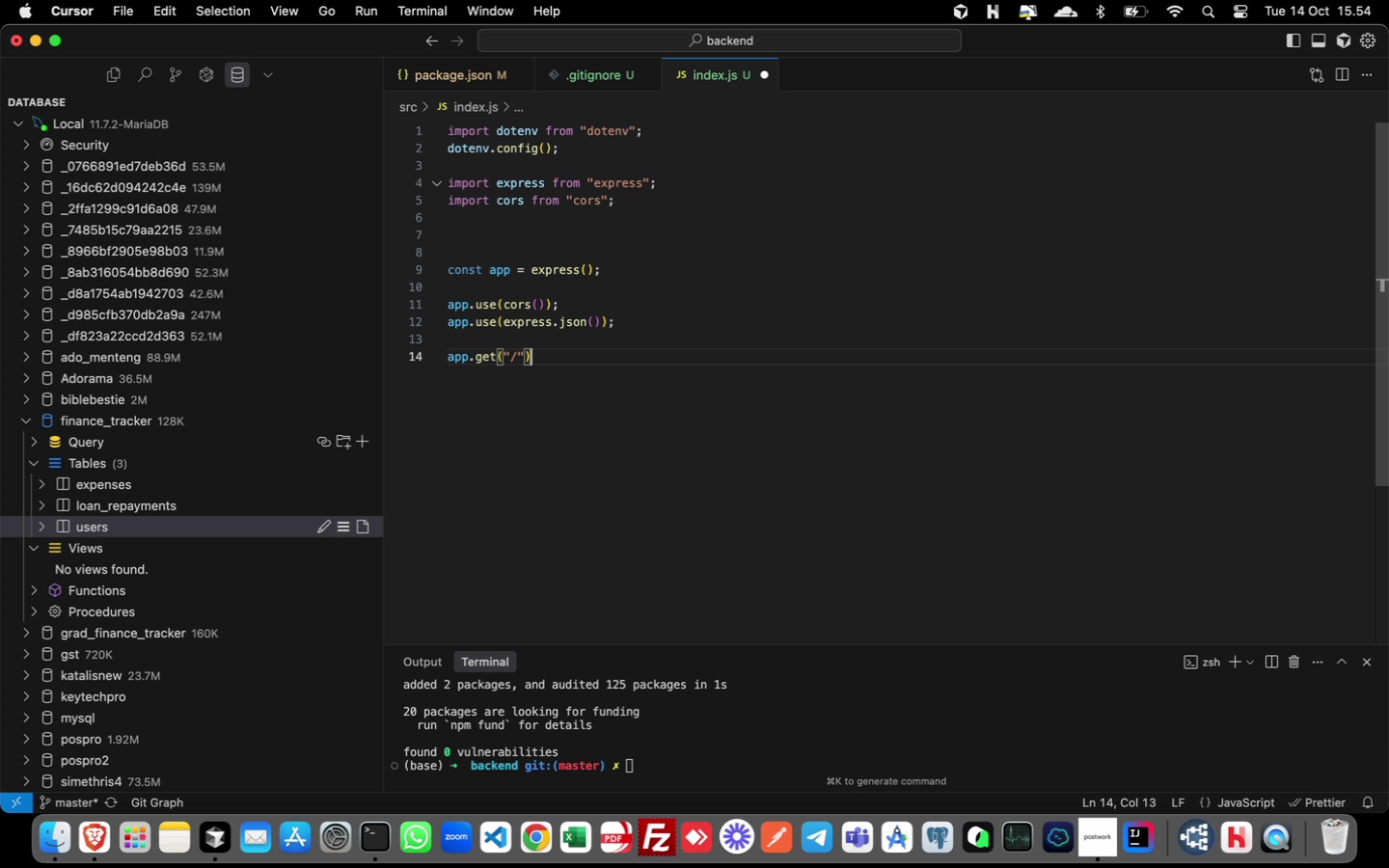 
key(ArrowRight)
 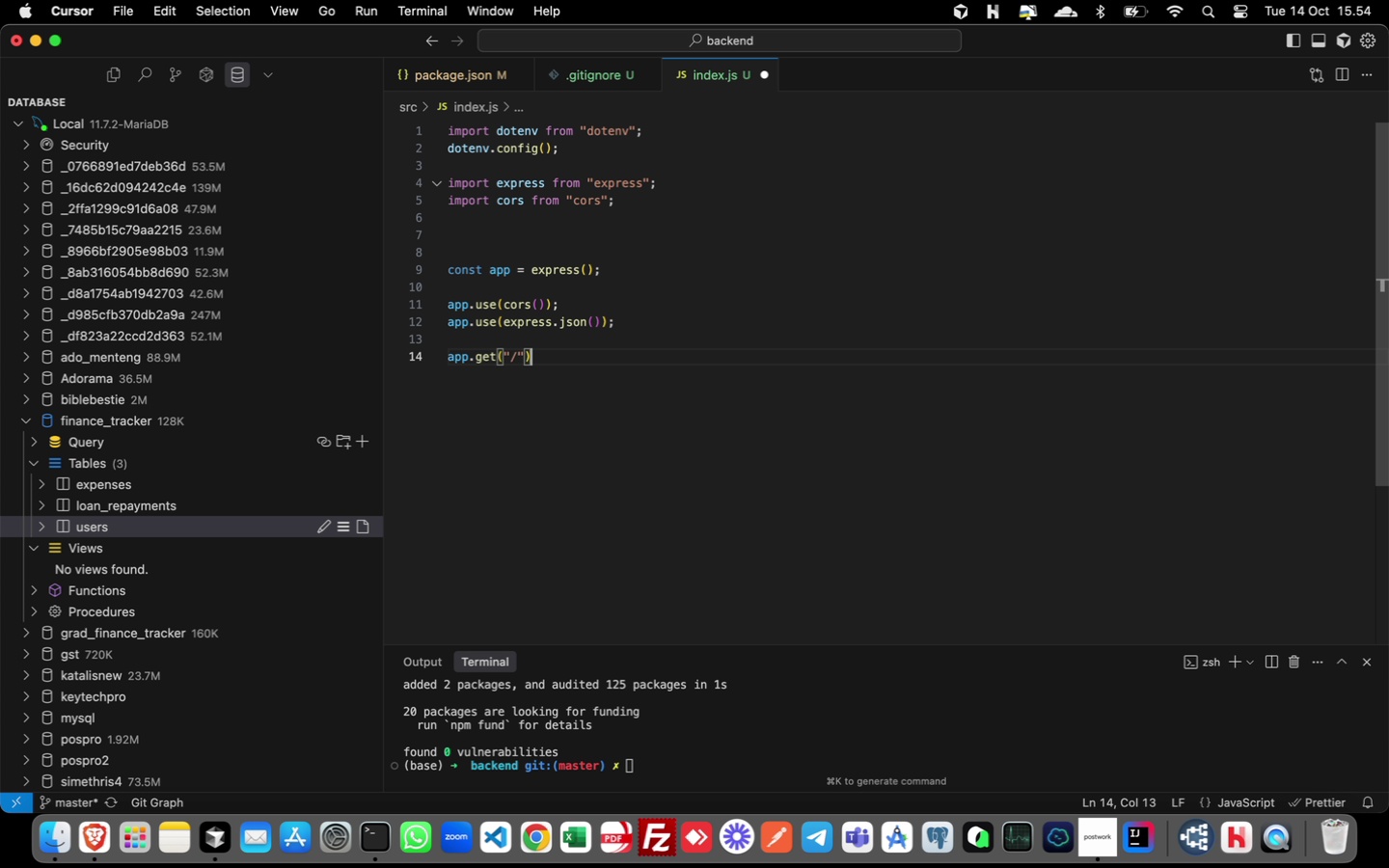 
key(ArrowDown)
 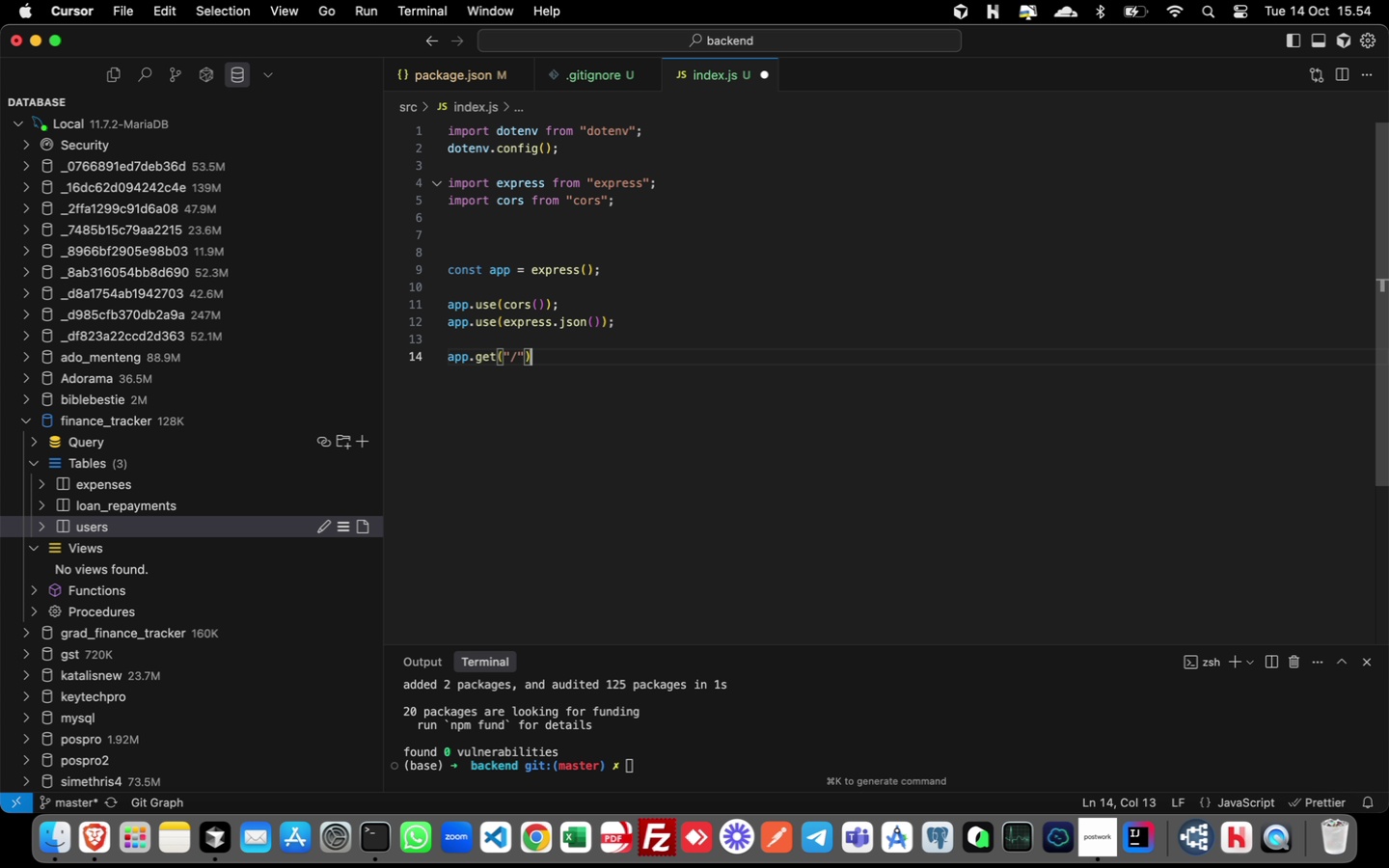 
key(ArrowDown)
 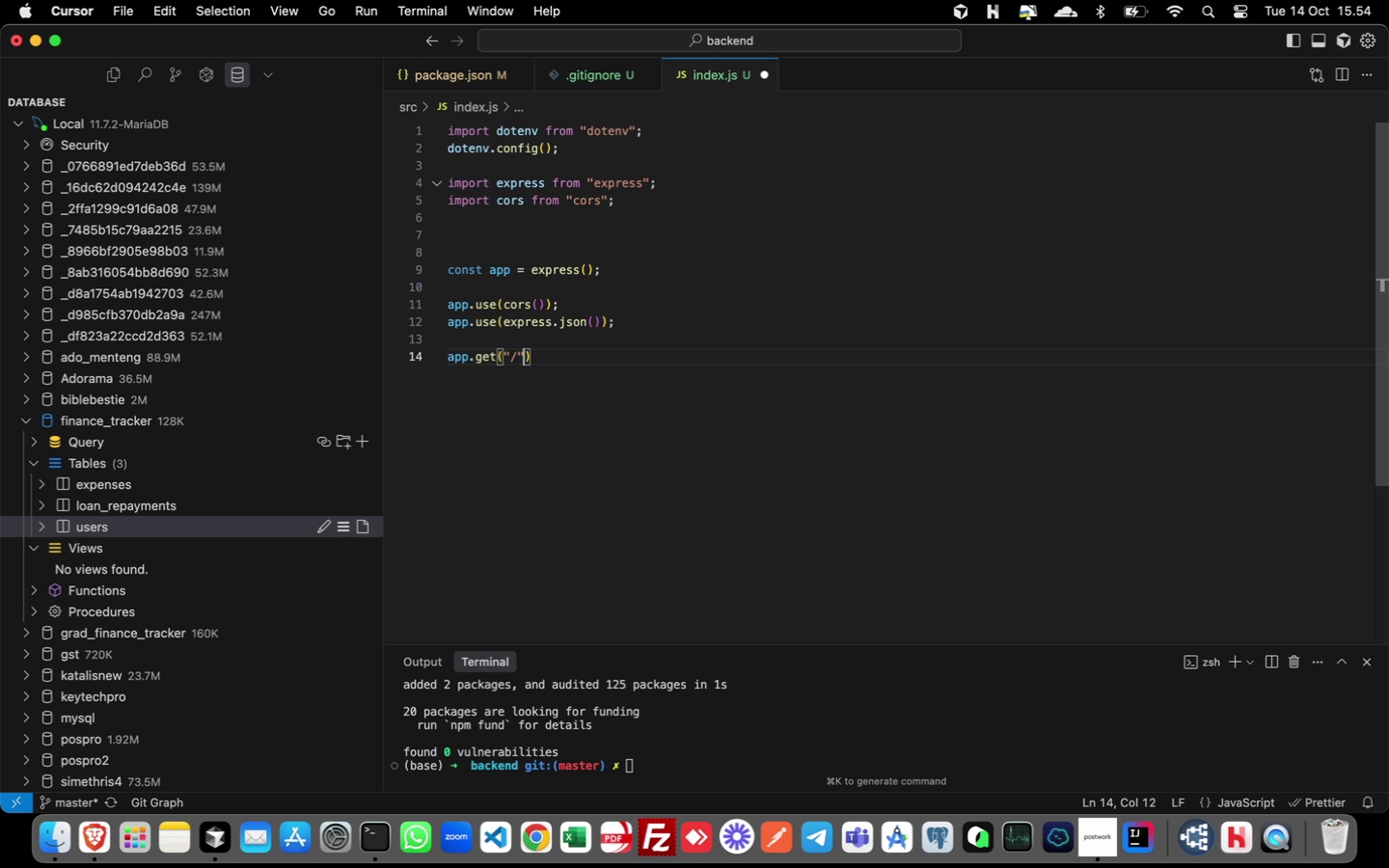 
key(ArrowLeft)
 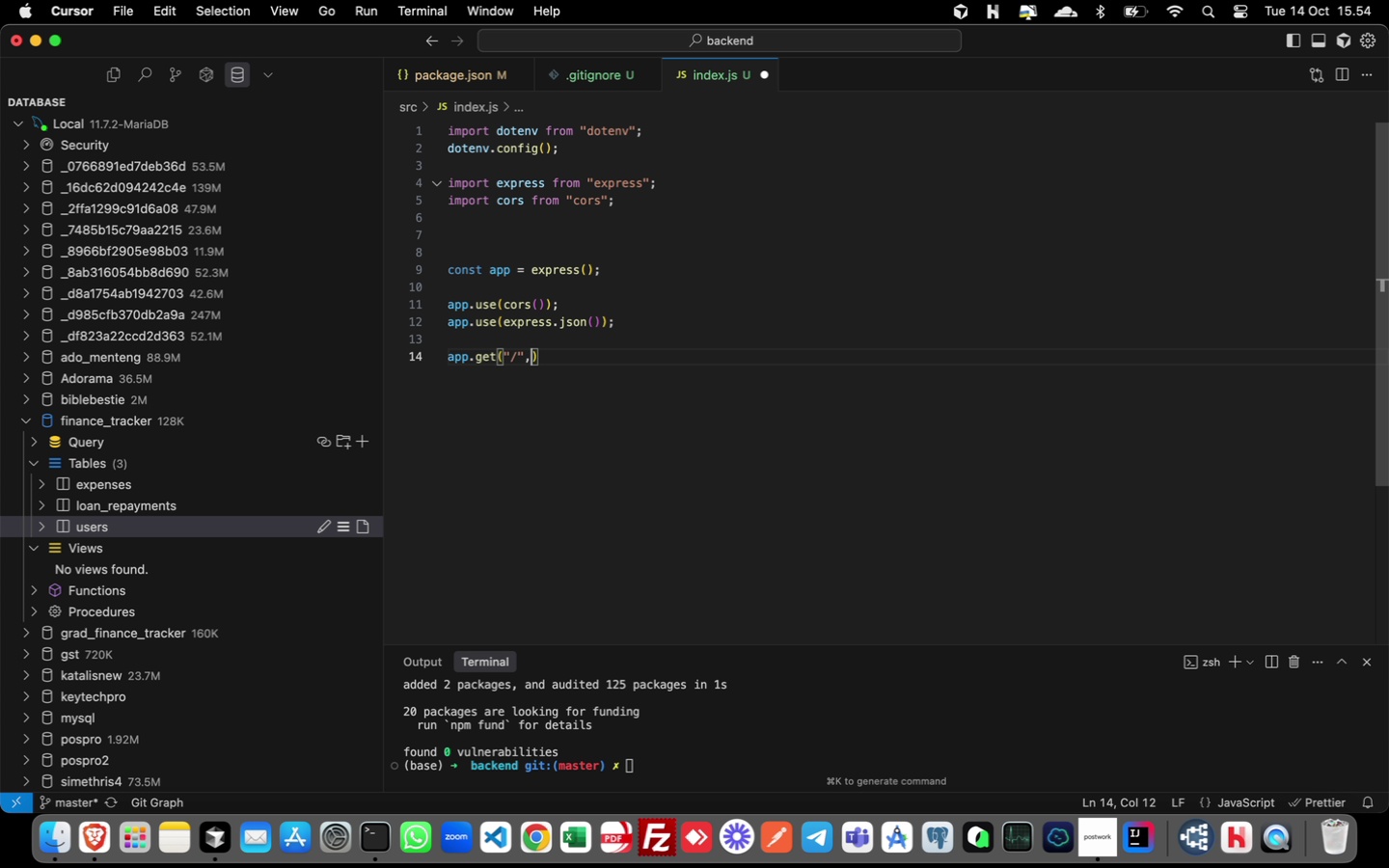 
type(, (reg)
 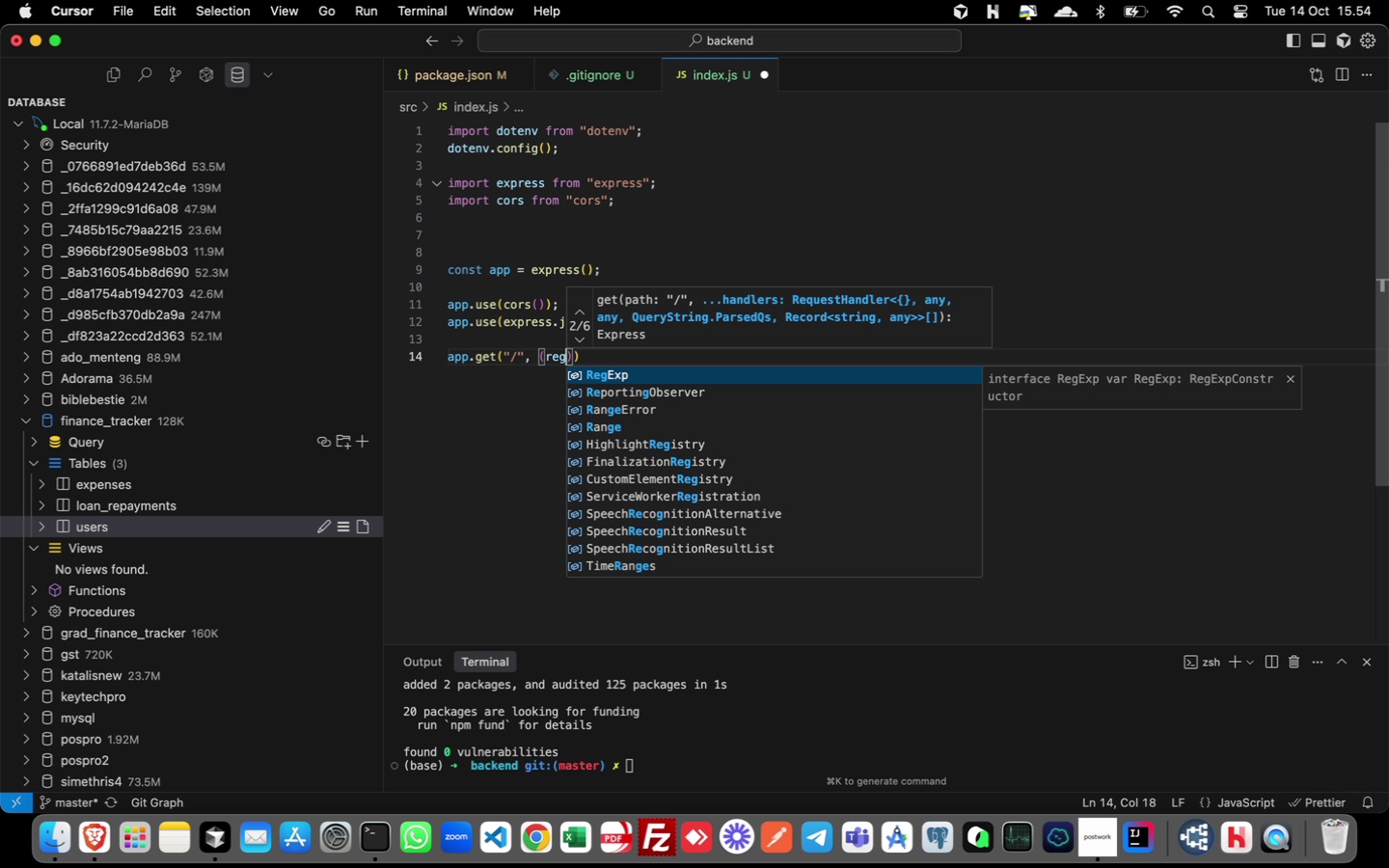 
key(Backspace)
type(q, res)
 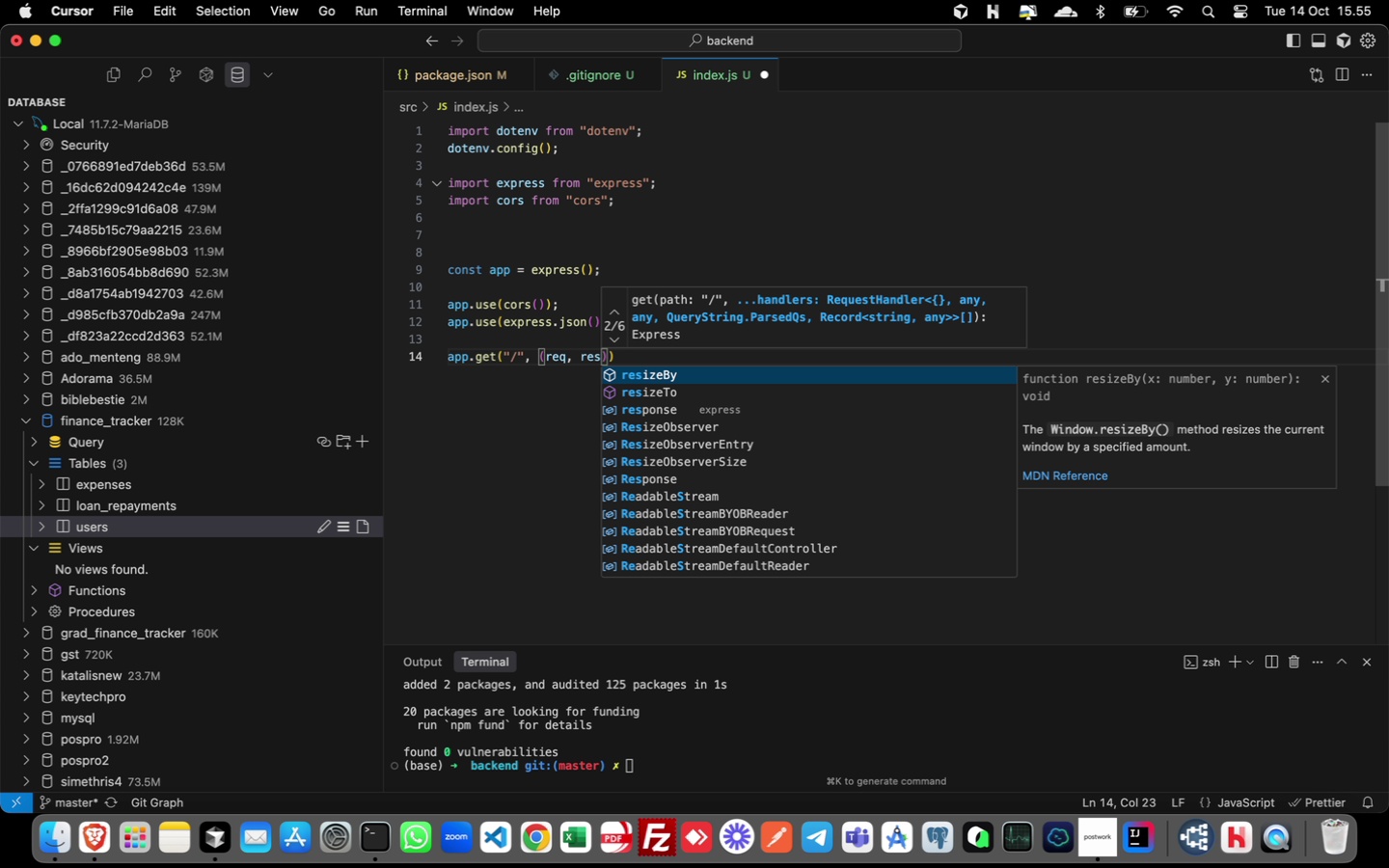 
key(ArrowRight)
 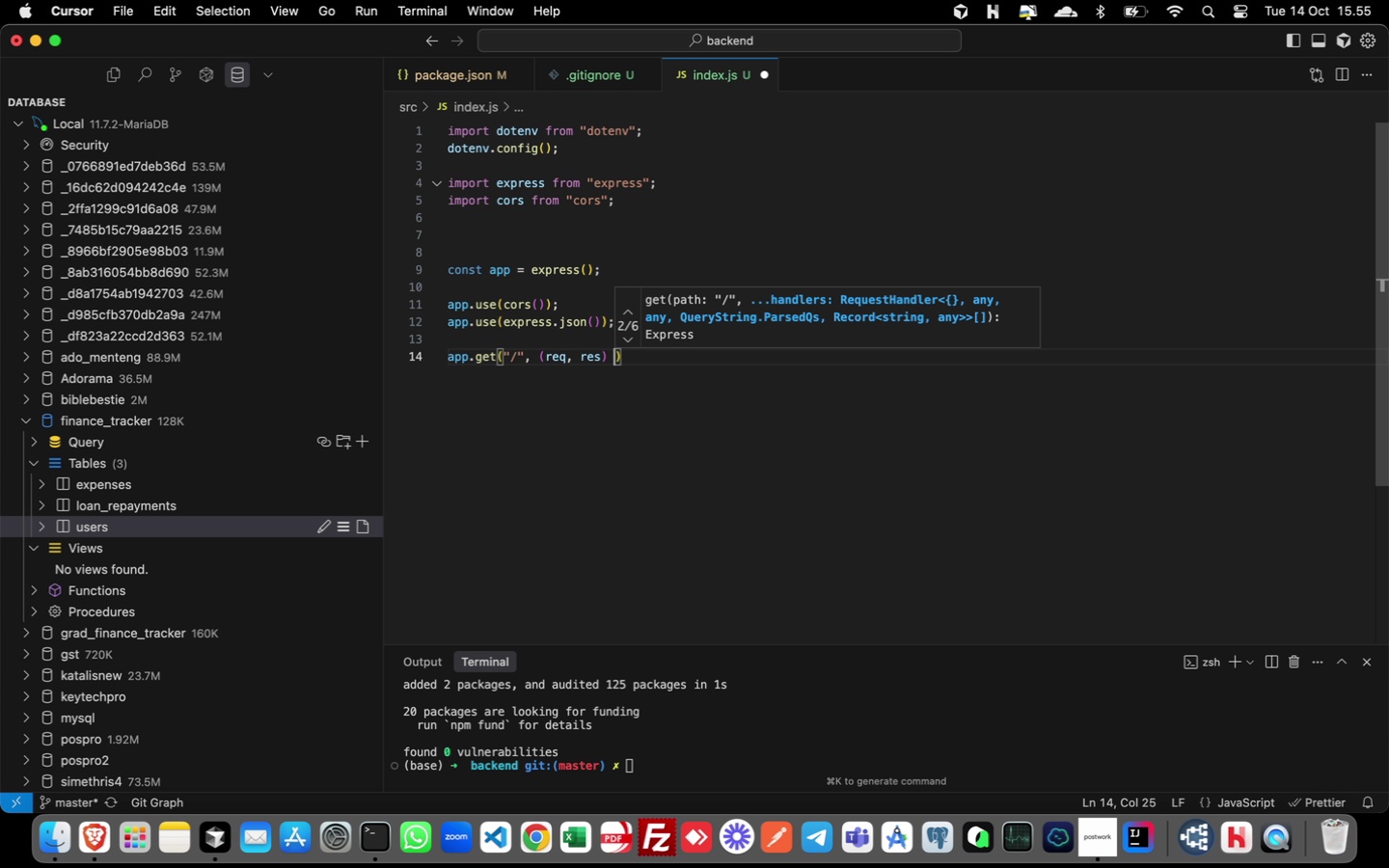 
key(Space)
 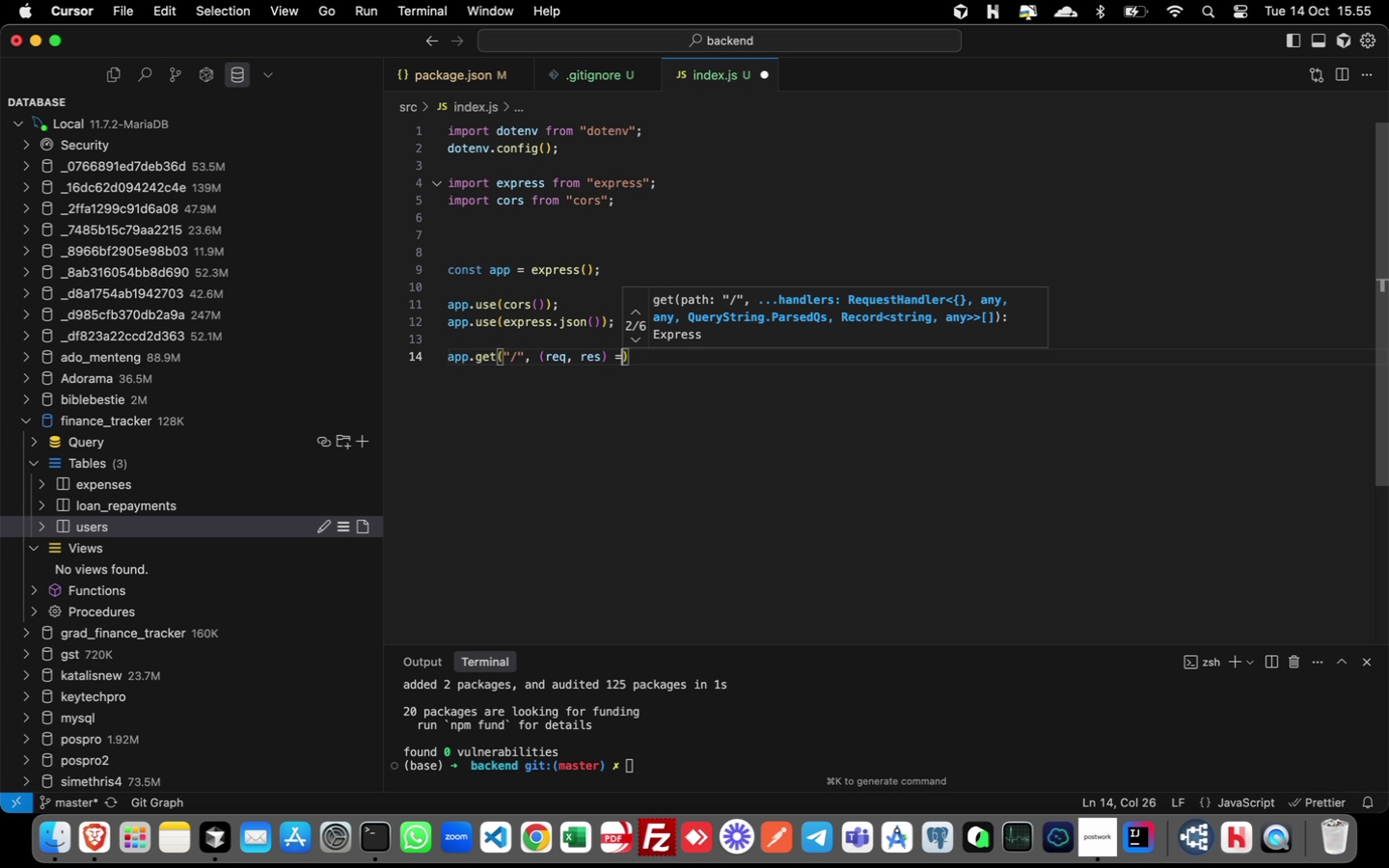 
key(Equal)
 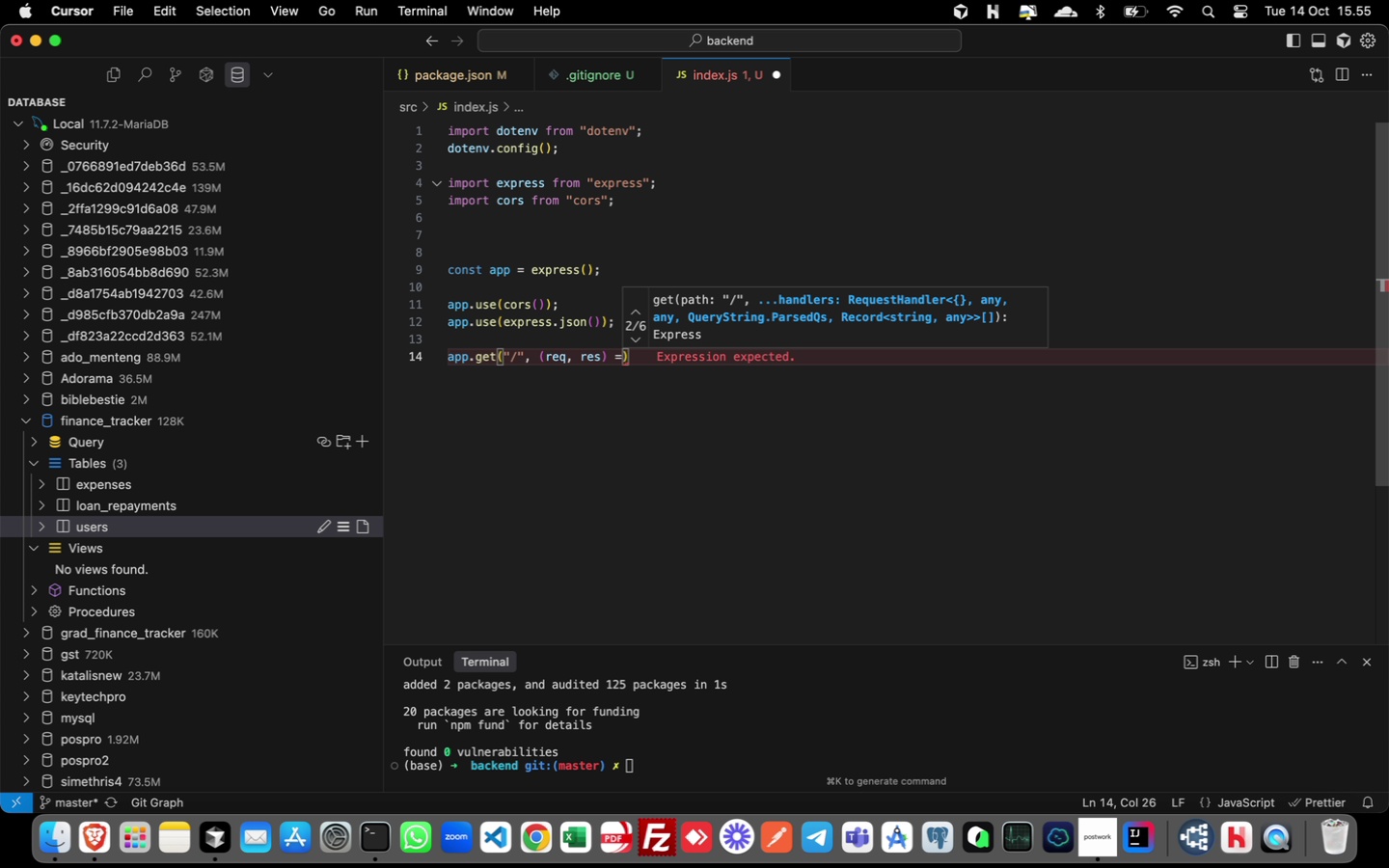 
key(Shift+Period)
 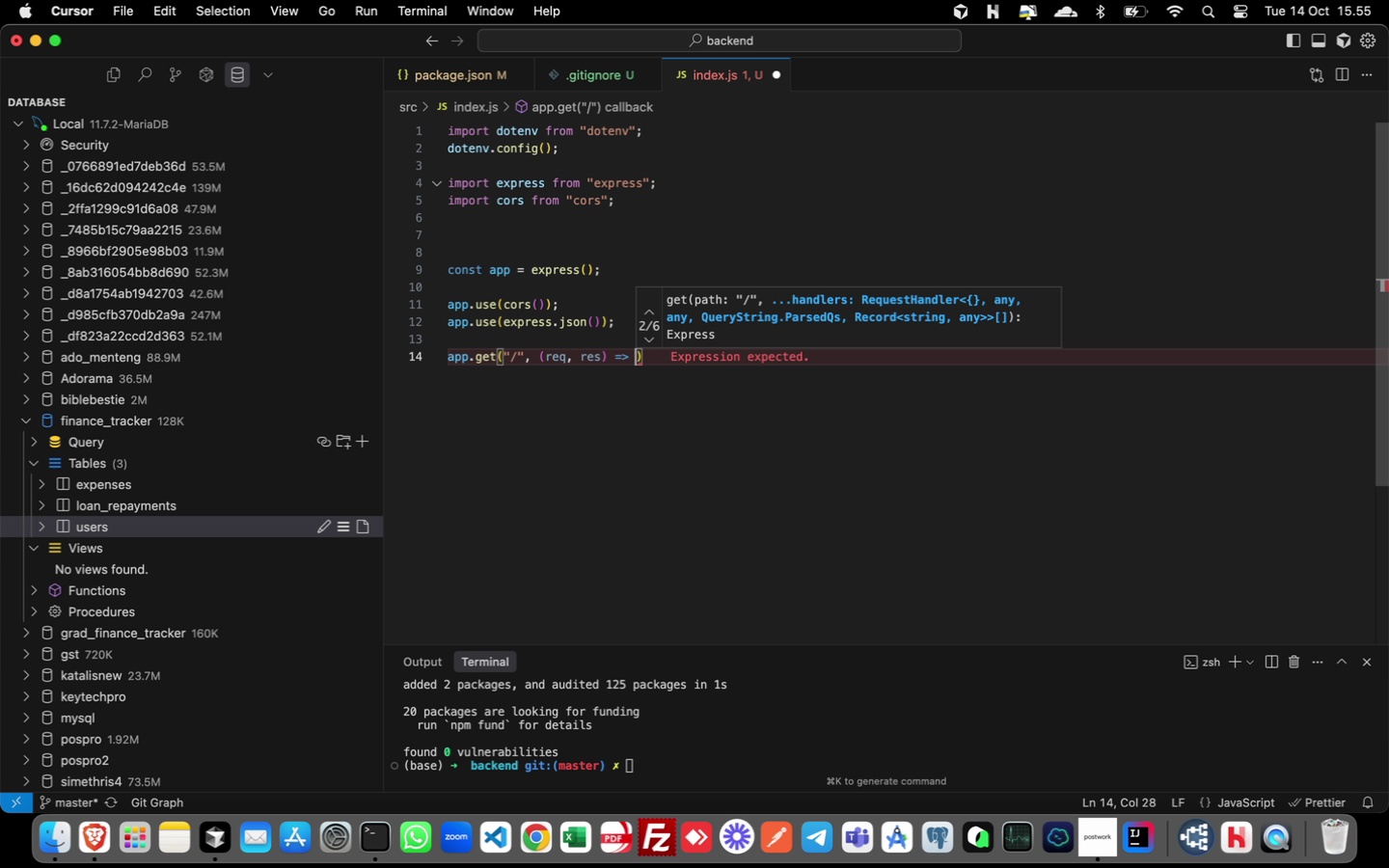 
key(Space)
 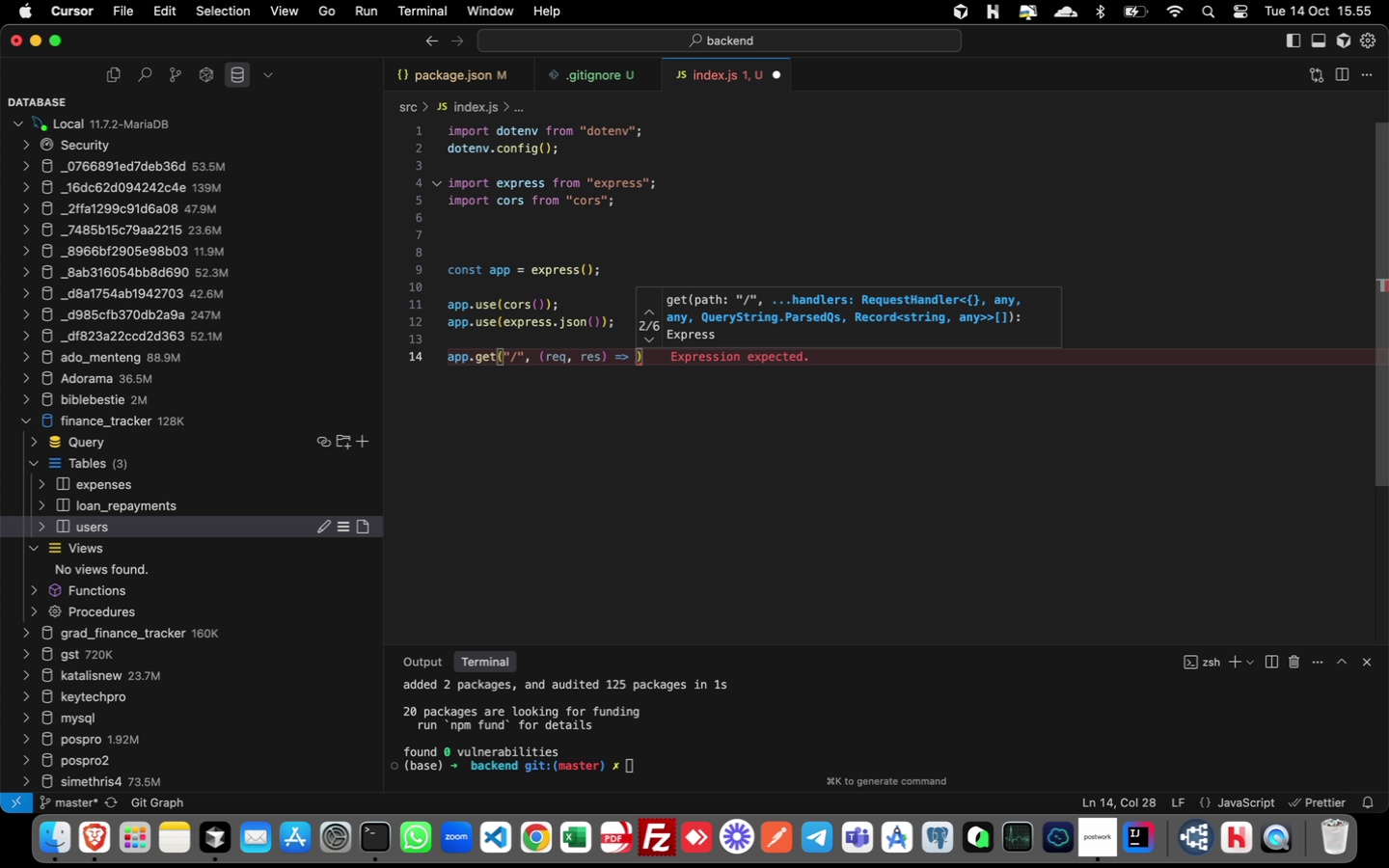 
key(Shift+BracketLeft)
 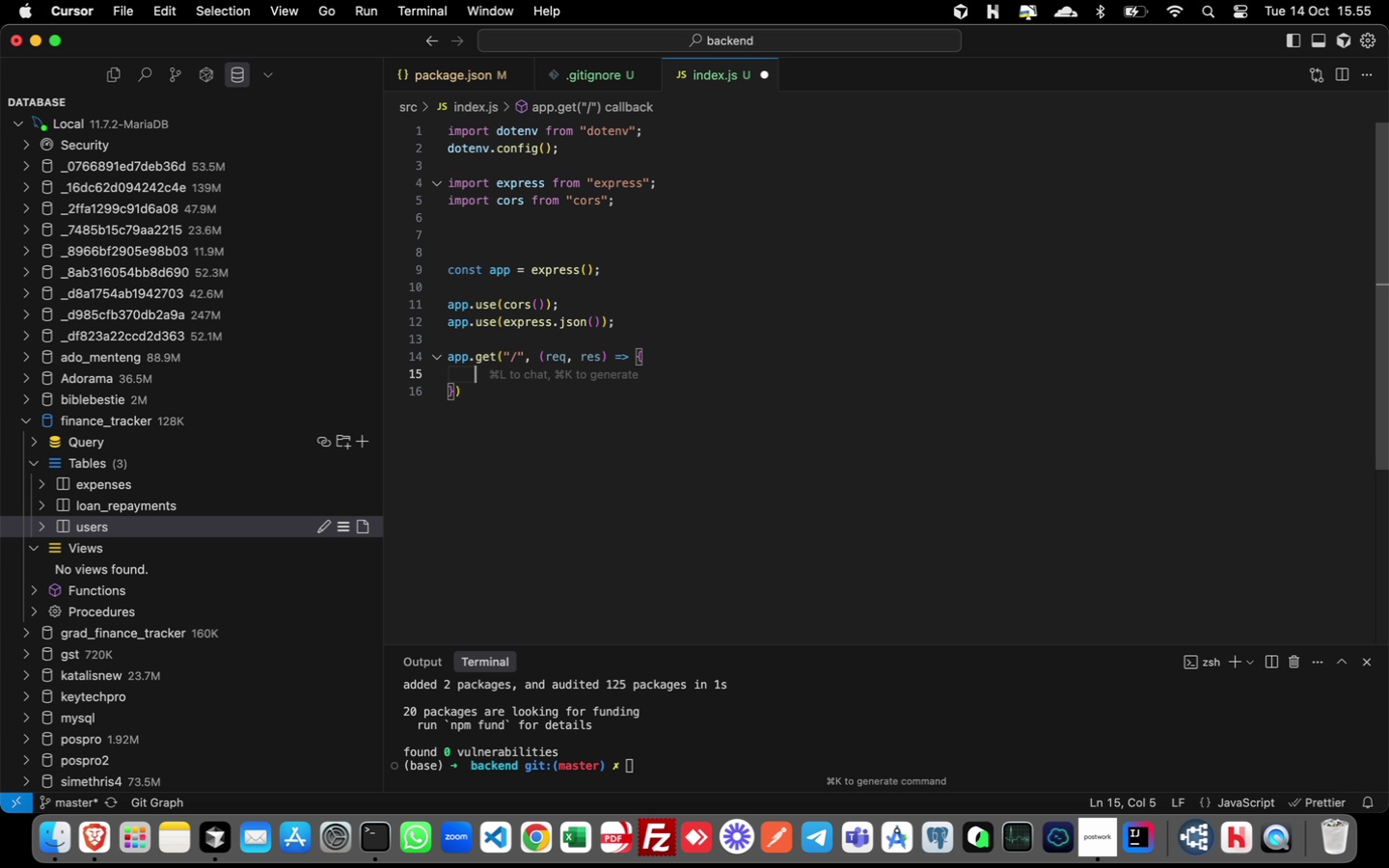 
key(Enter)
 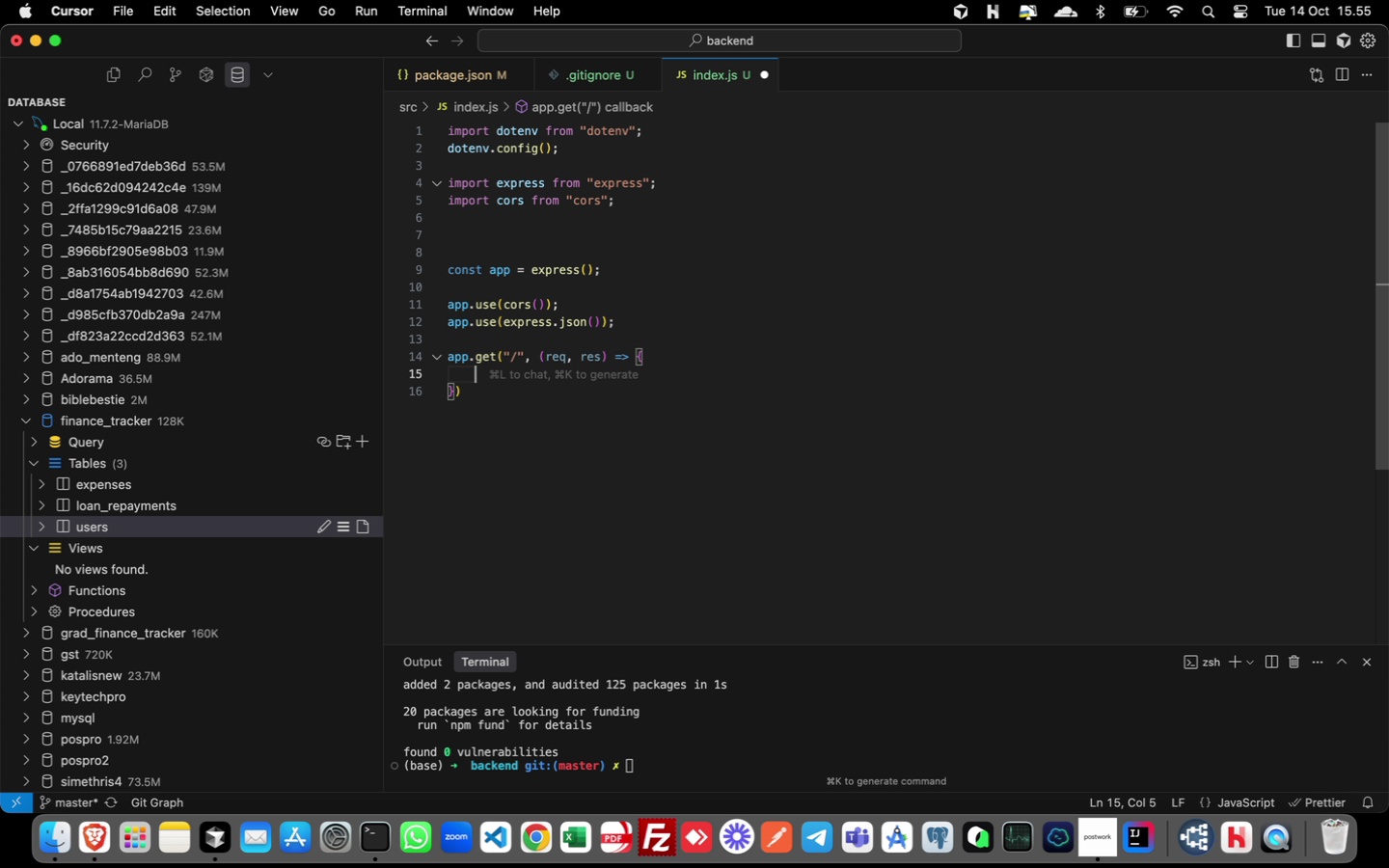 
hold_key(key=R, duration=0.43)
 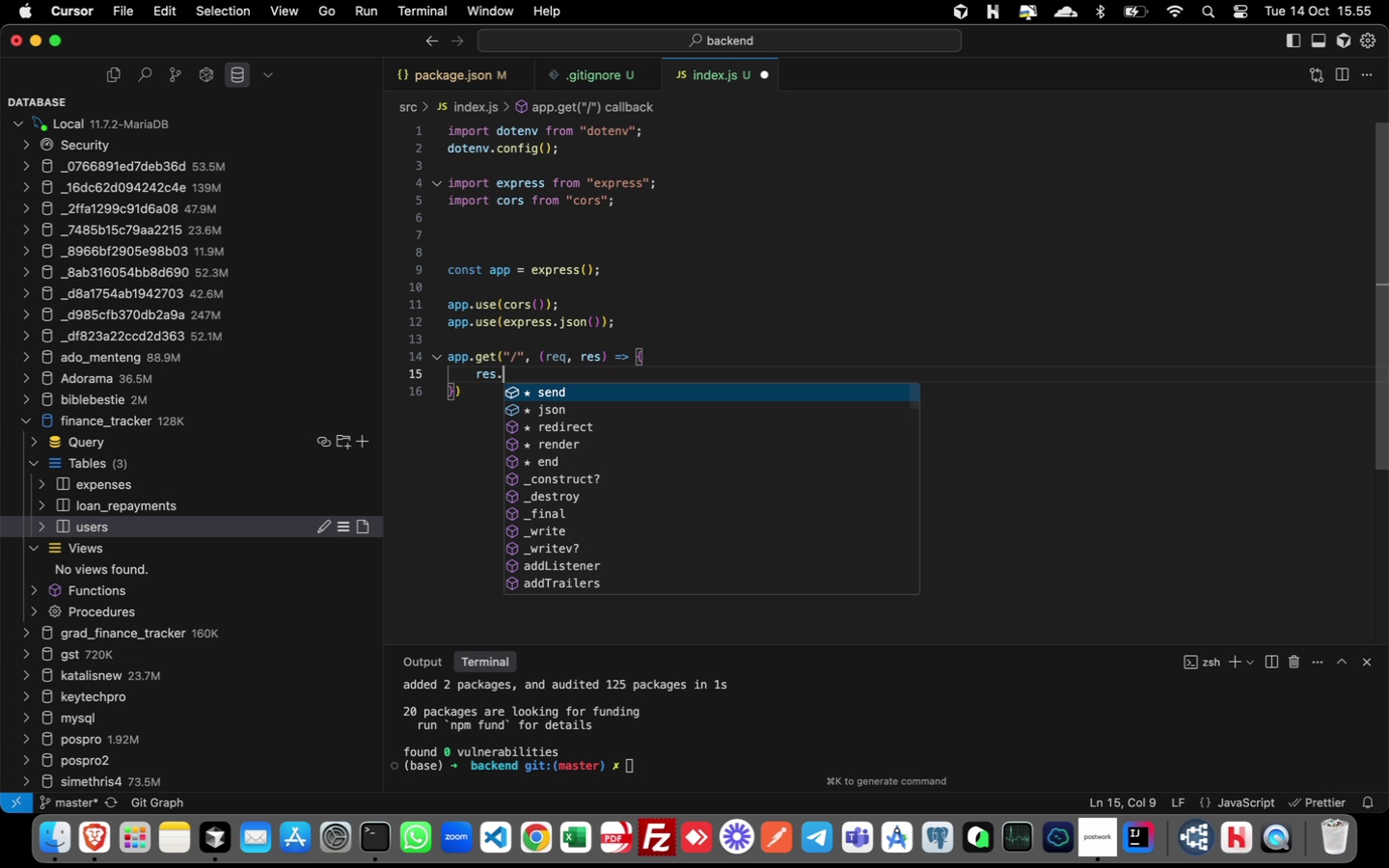 
type(es.json)
 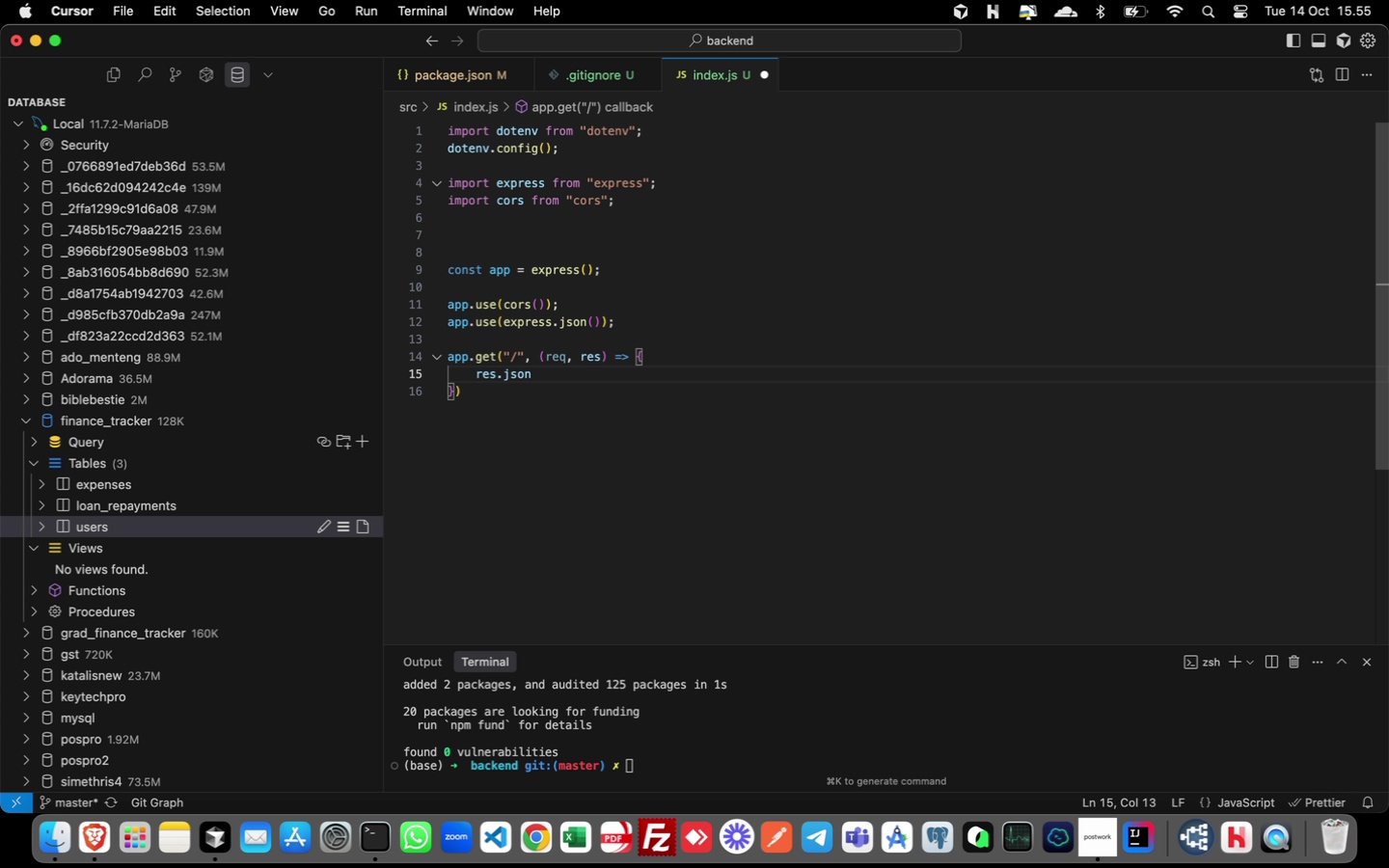 
key(Enter)
 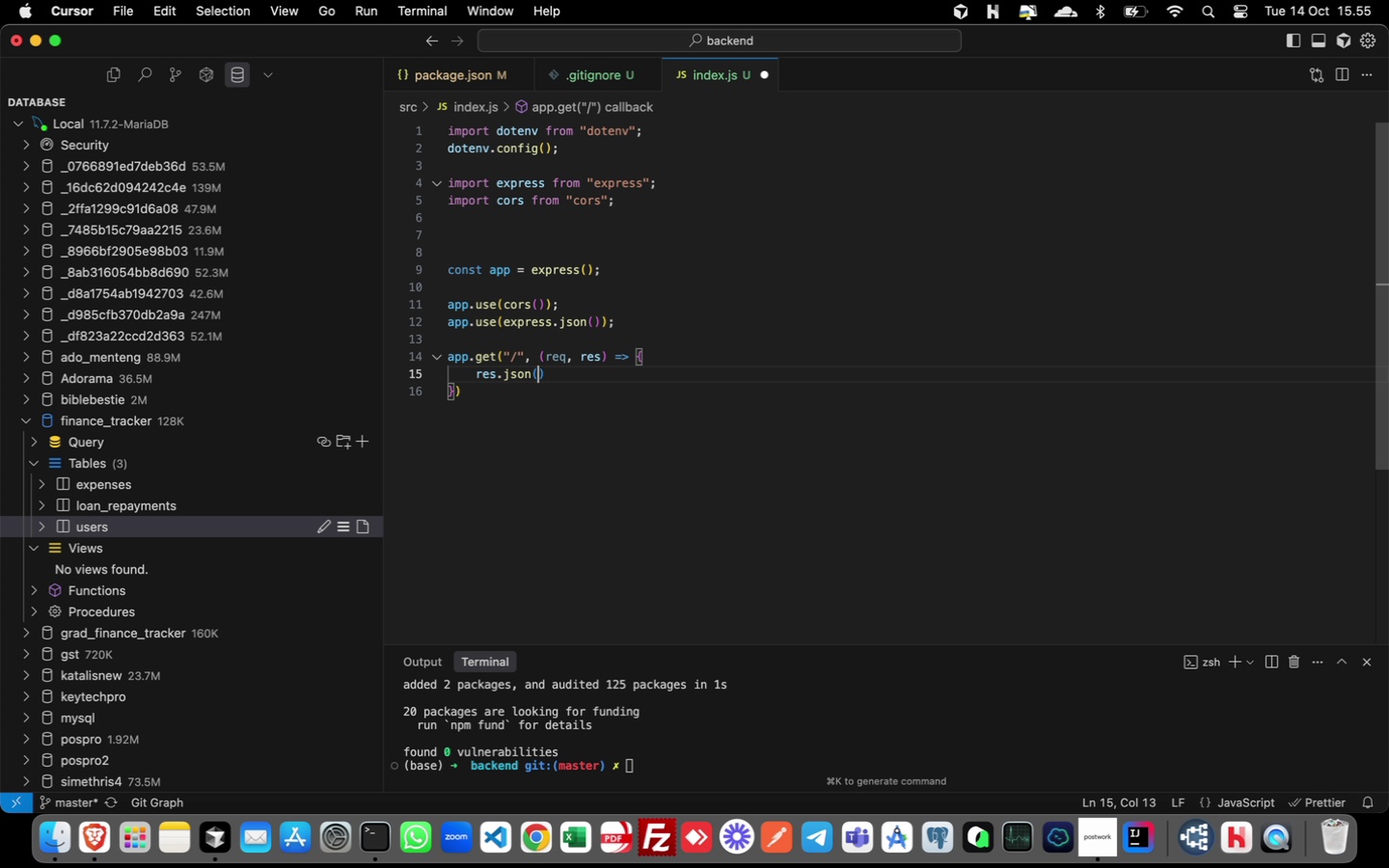 
key(Shift+9)
 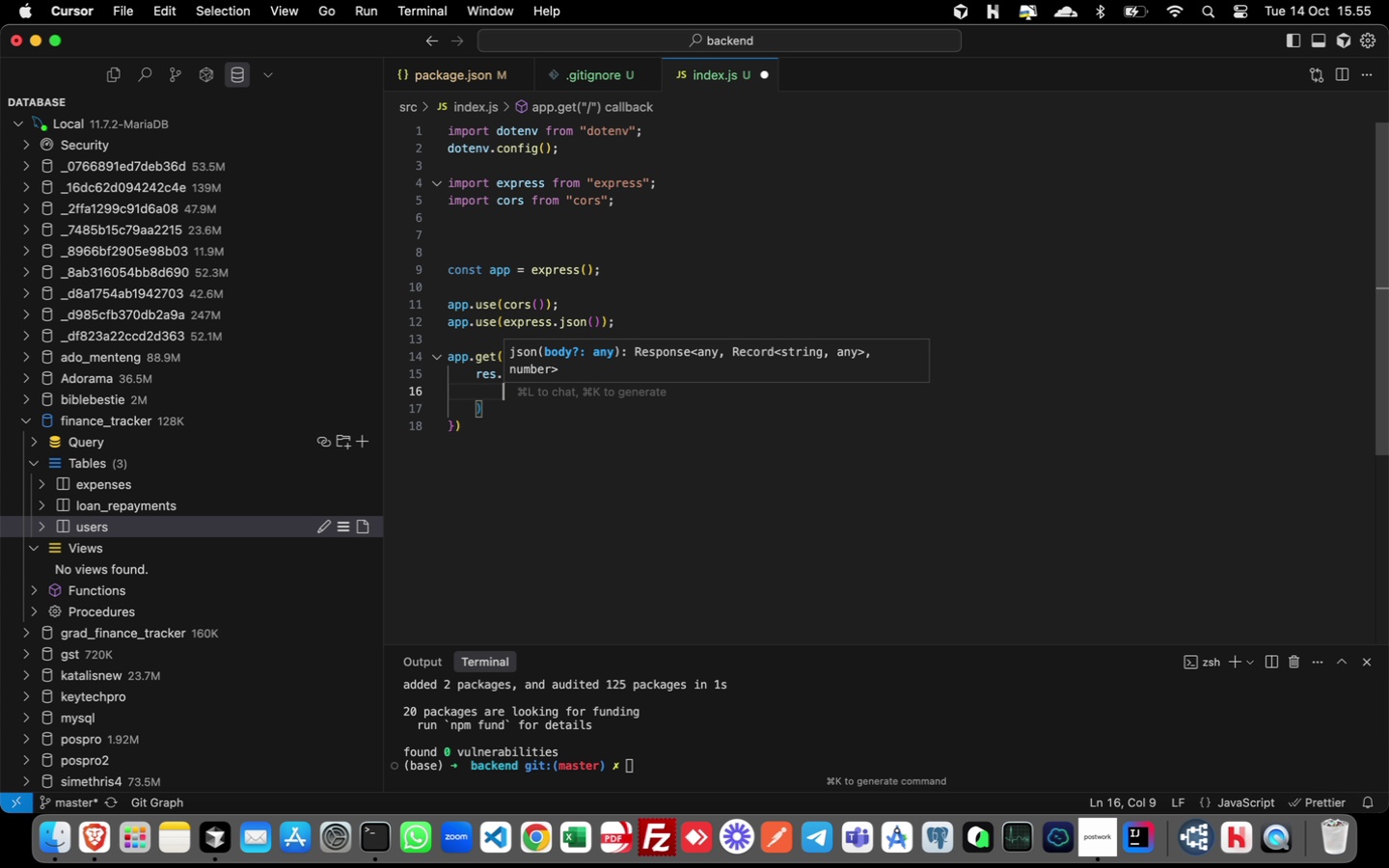 
key(Enter)
 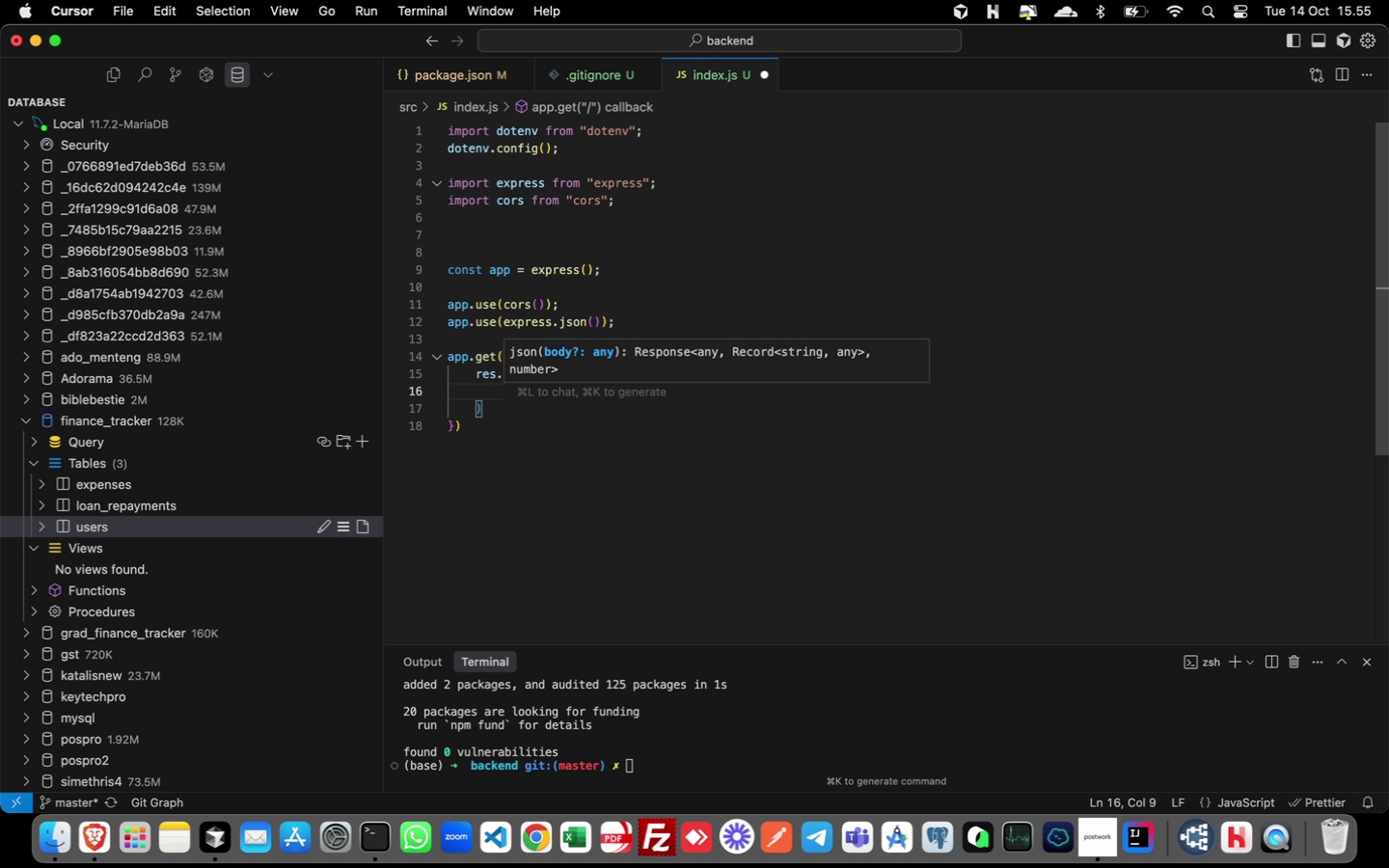 
key(Shift+BracketLeft)
 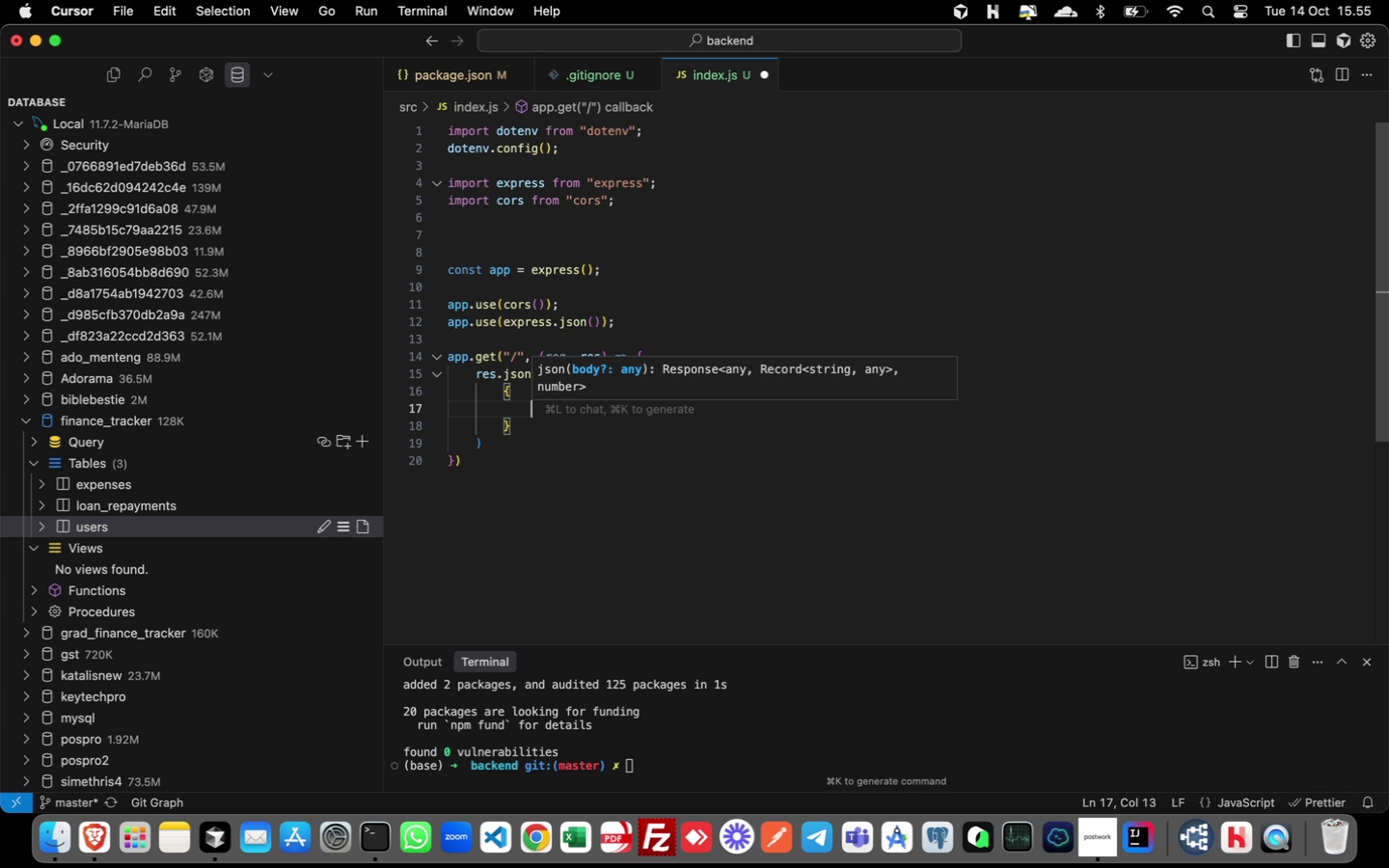 
key(Enter)
 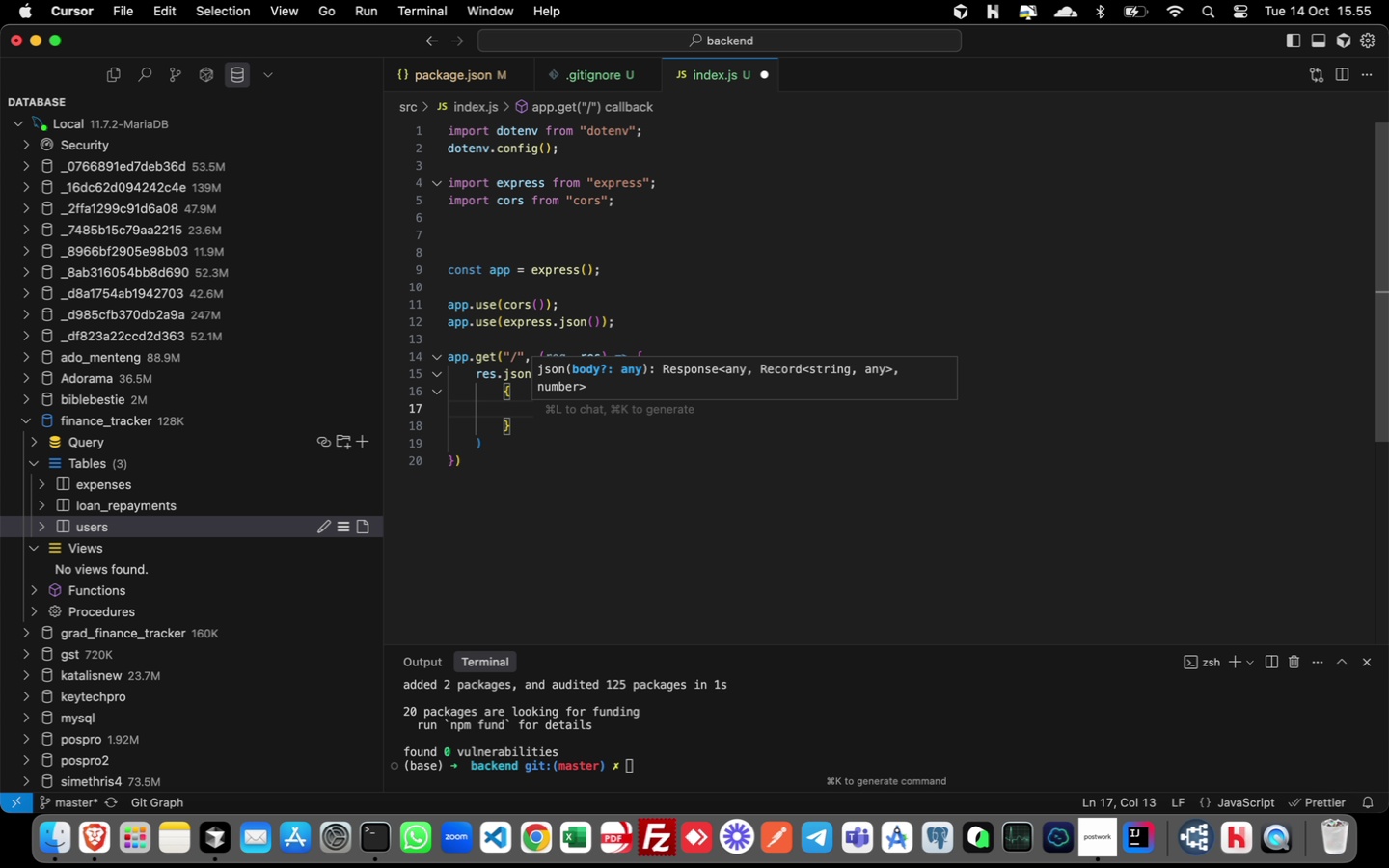 
type("status)
 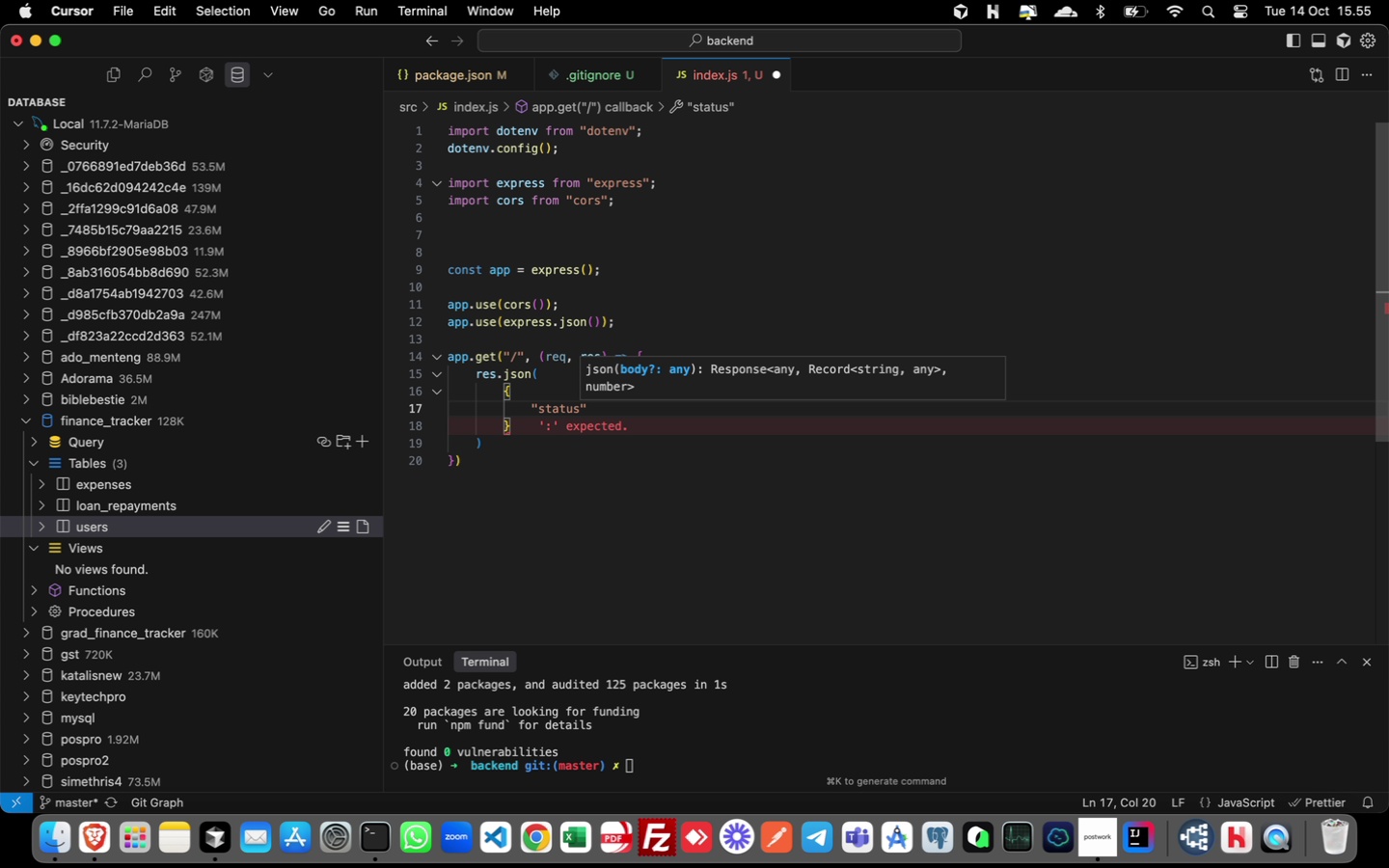 
key(ArrowRight)
 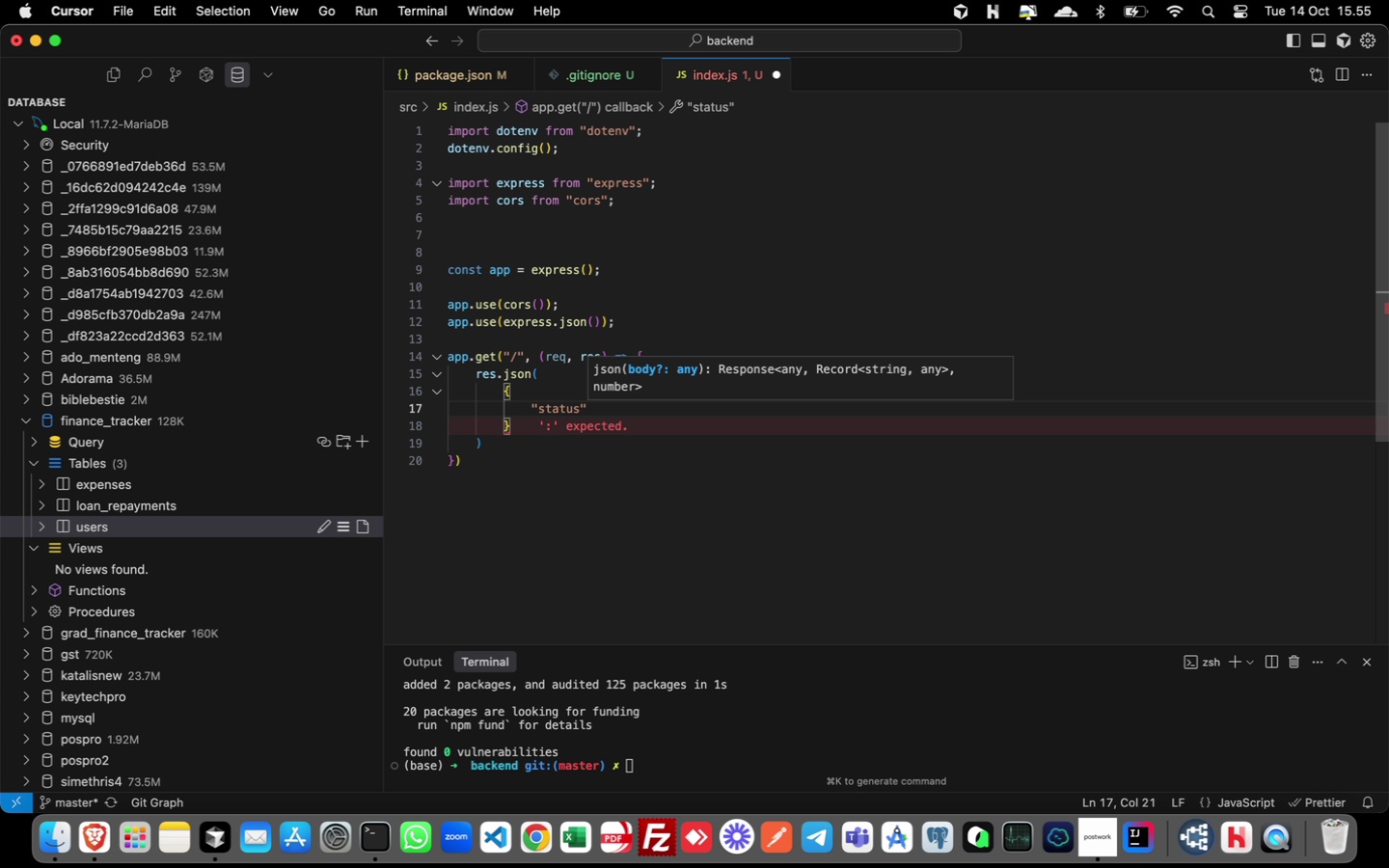 
key(ArrowLeft)
 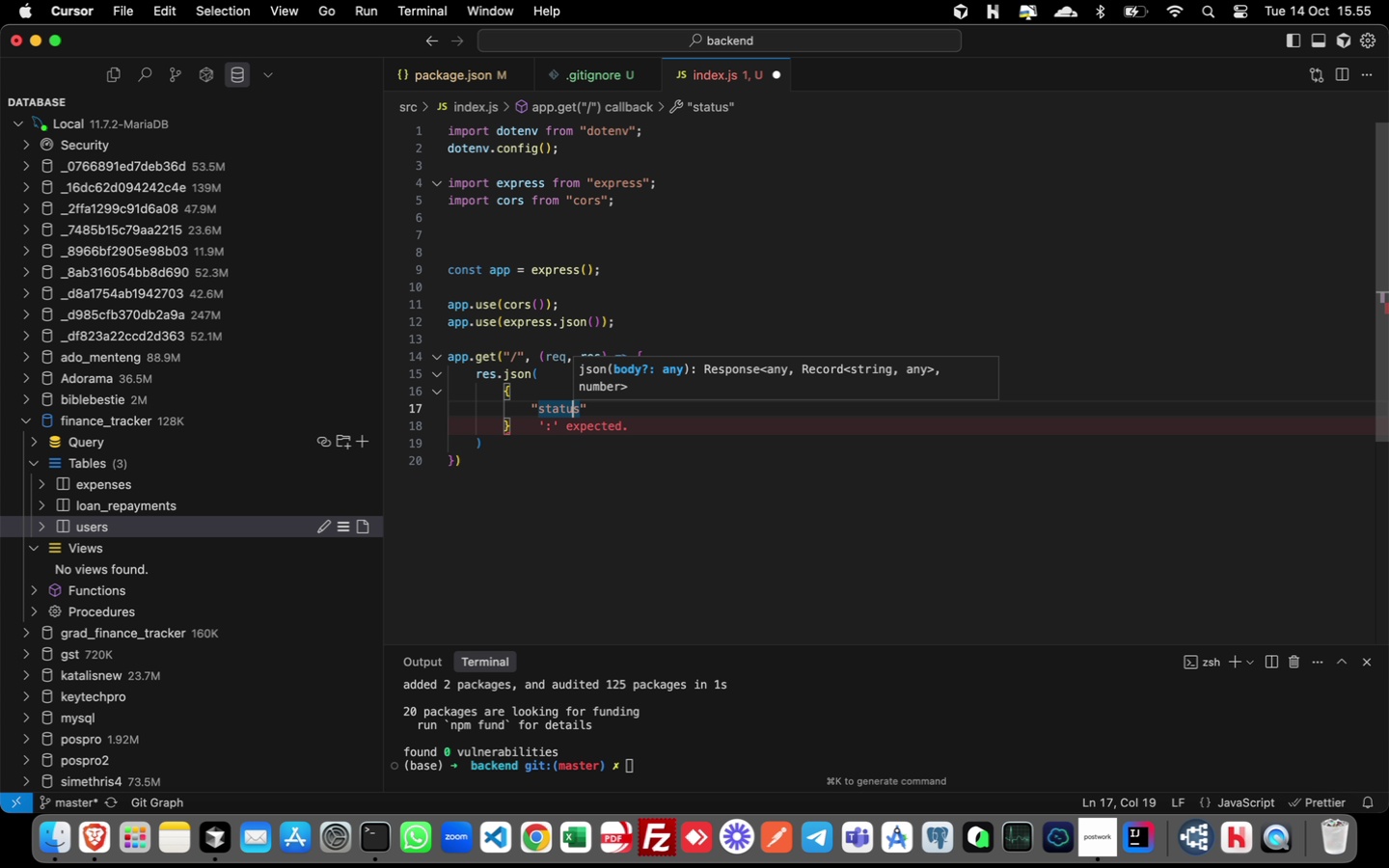 
key(ArrowLeft)
 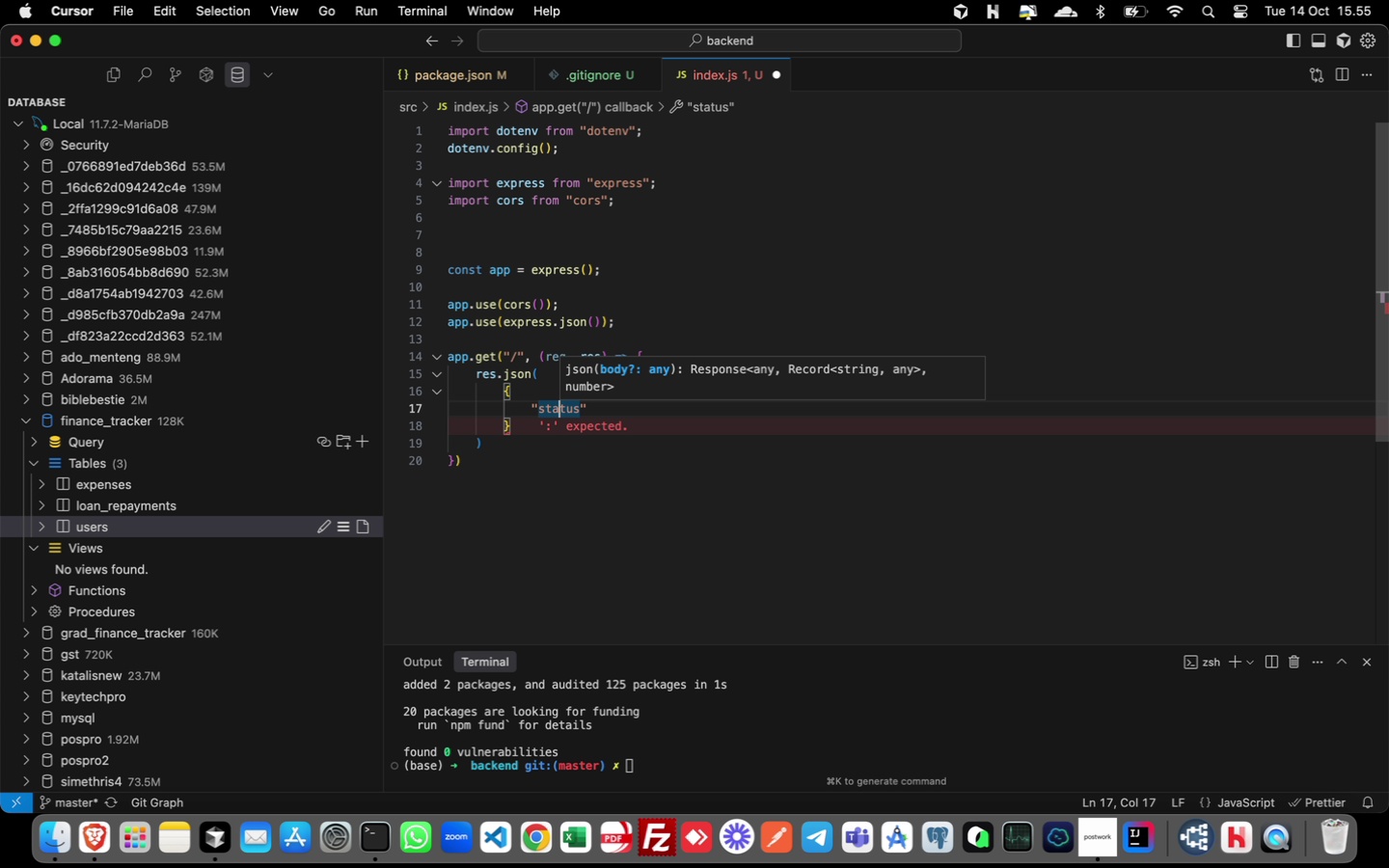 
key(ArrowLeft)
 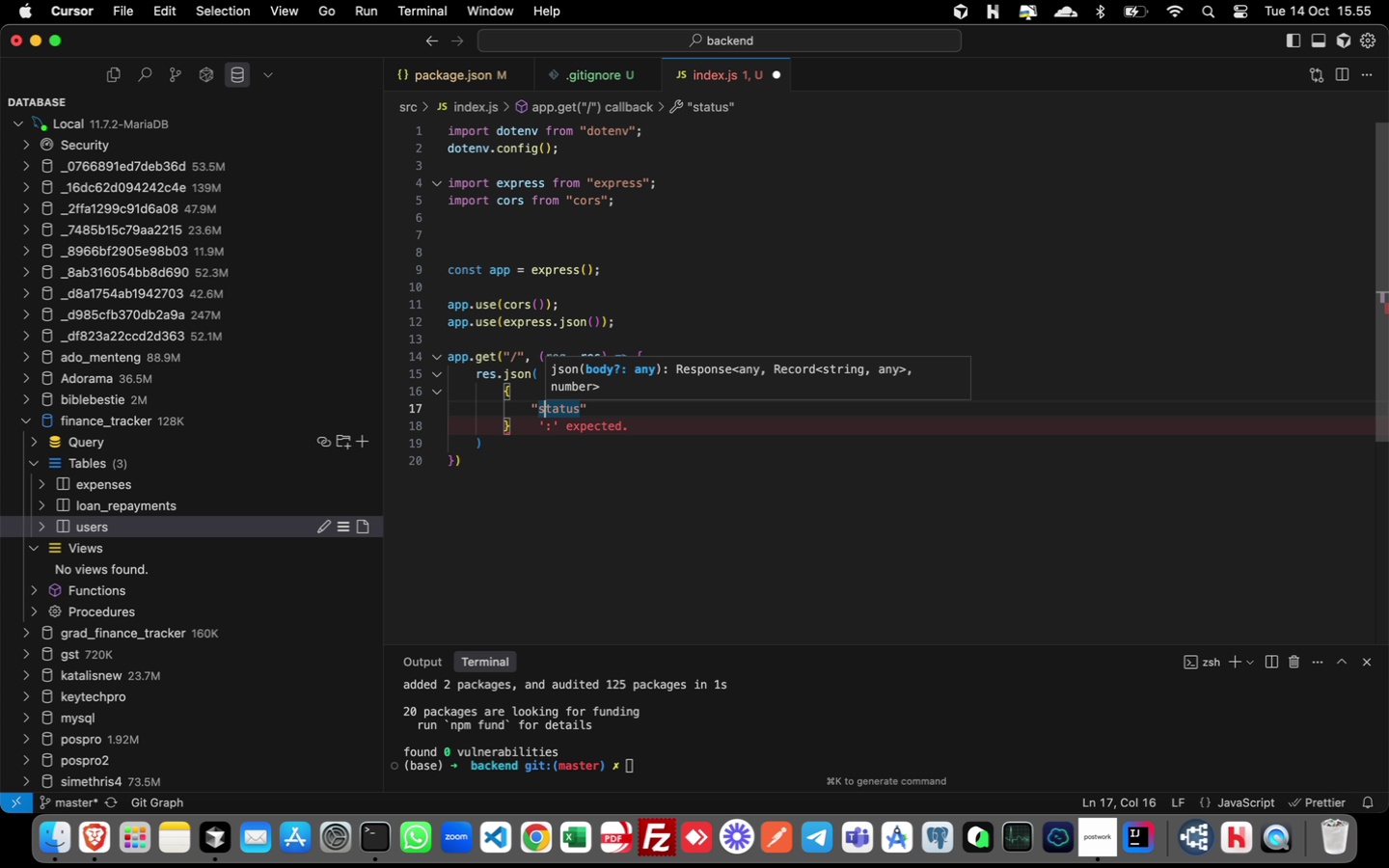 
key(ArrowLeft)
 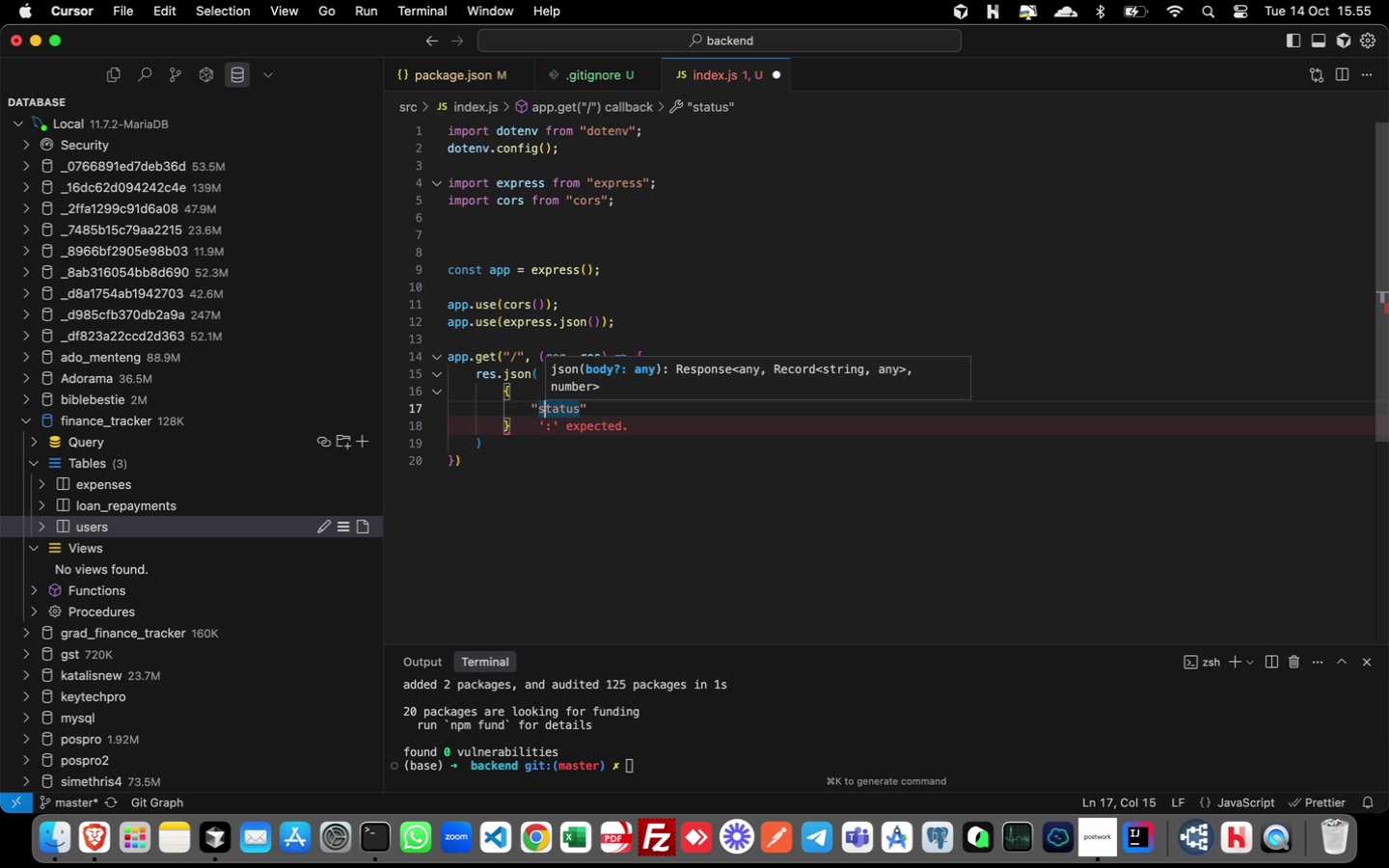 
key(ArrowLeft)
 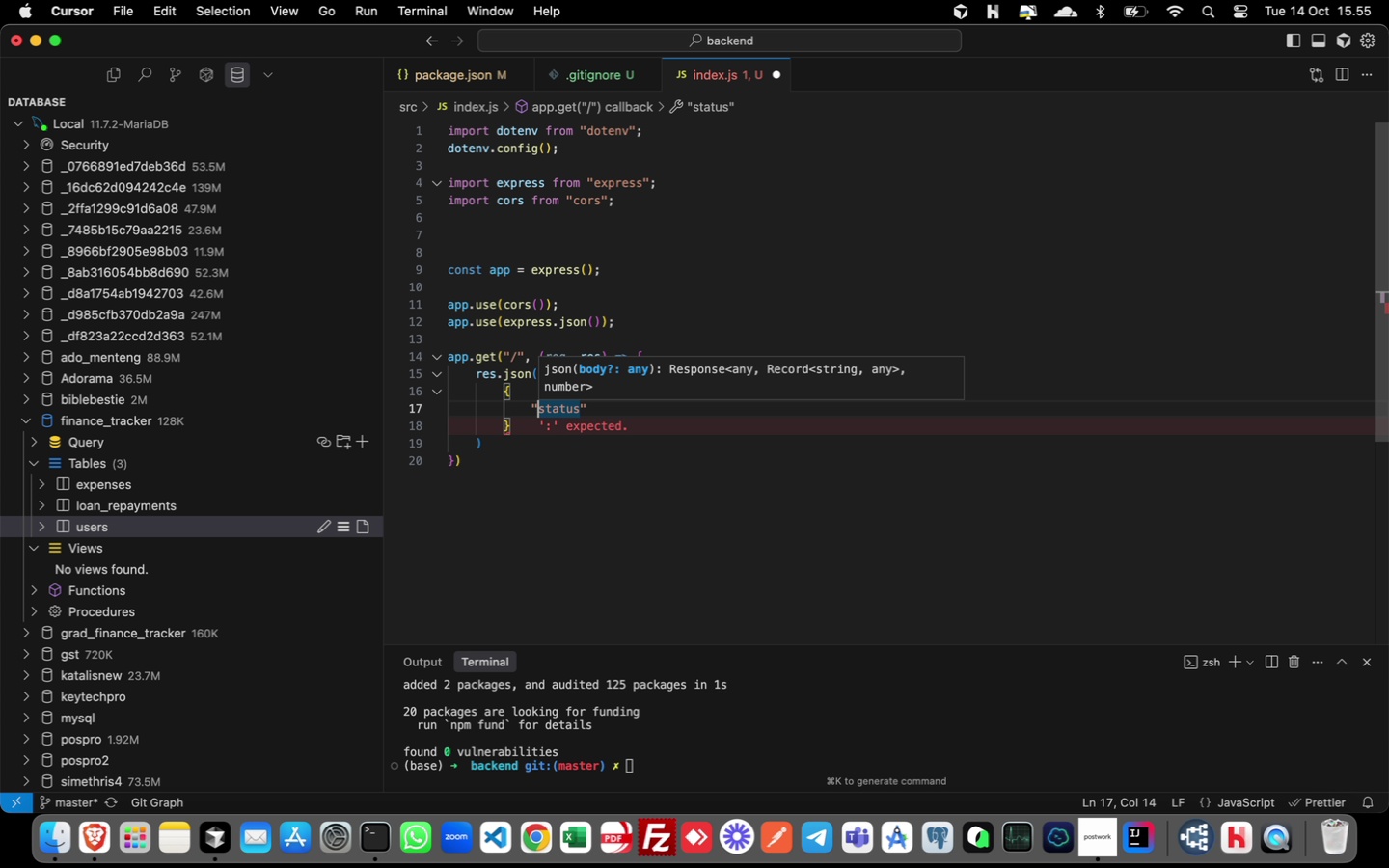 
key(ArrowLeft)
 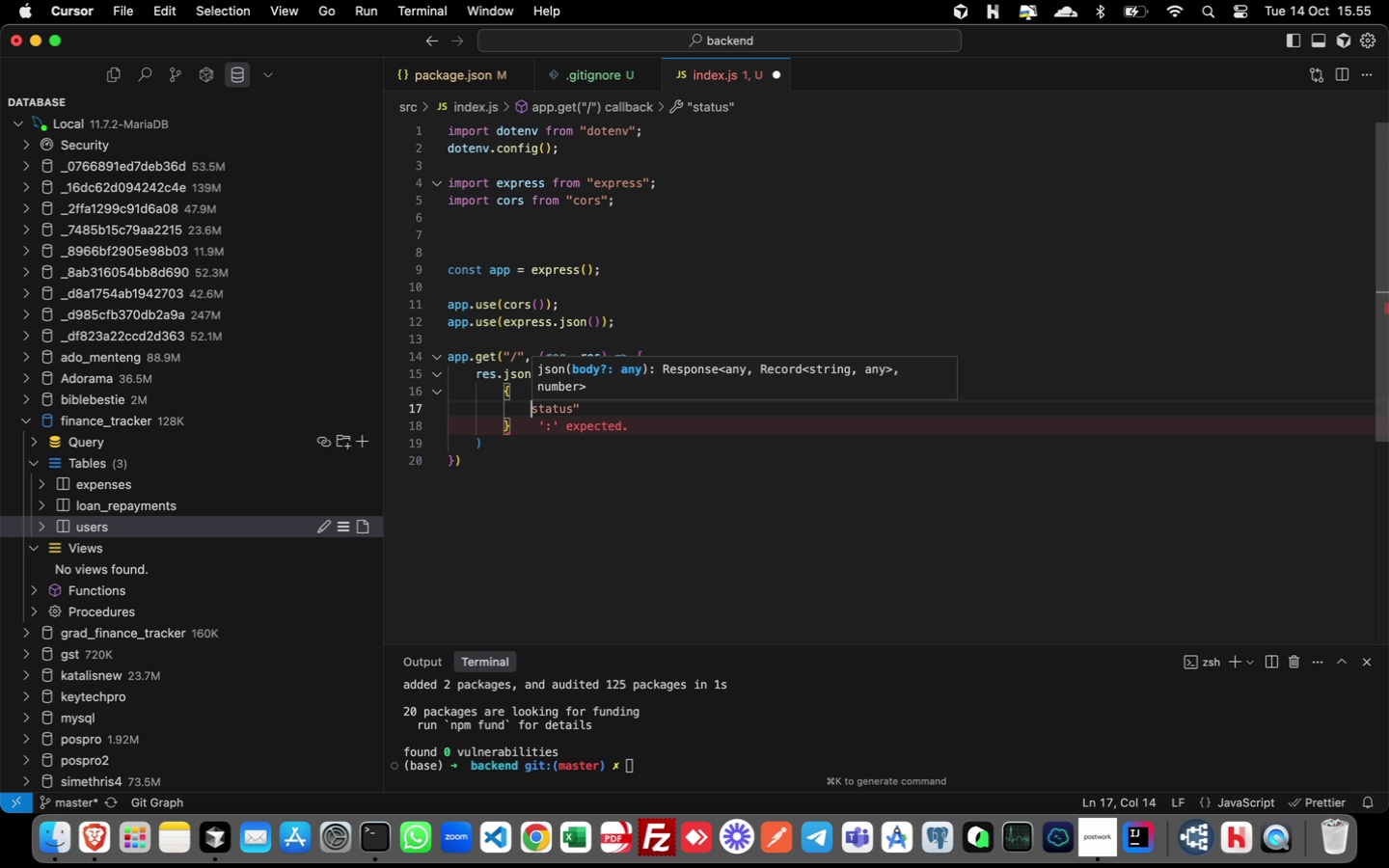 
key(ArrowLeft)
 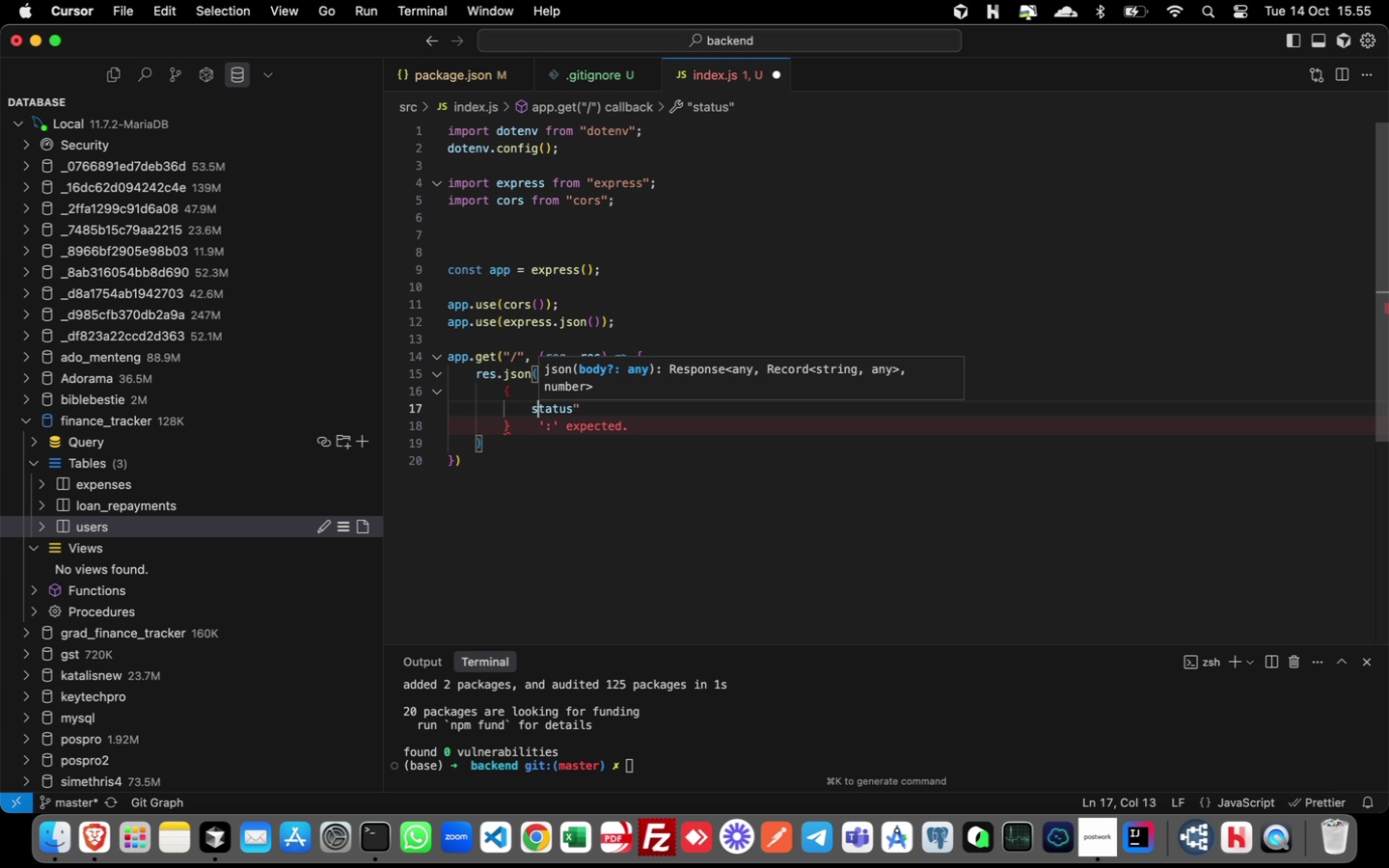 
key(Backspace)
 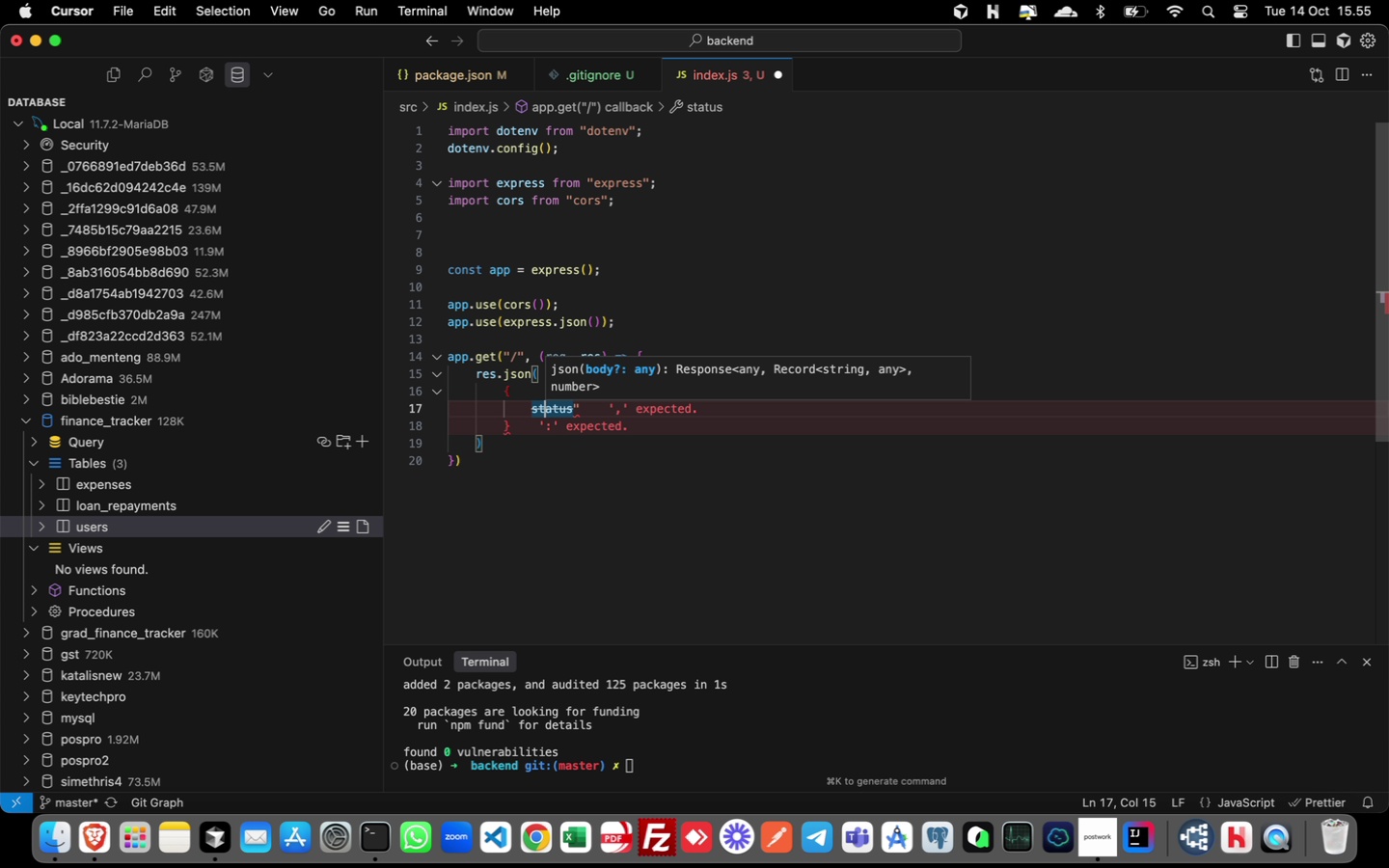 
key(ArrowRight)
 